 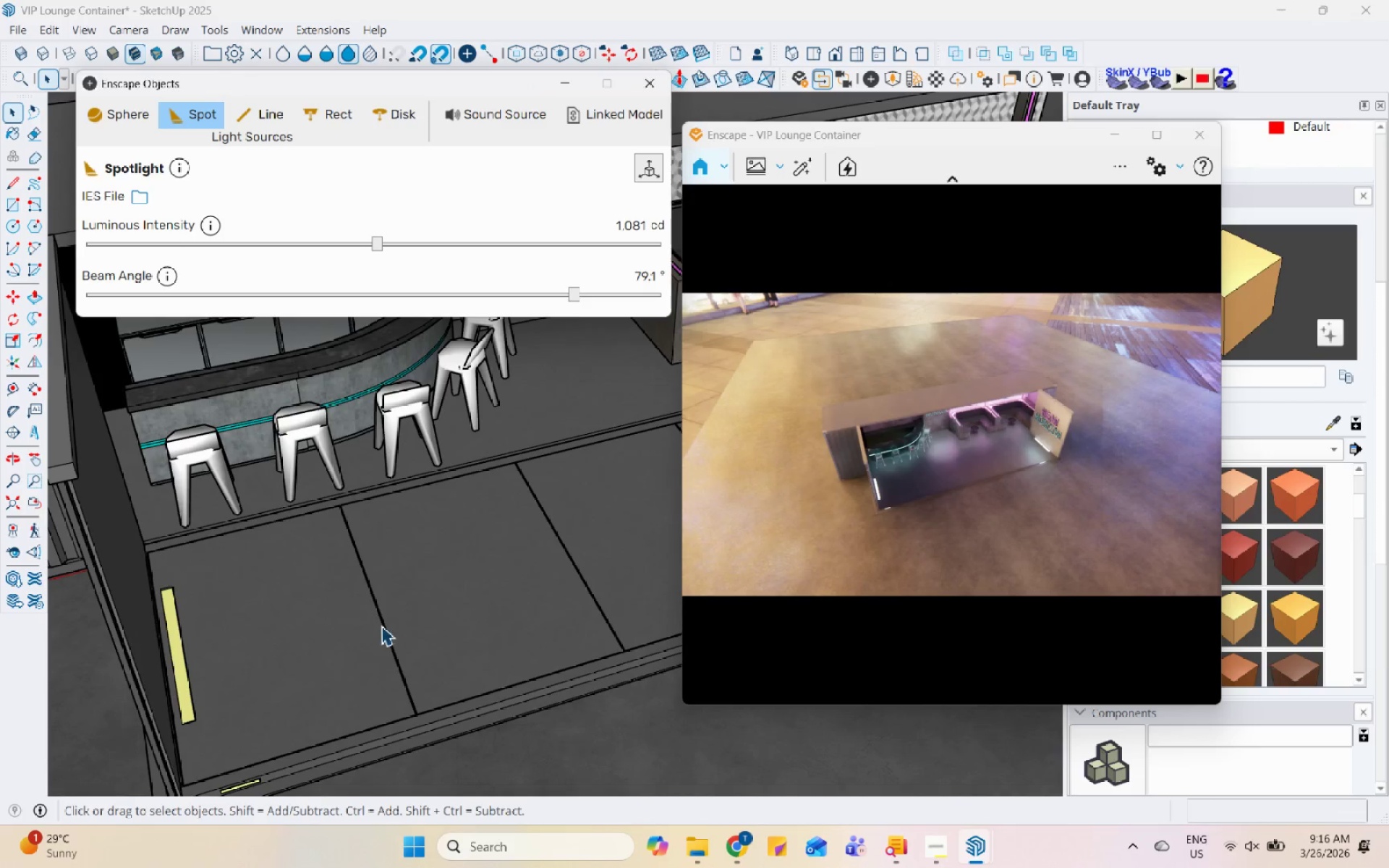 
scroll: coordinate [1016, 488], scroll_direction: up, amount: 10.0
 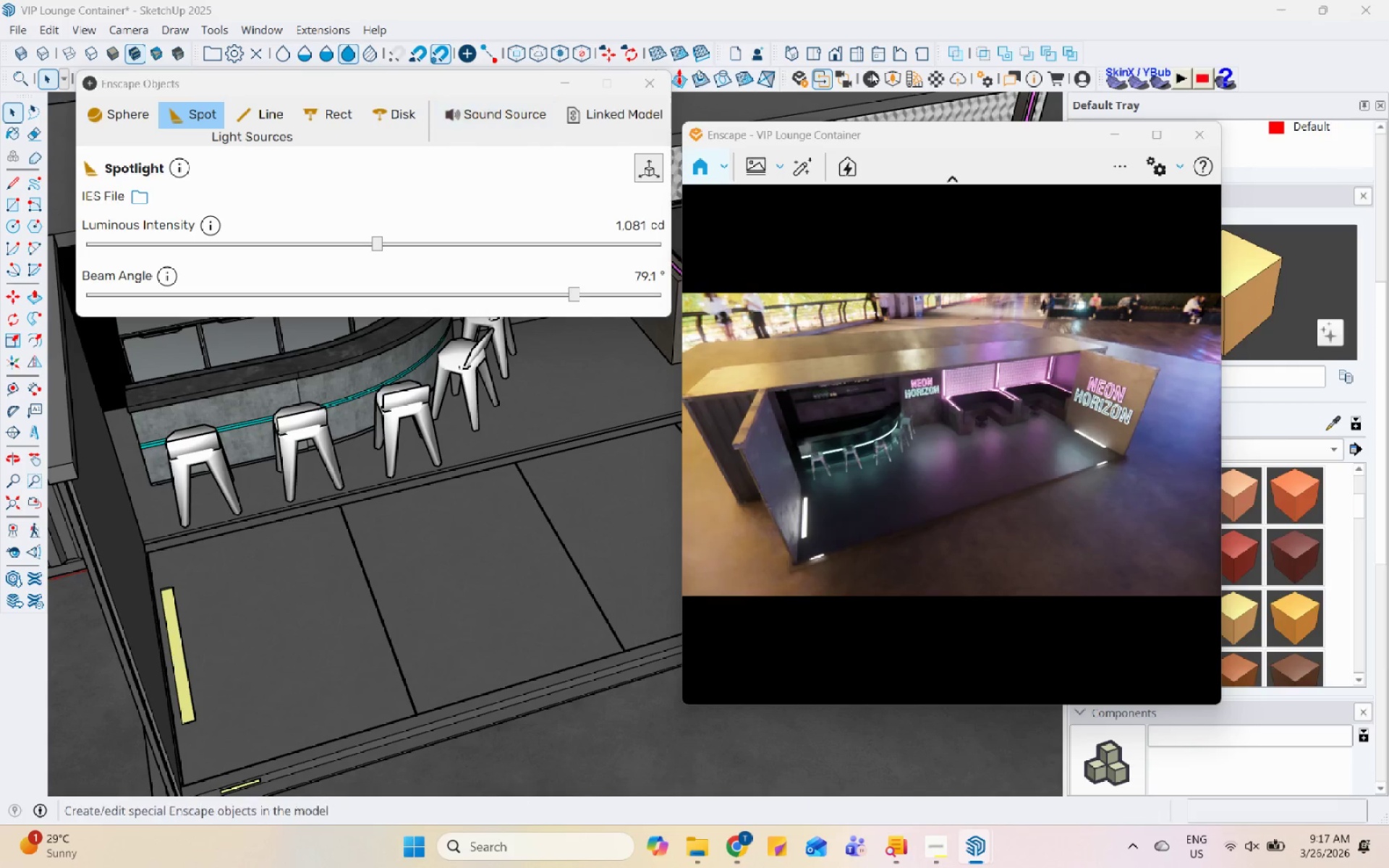 
left_click_drag(start_coordinate=[1158, 187], to_coordinate=[951, 442])
 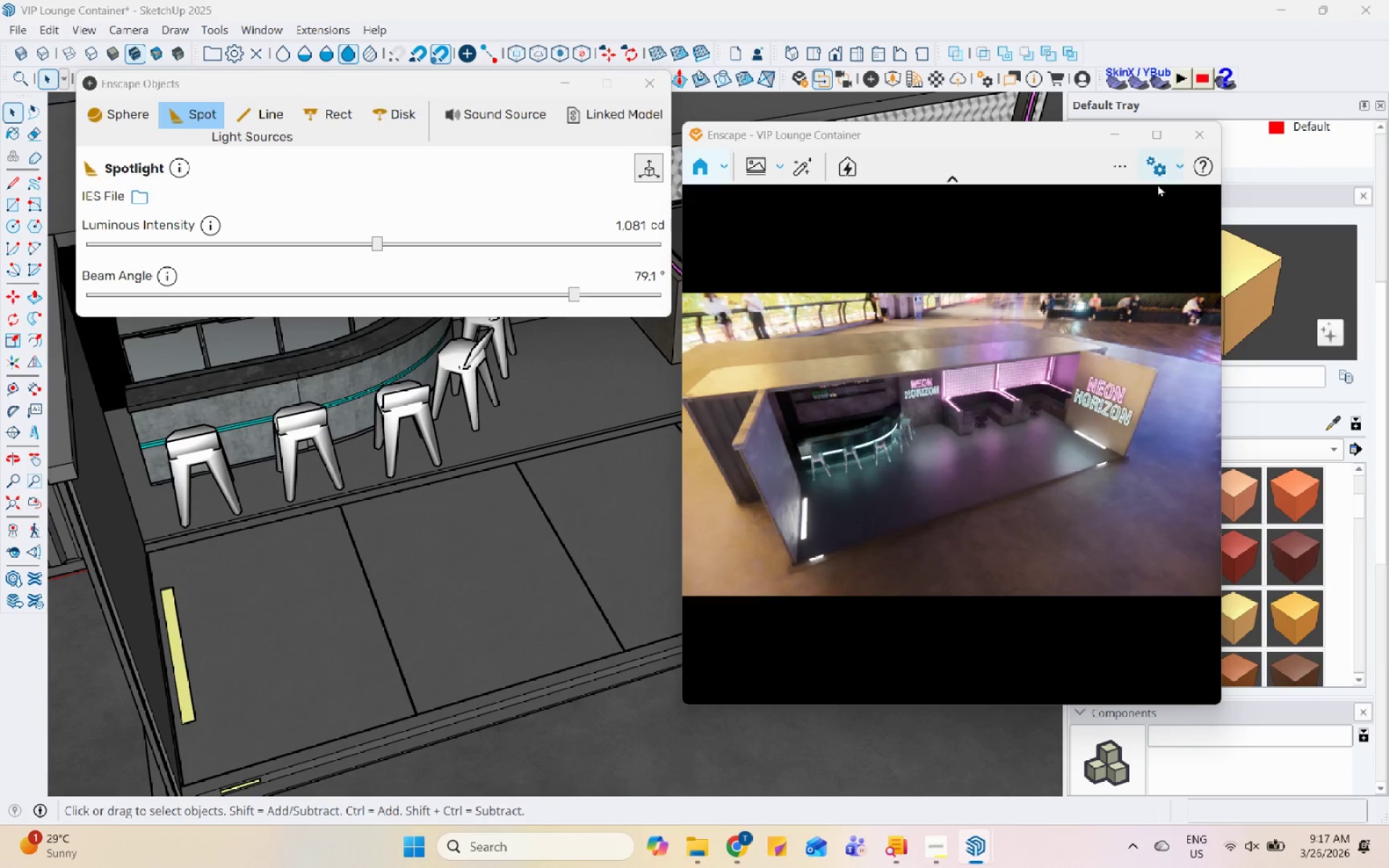 
double_click([1158, 184])
 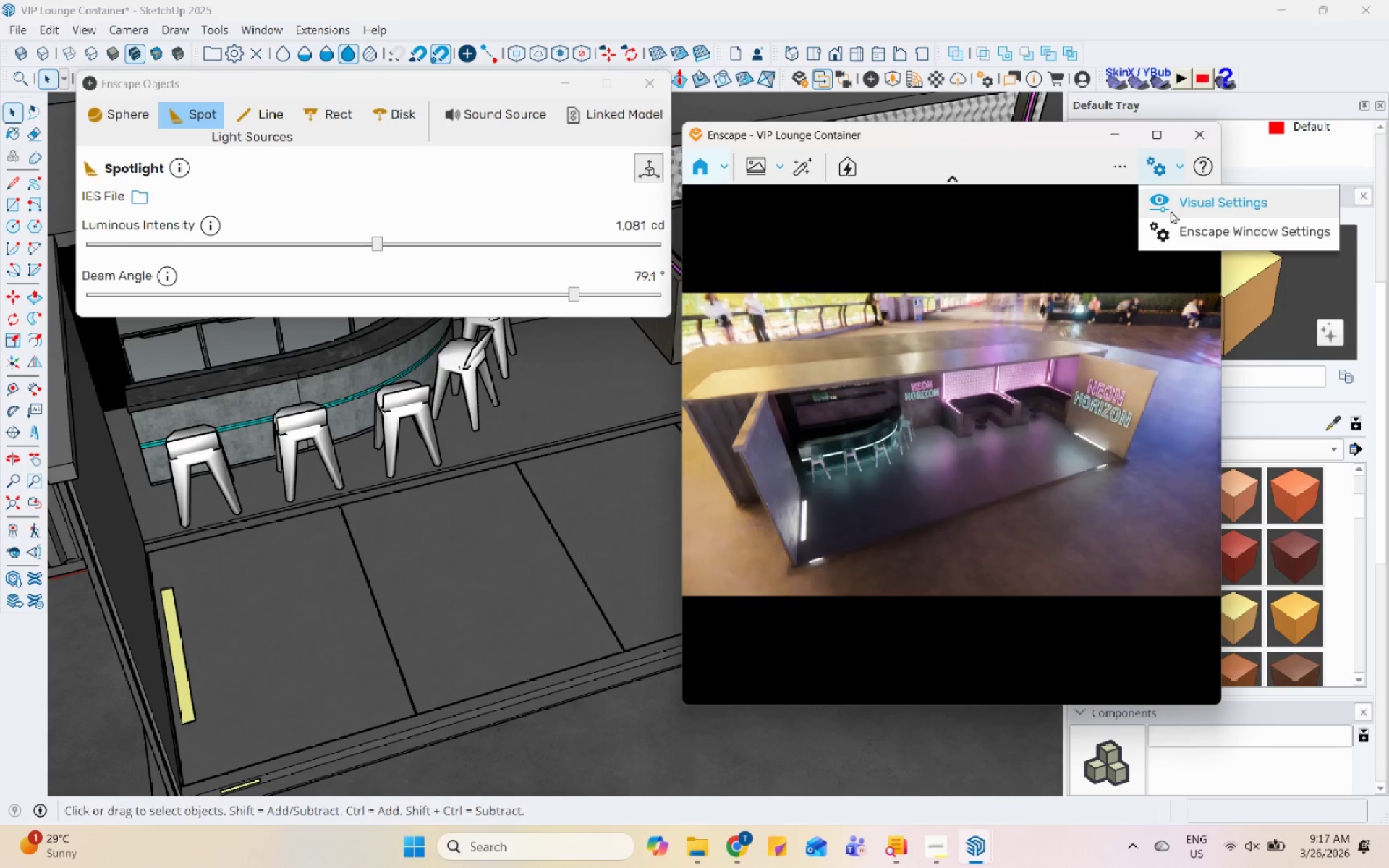 
triple_click([1171, 210])
 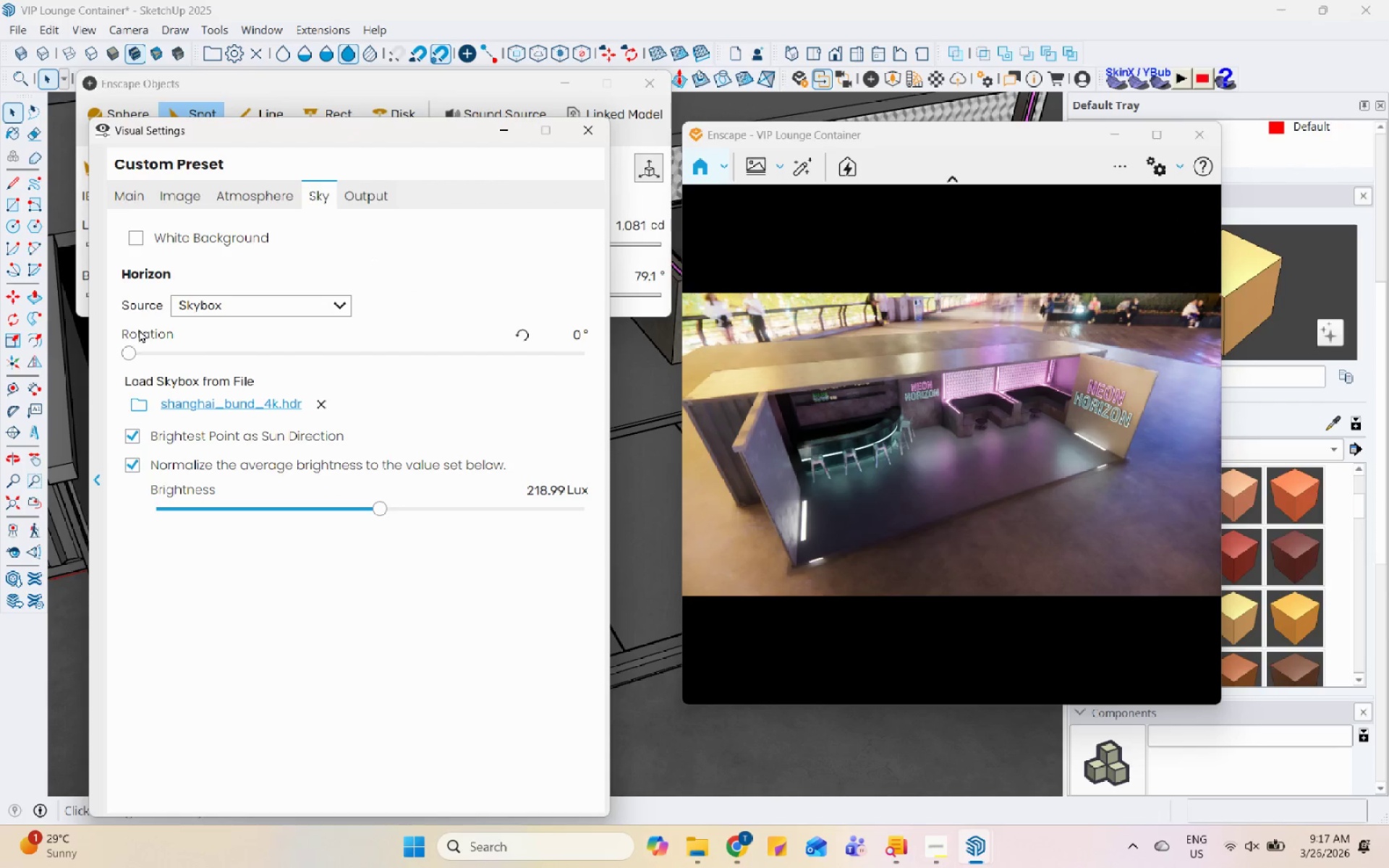 
left_click([141, 204])
 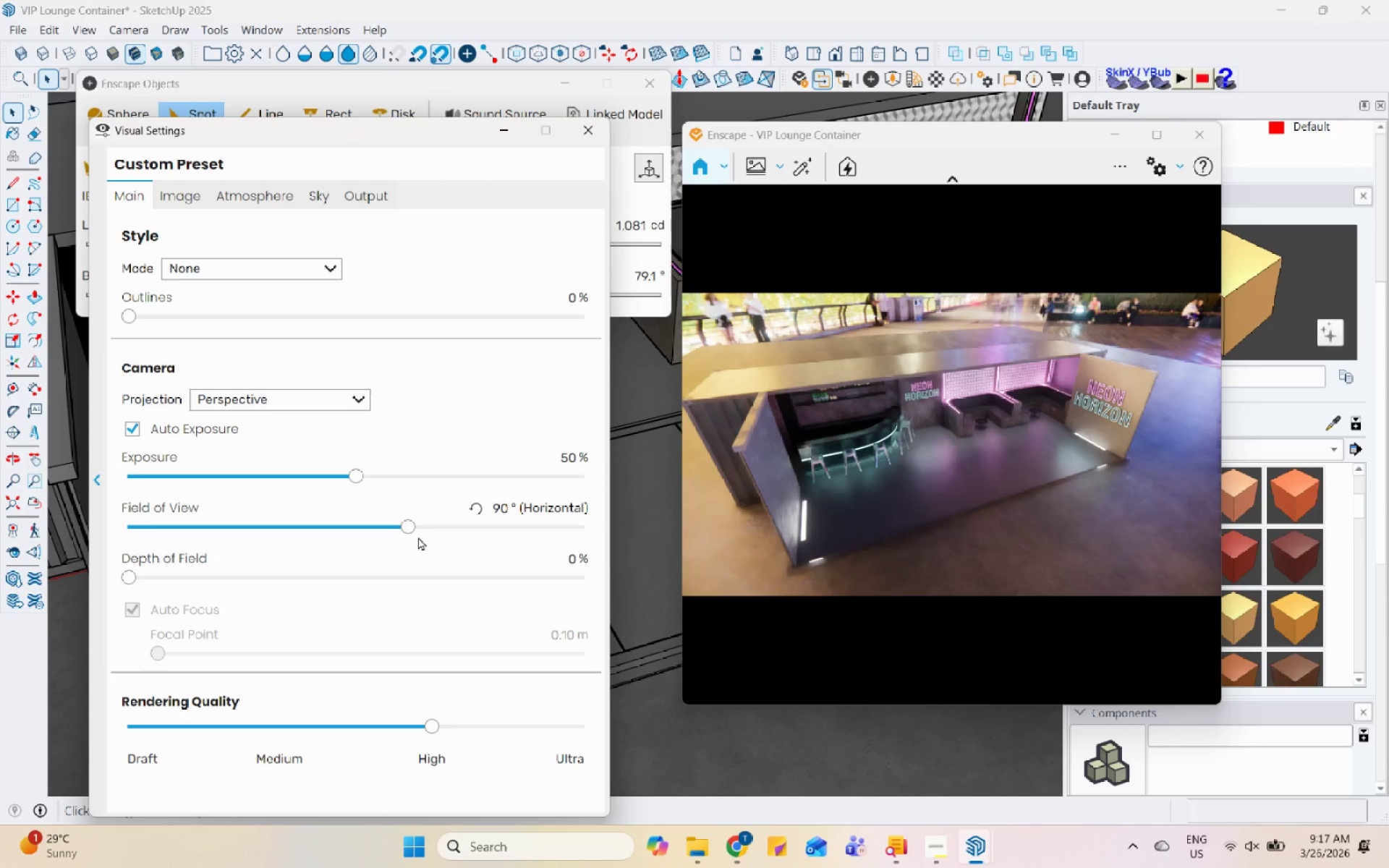 
left_click_drag(start_coordinate=[405, 531], to_coordinate=[313, 523])
 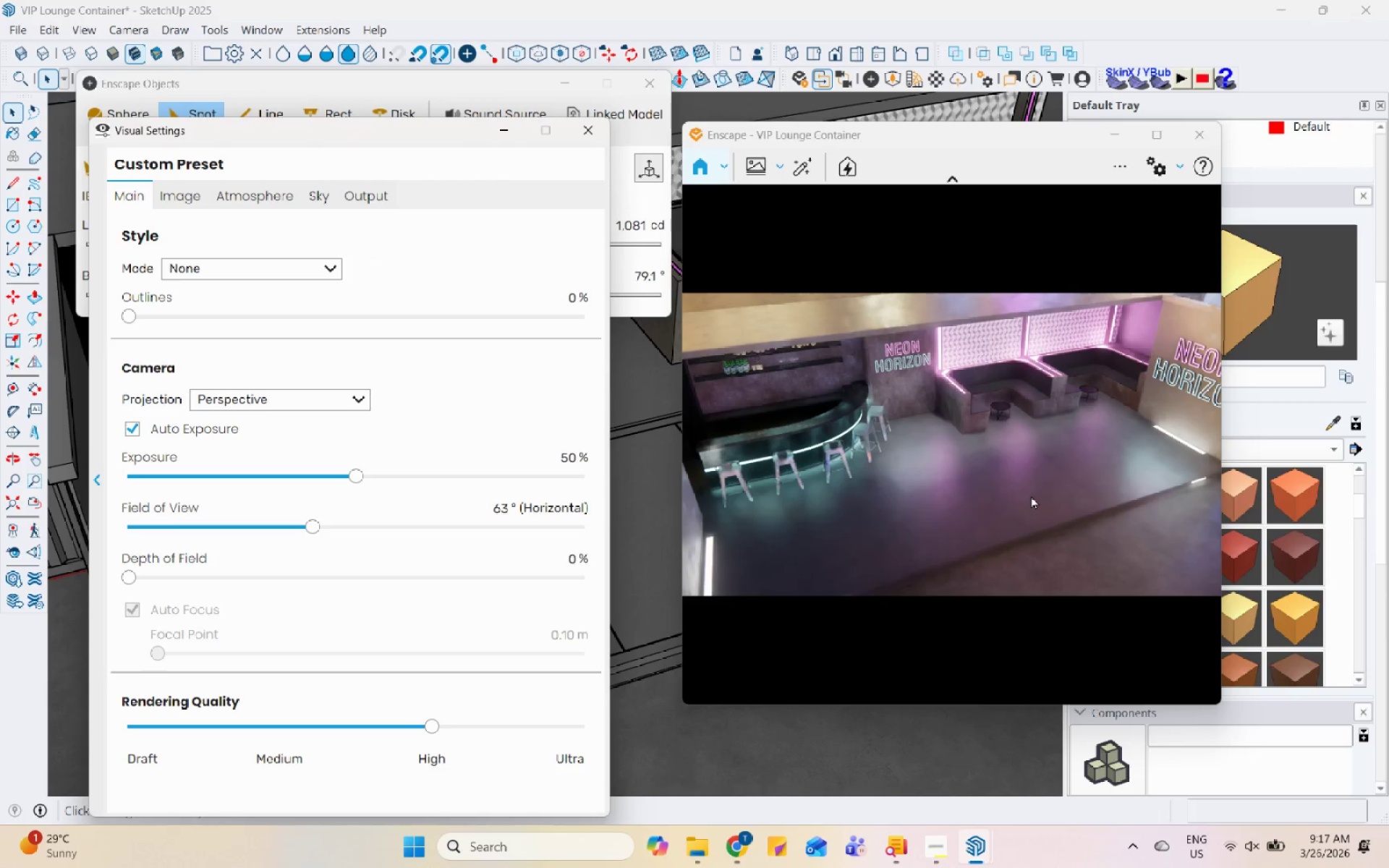 
scroll: coordinate [1043, 464], scroll_direction: down, amount: 8.0
 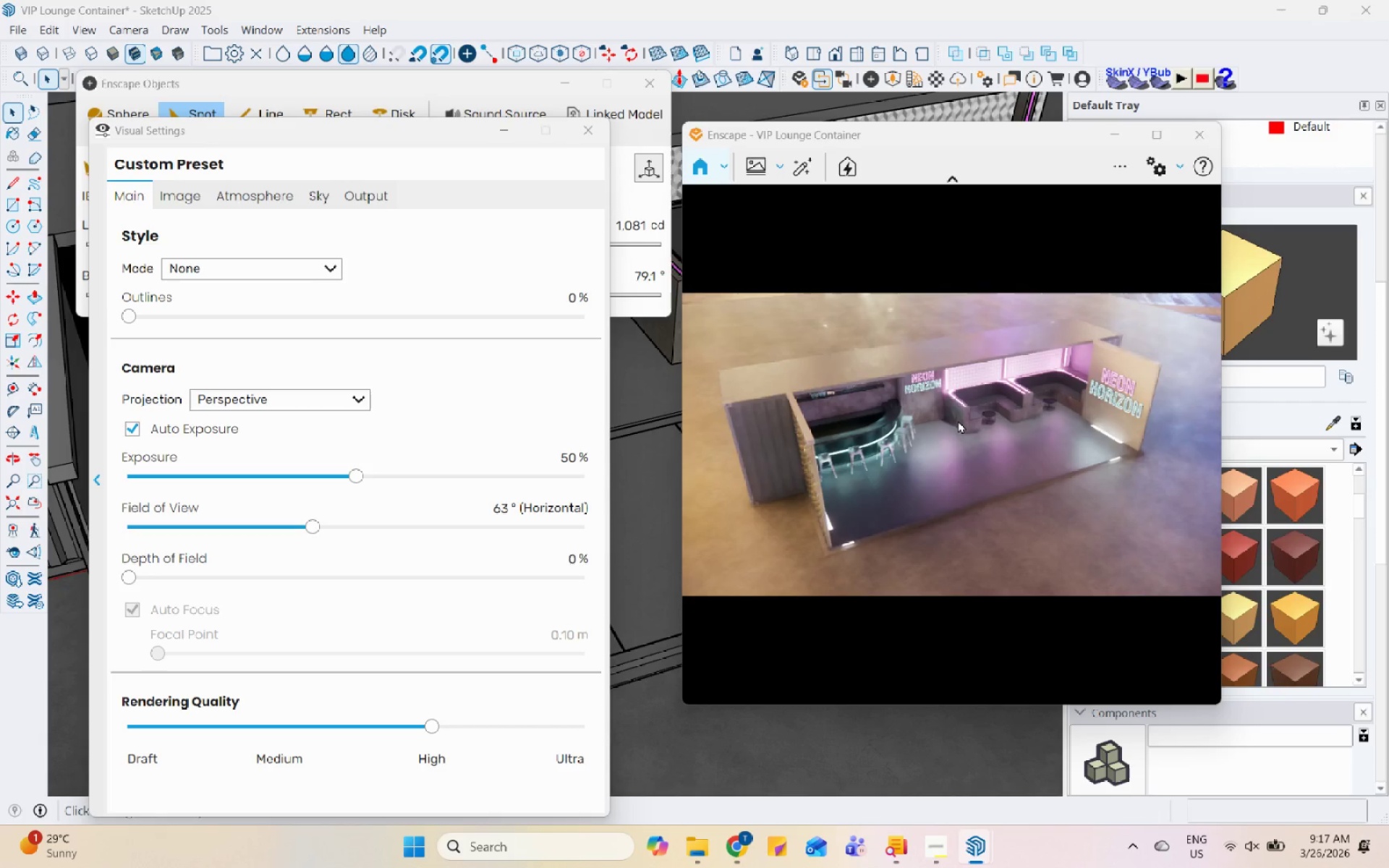 
scroll: coordinate [858, 504], scroll_direction: up, amount: 1.0
 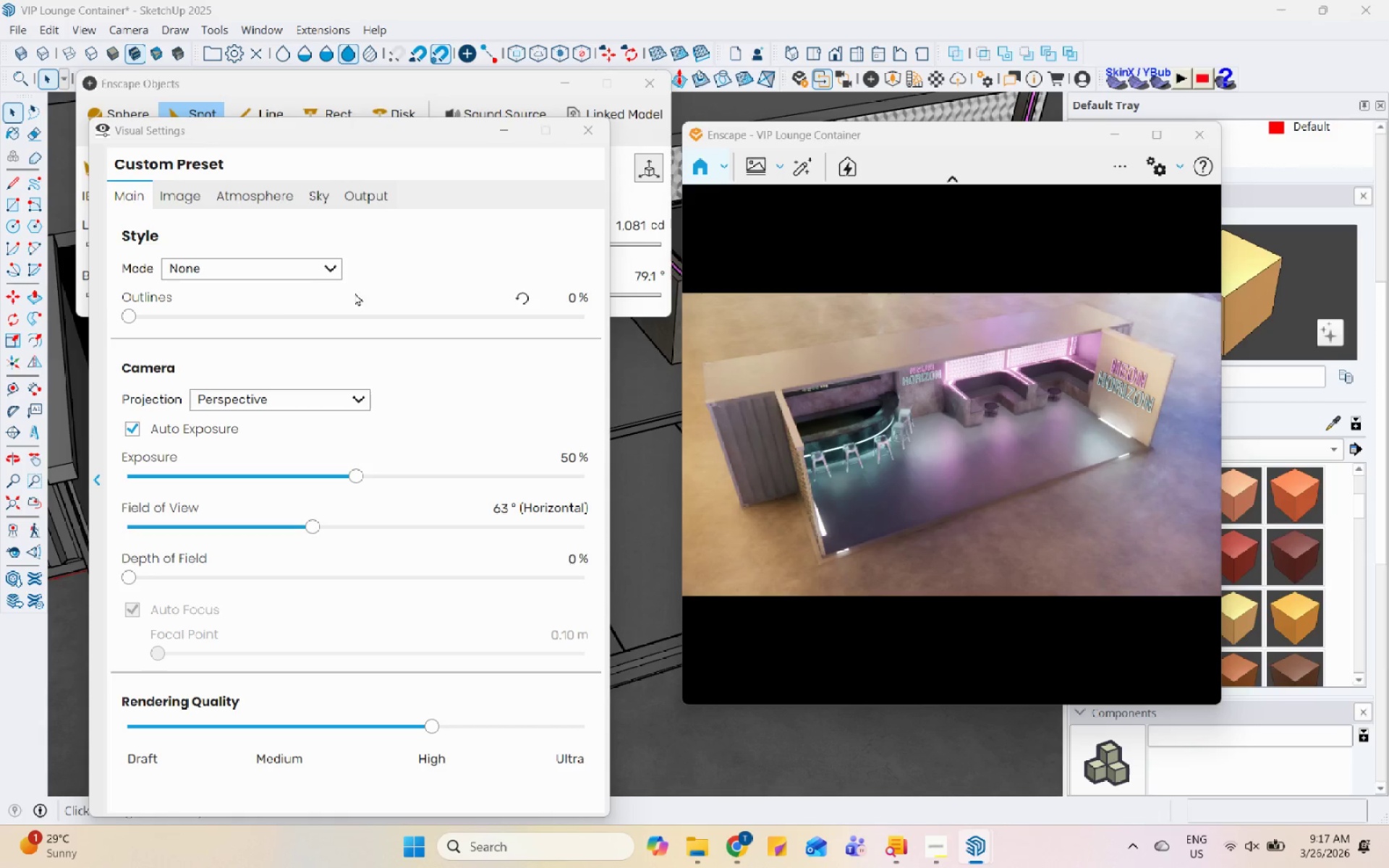 
left_click_drag(start_coordinate=[130, 316], to_coordinate=[171, 325])
 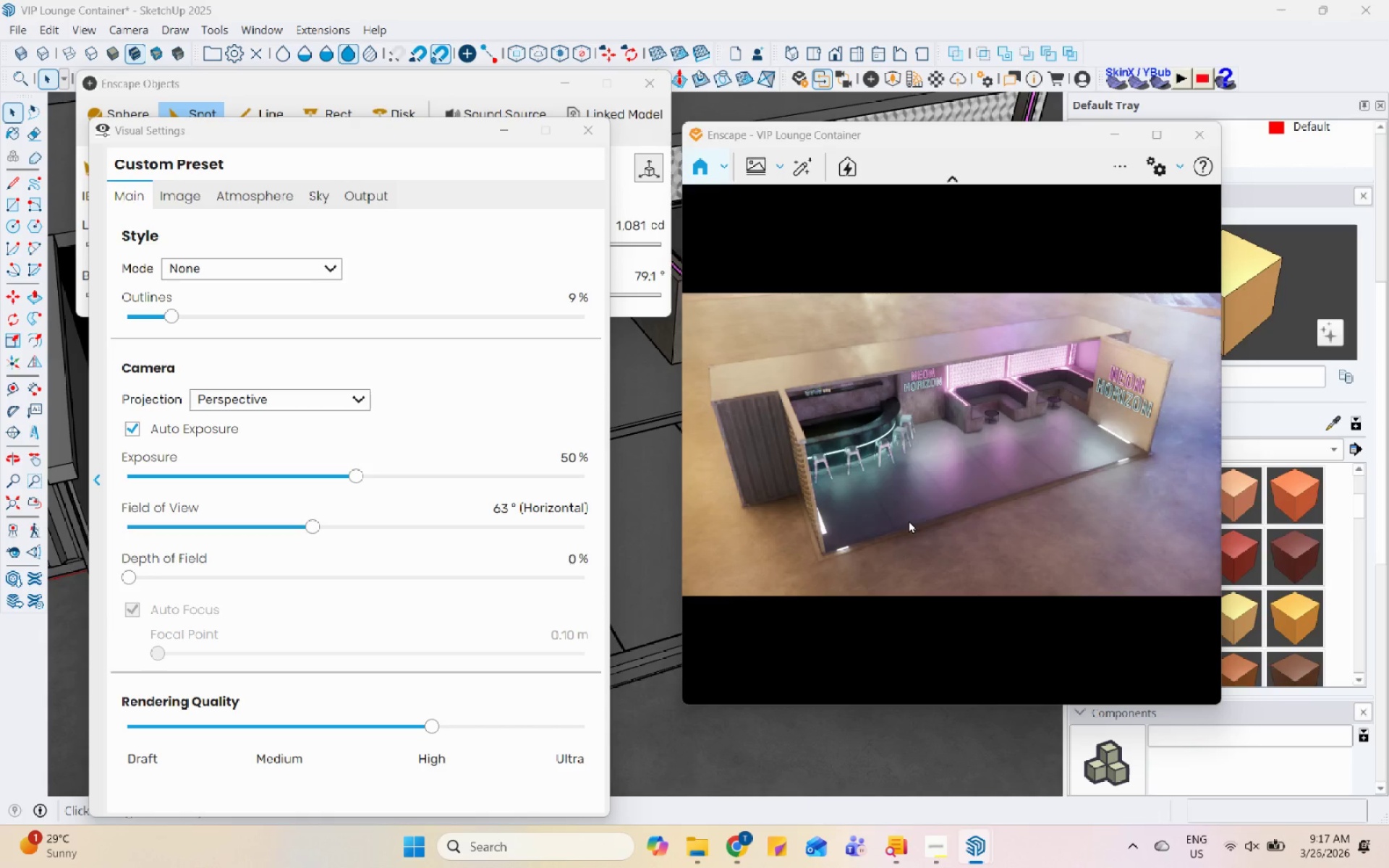 
wait(11.97)
 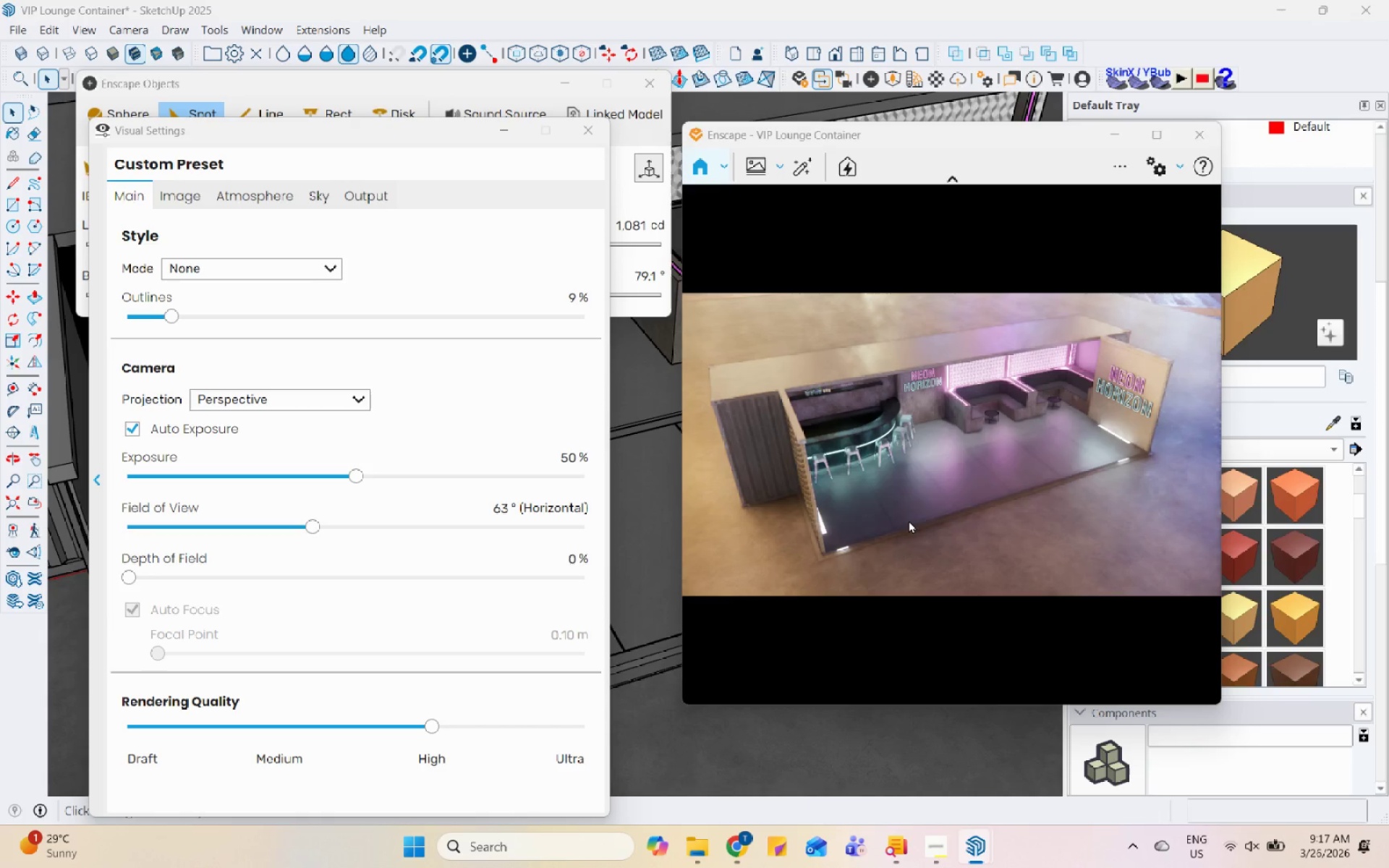 
left_click([186, 190])
 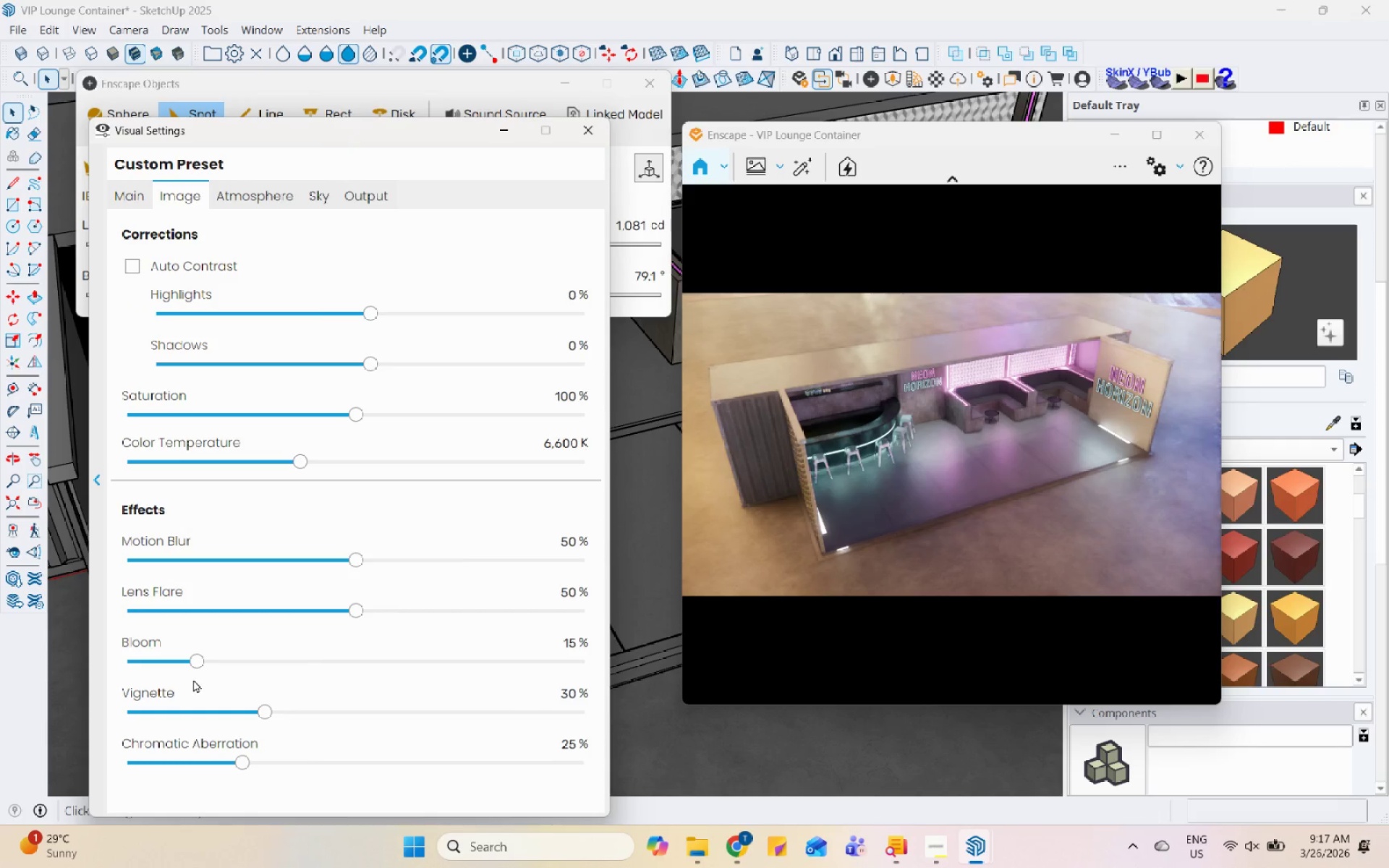 
left_click_drag(start_coordinate=[200, 663], to_coordinate=[257, 663])
 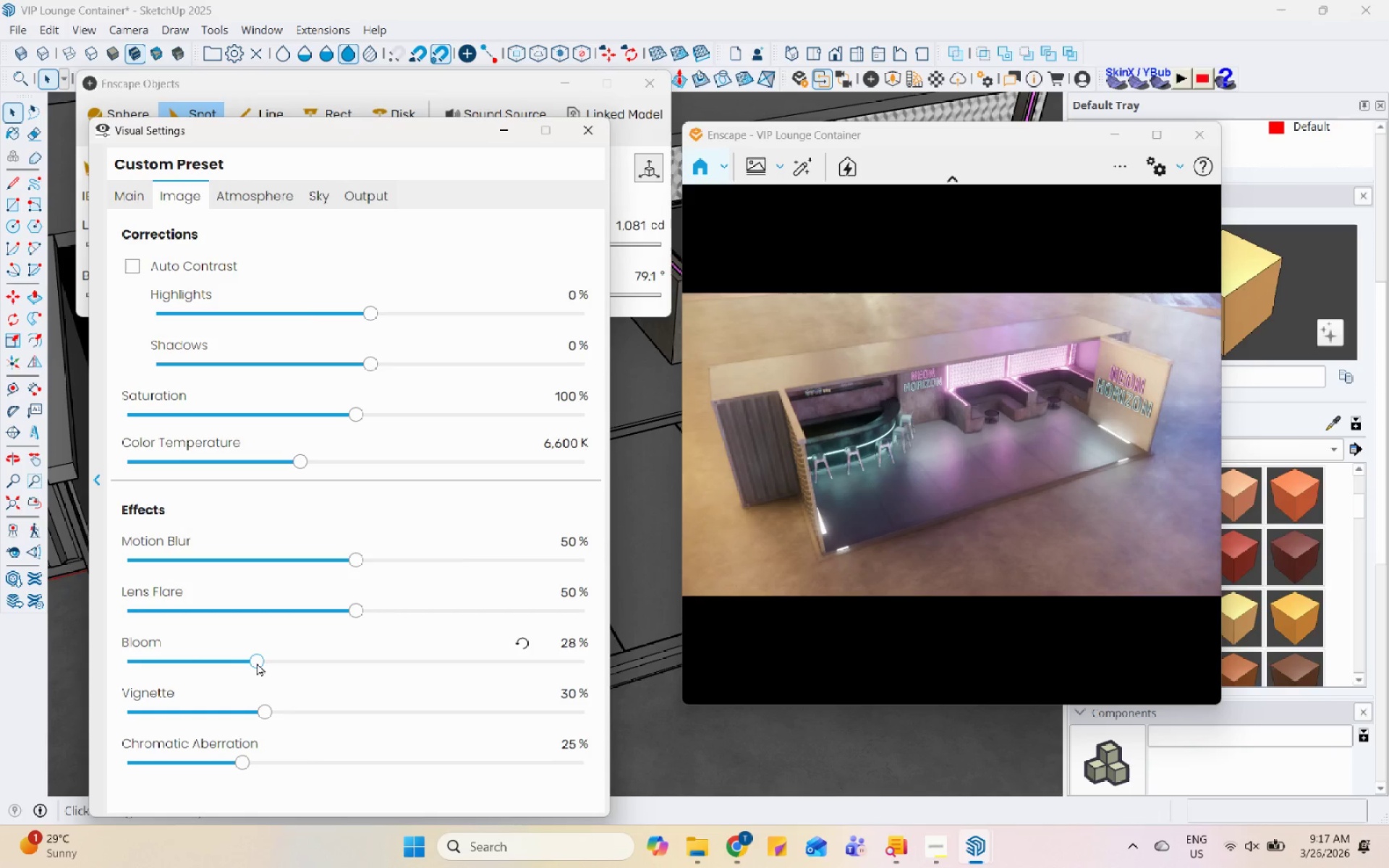 
wait(5.05)
 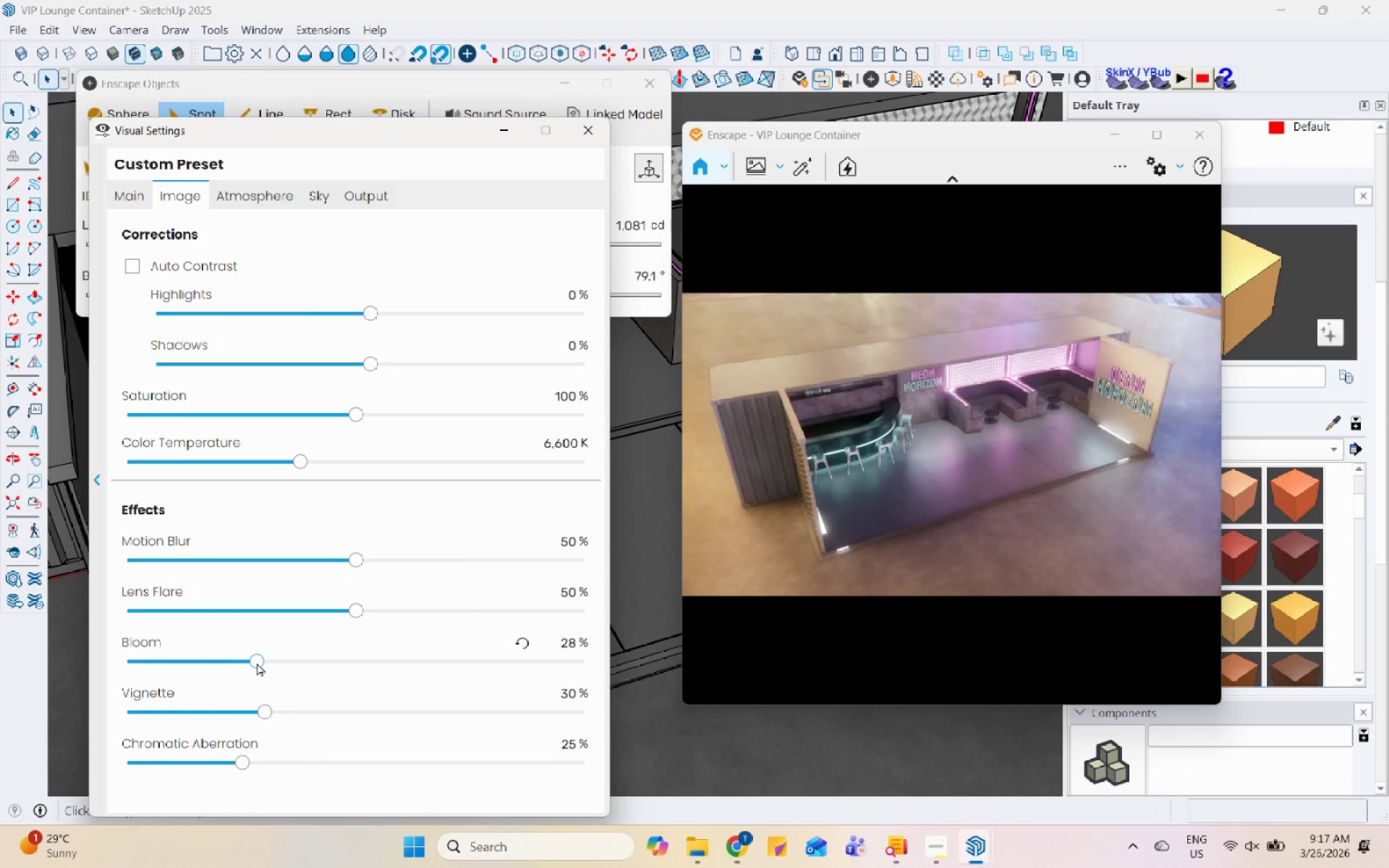 
left_click_drag(start_coordinate=[257, 663], to_coordinate=[212, 660])
 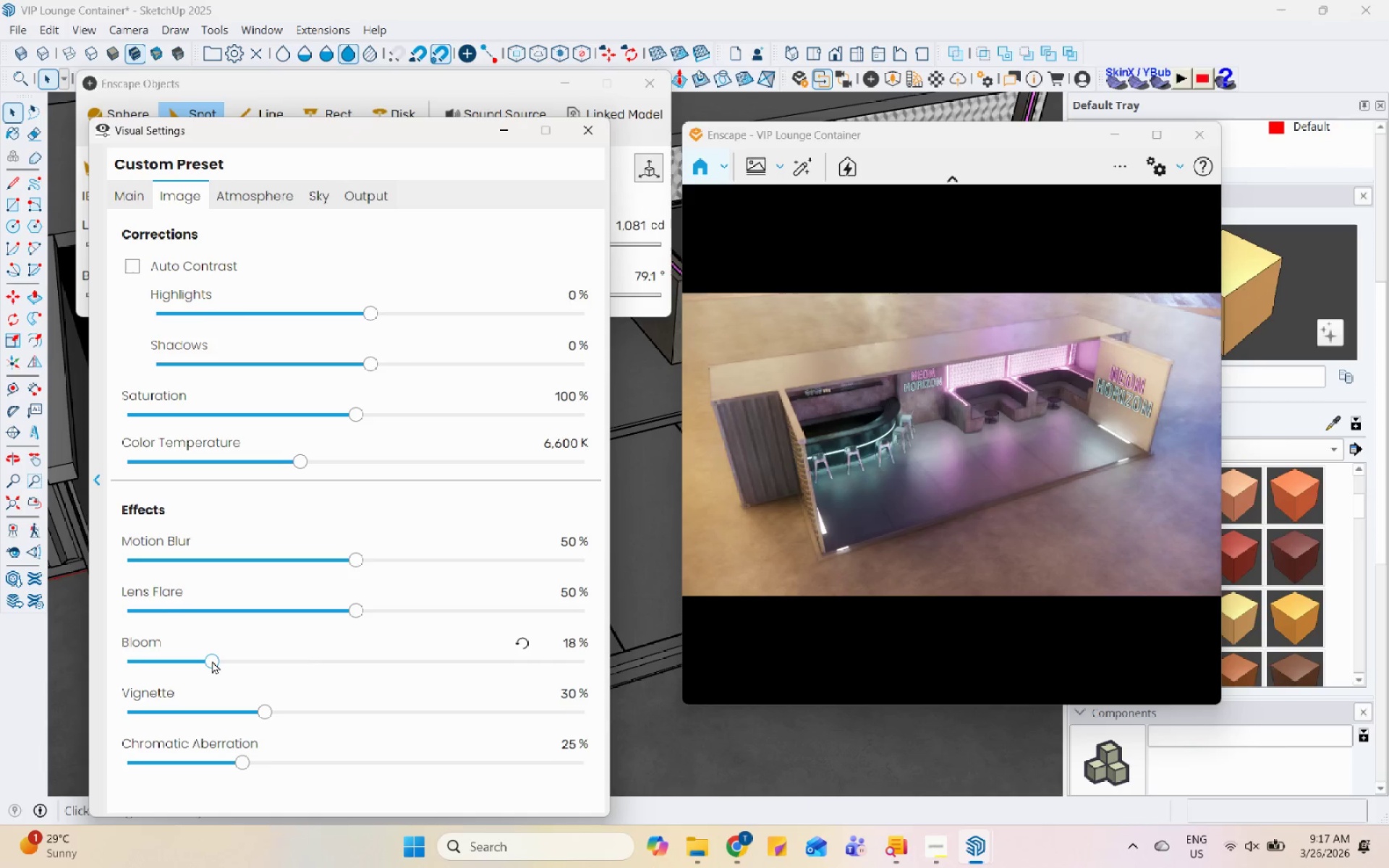 
left_click_drag(start_coordinate=[212, 660], to_coordinate=[205, 660])
 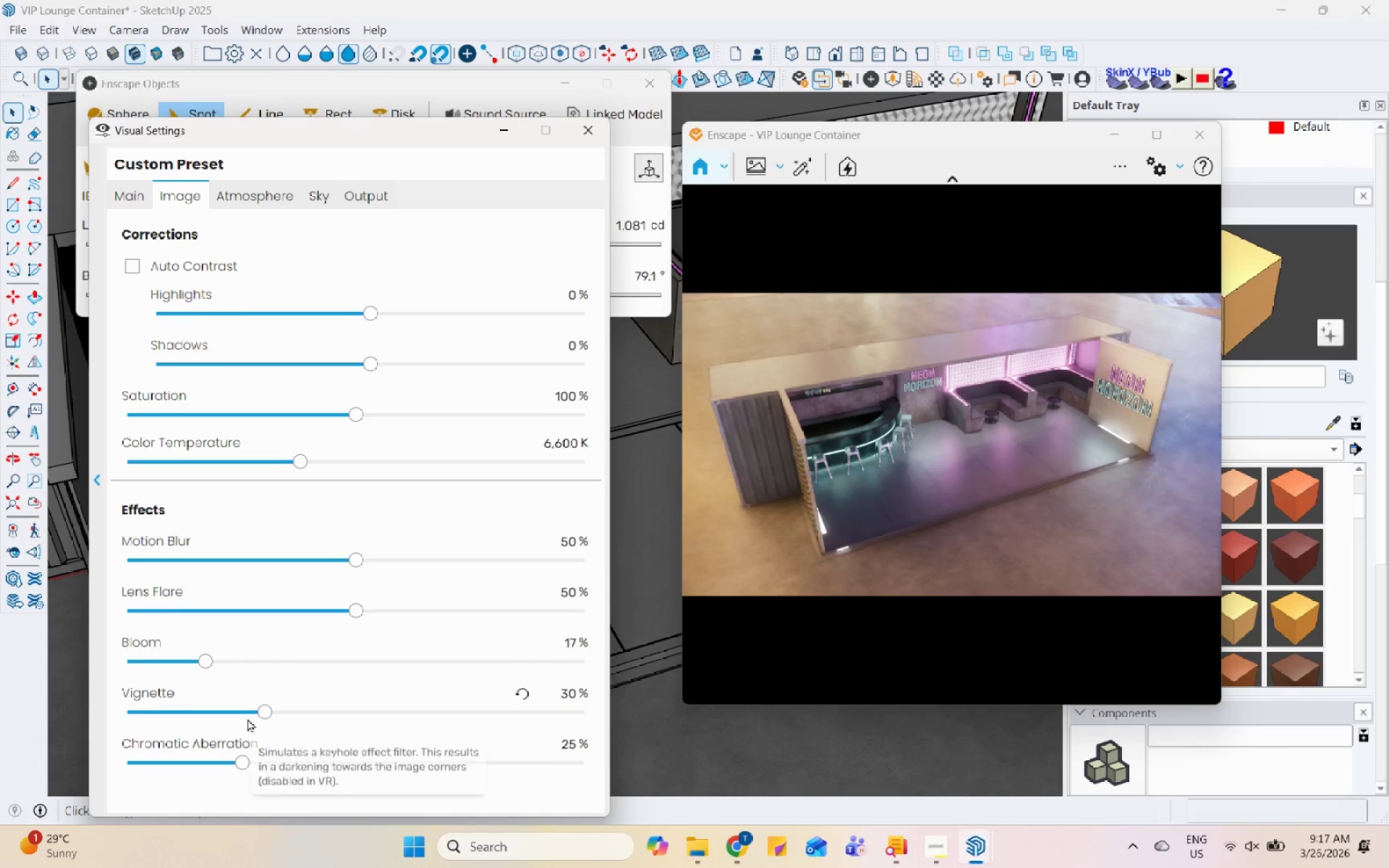 
left_click_drag(start_coordinate=[266, 710], to_coordinate=[332, 713])
 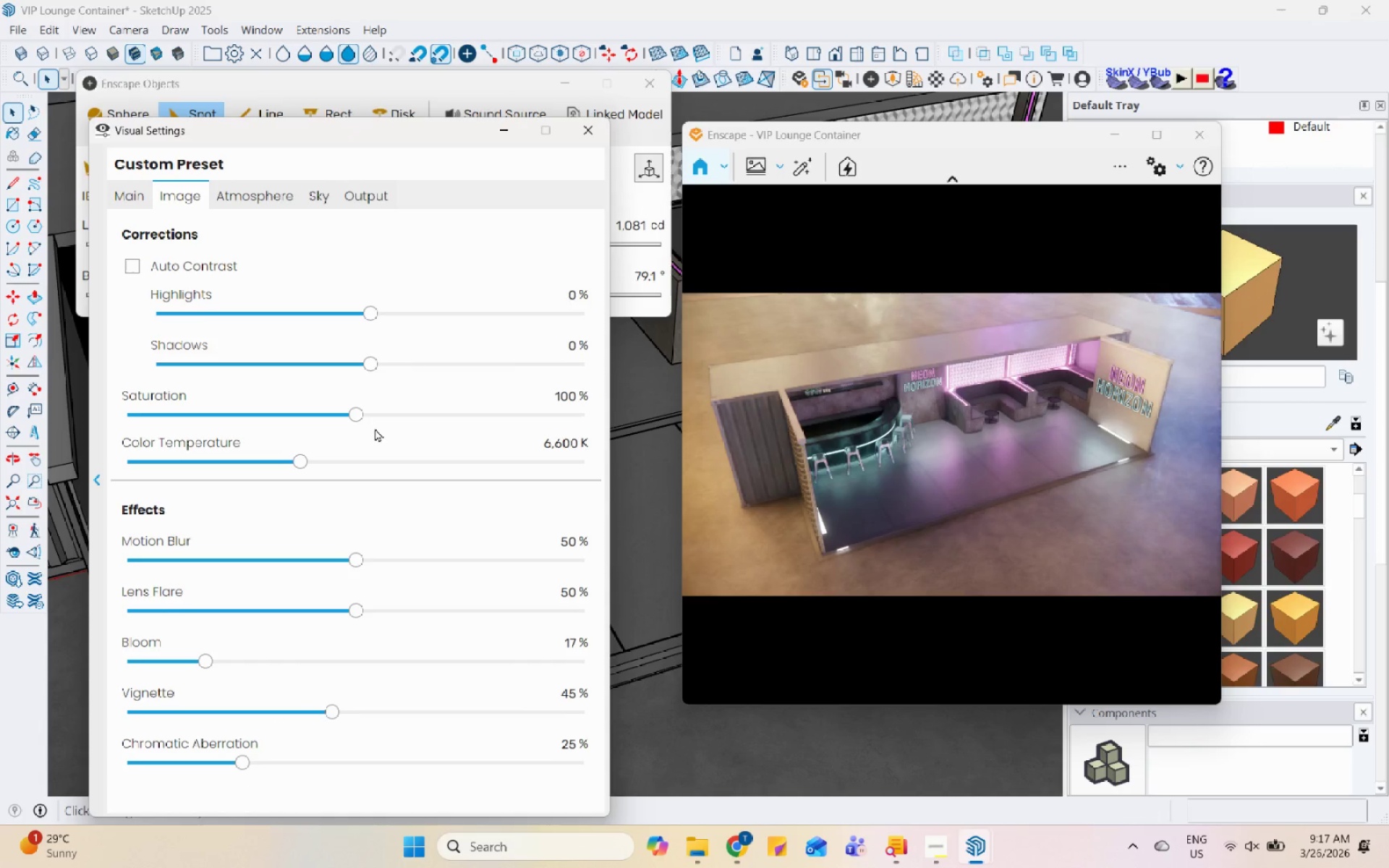 
left_click_drag(start_coordinate=[354, 409], to_coordinate=[404, 439])
 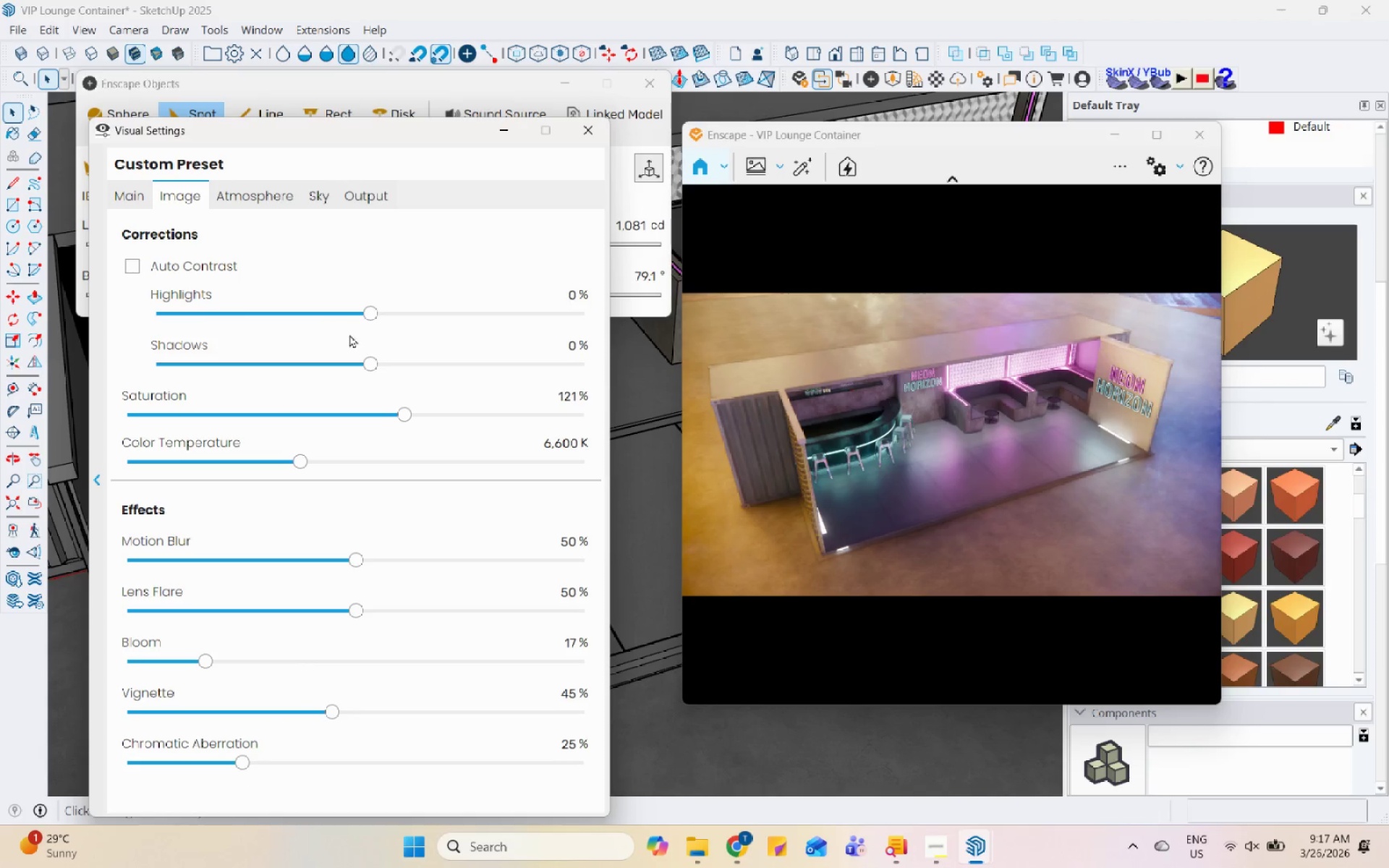 
left_click_drag(start_coordinate=[371, 362], to_coordinate=[435, 382])
 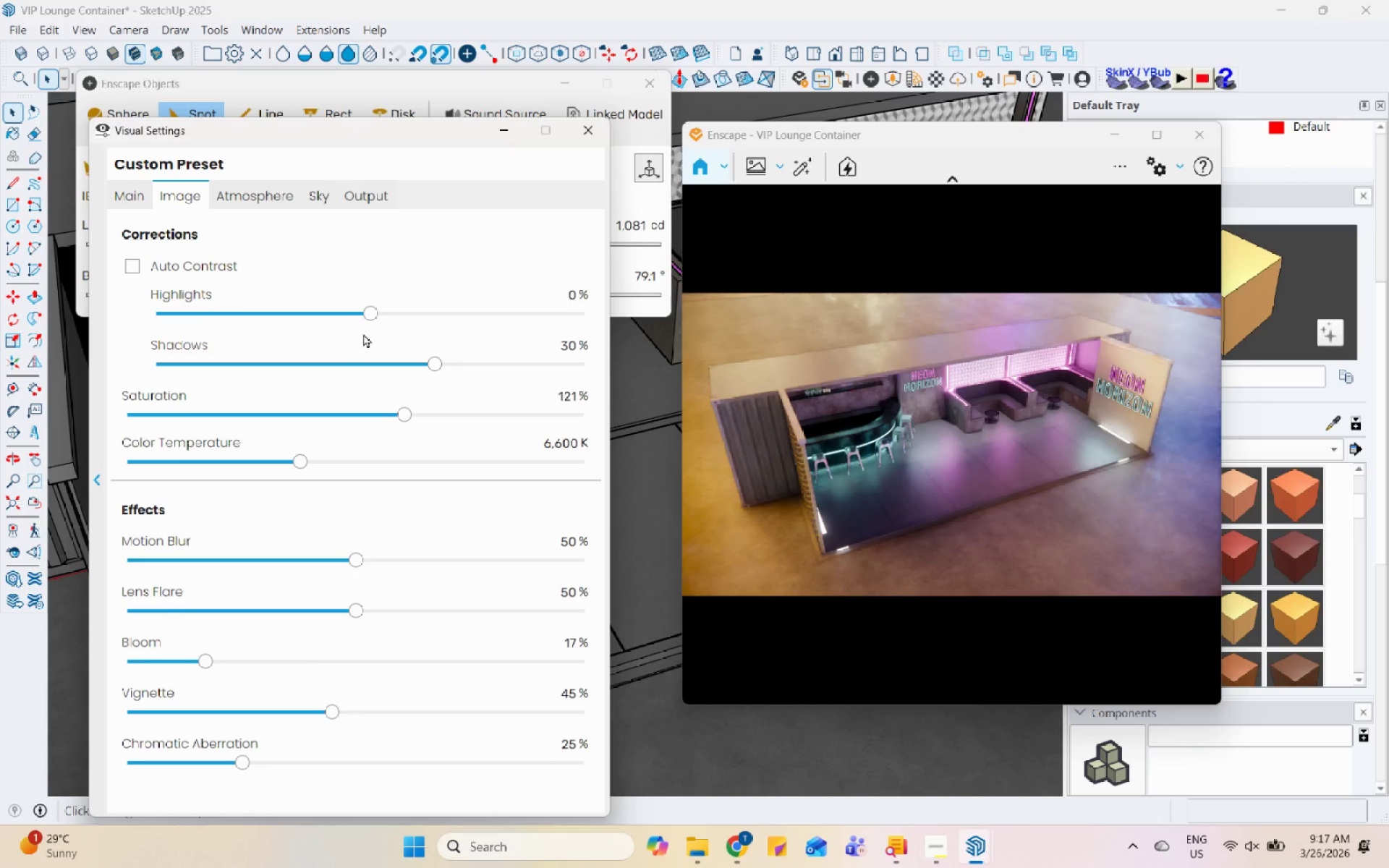 
left_click_drag(start_coordinate=[370, 318], to_coordinate=[248, 318])
 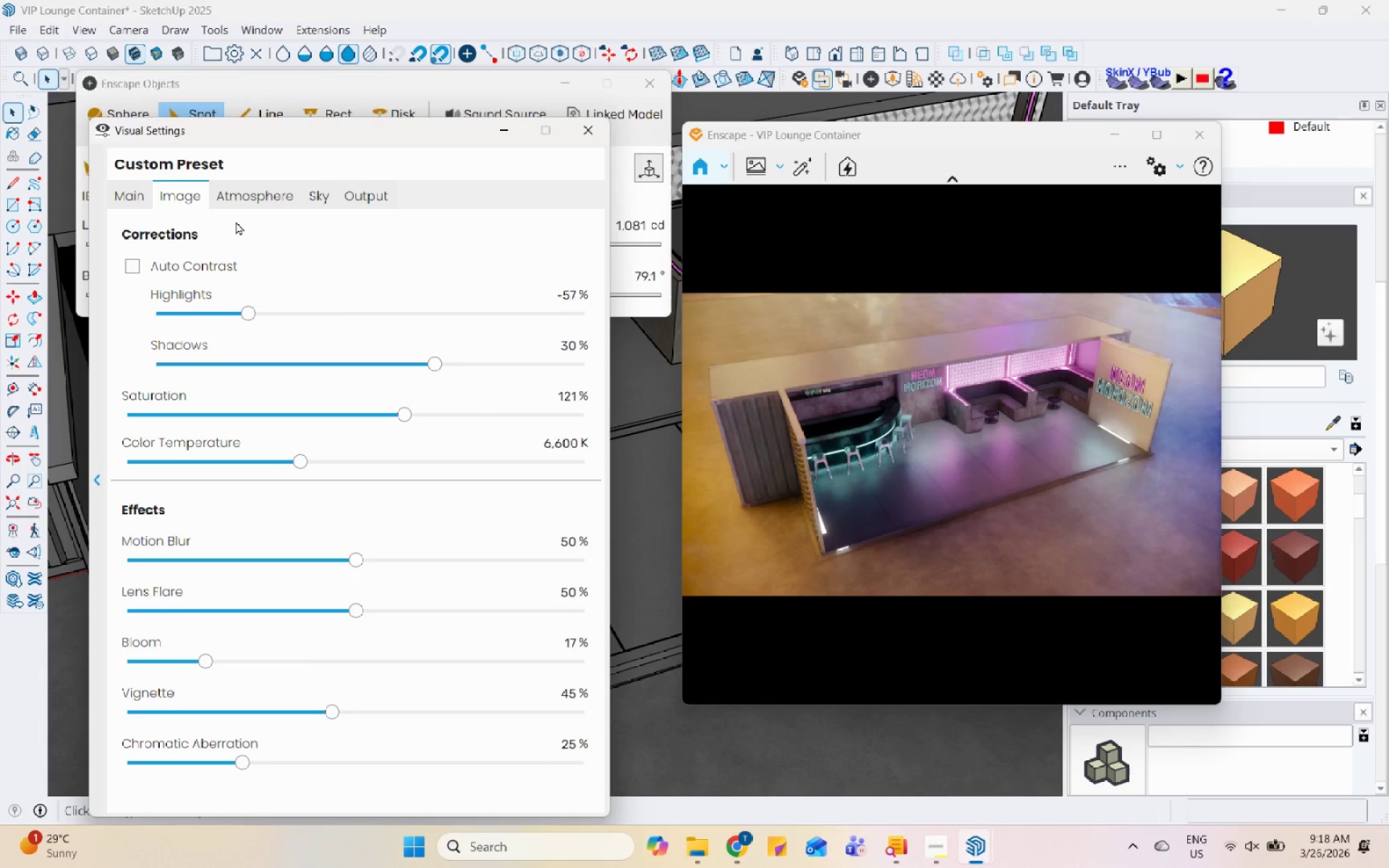 
left_click([250, 190])
 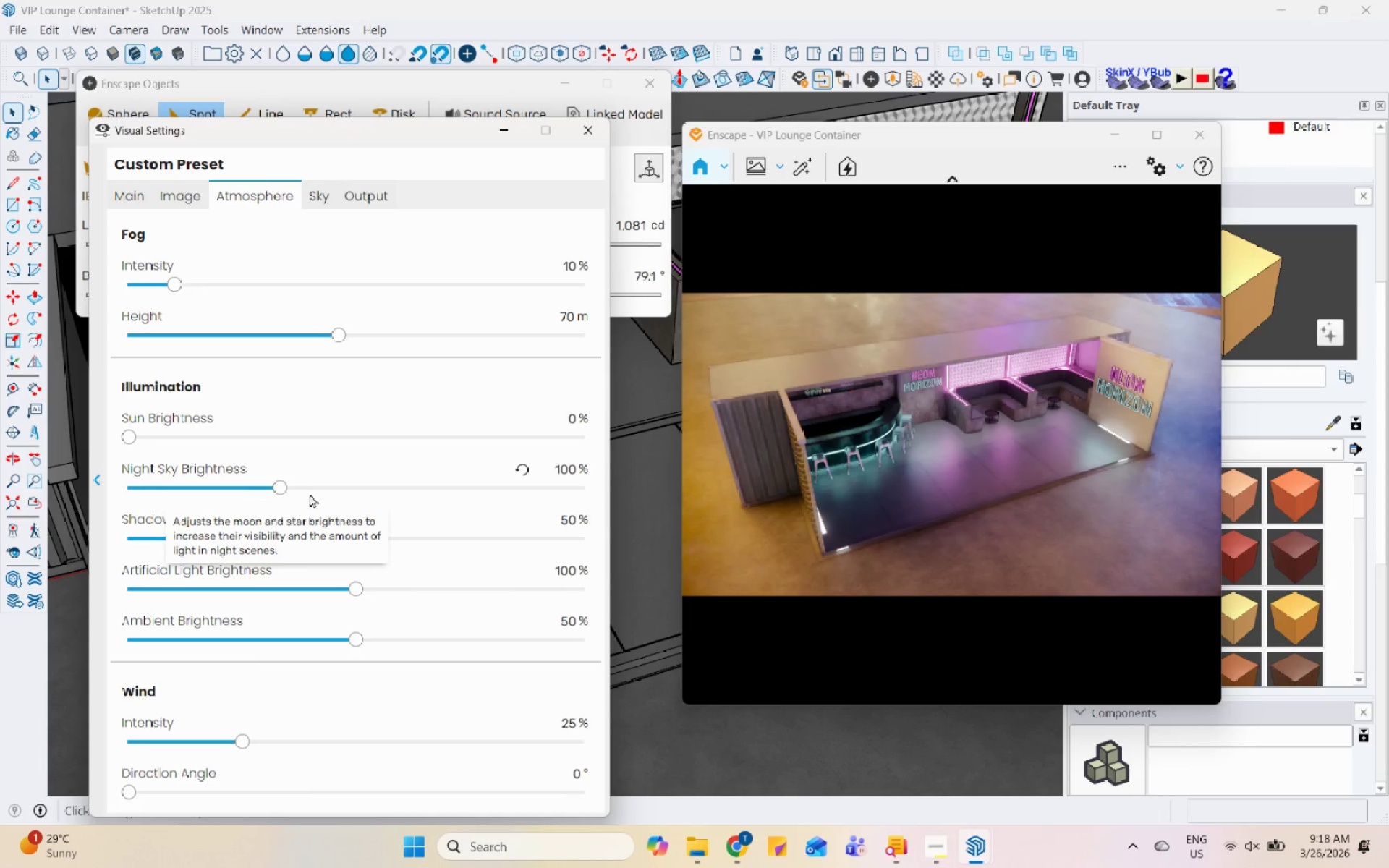 
double_click([414, 498])
 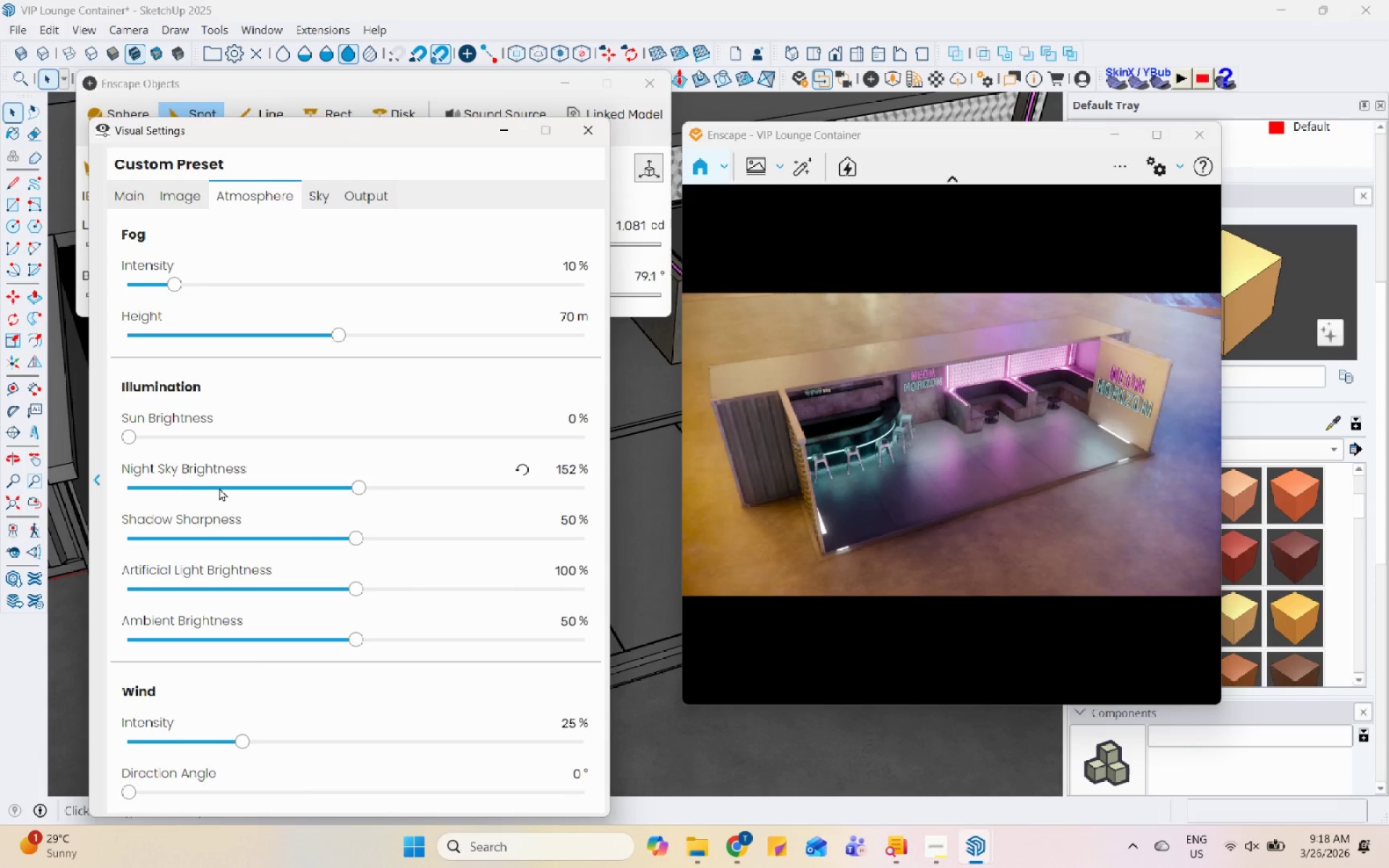 
left_click([184, 484])
 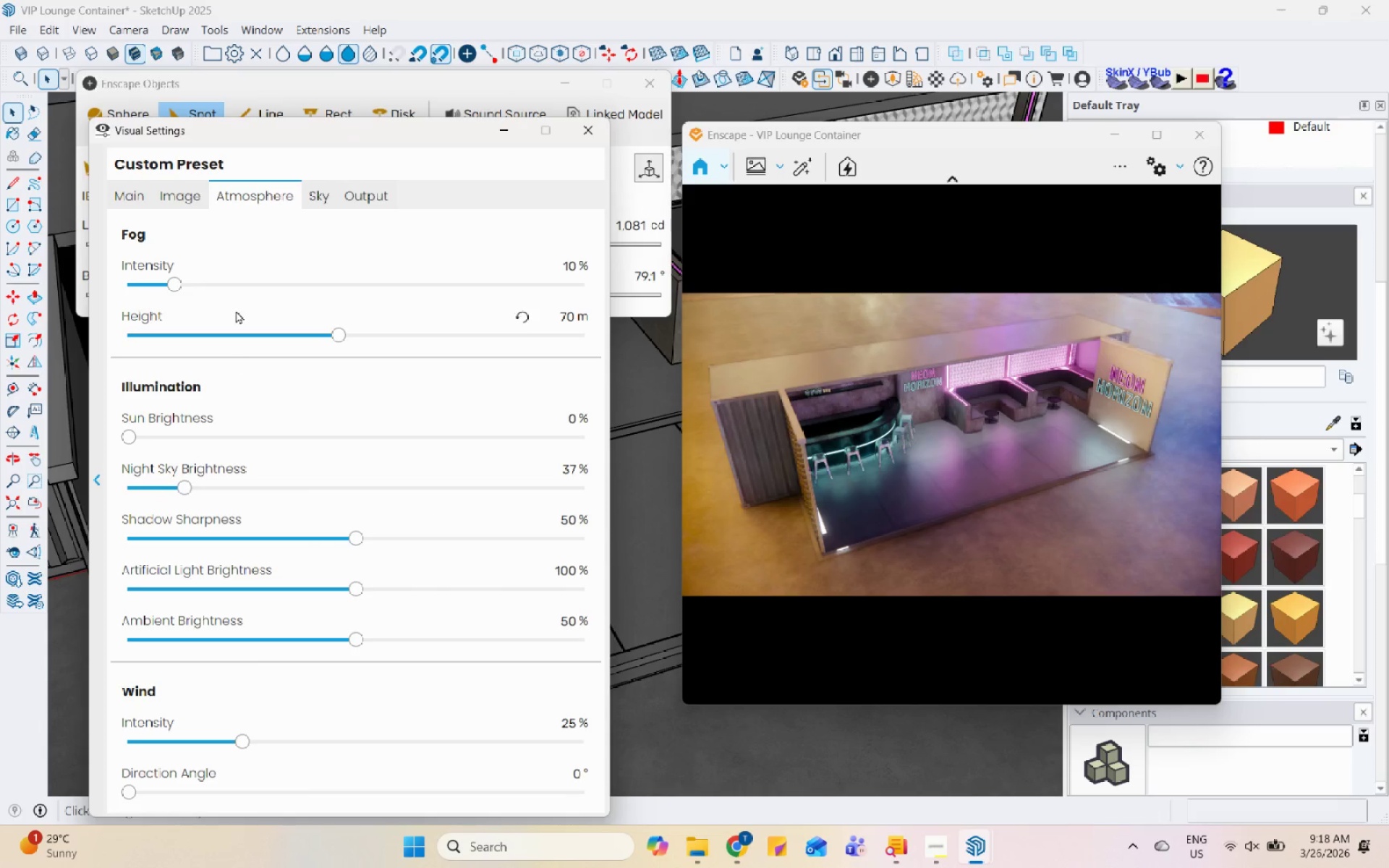 
double_click([326, 193])
 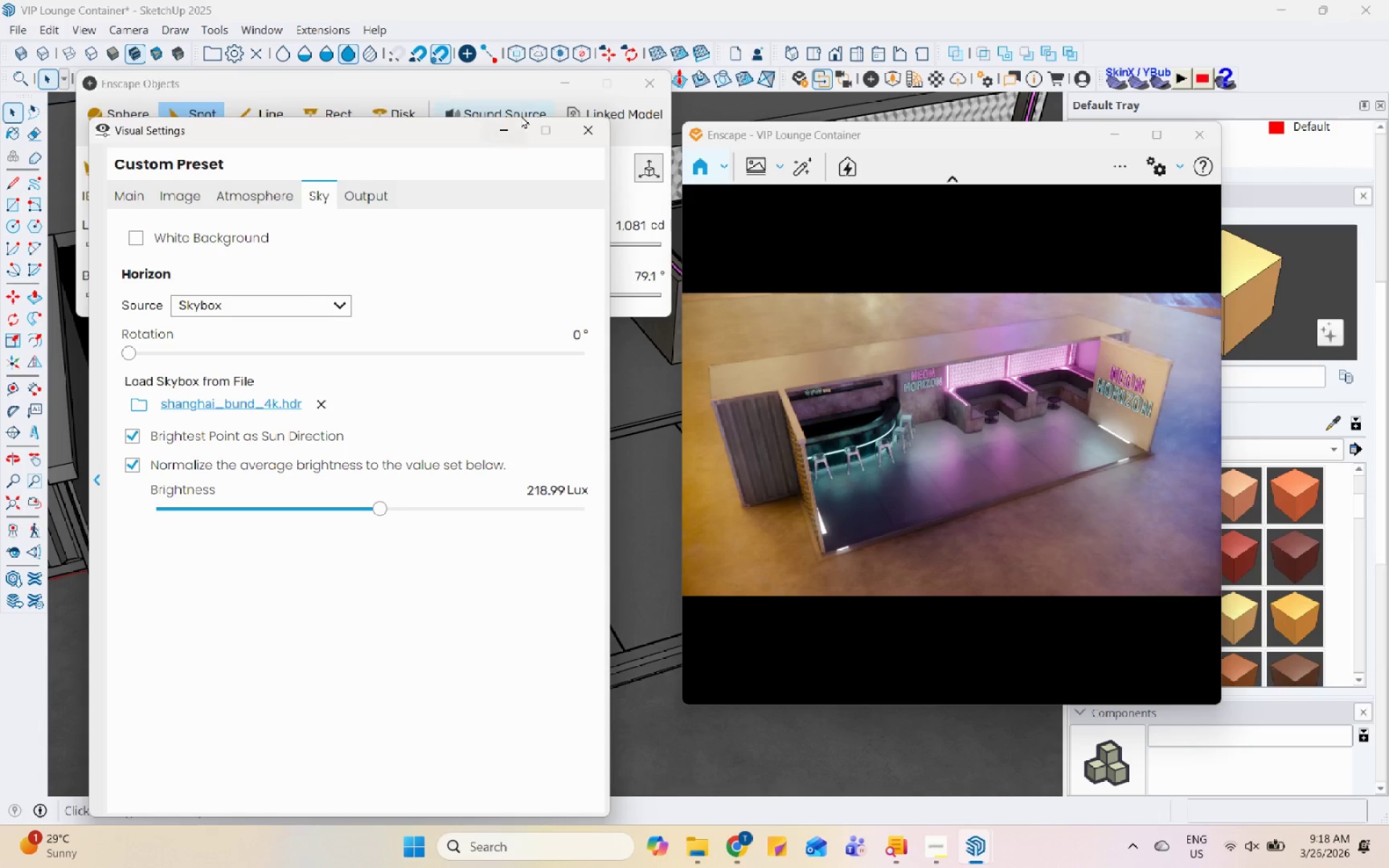 
left_click([502, 142])
 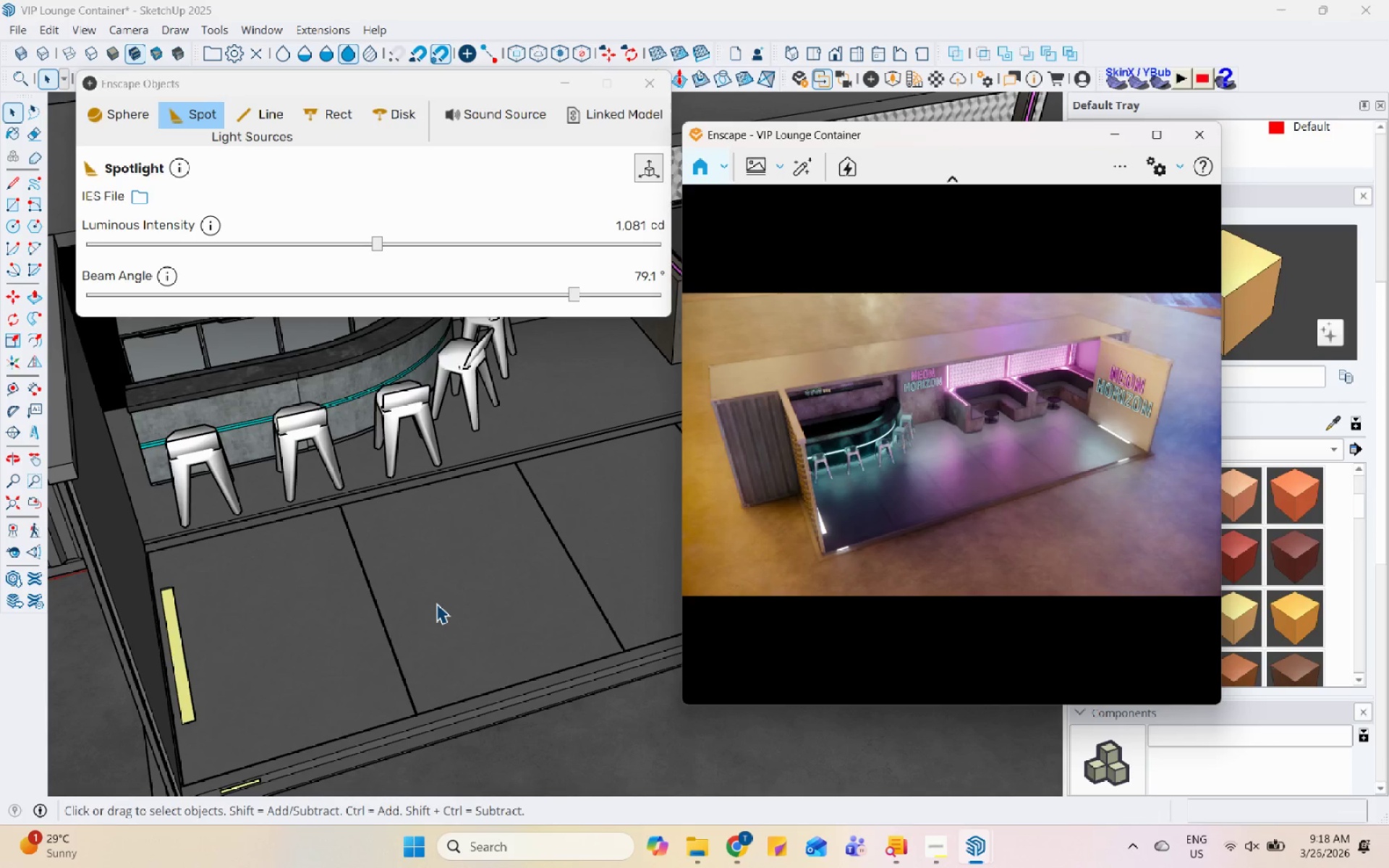 
wait(5.83)
 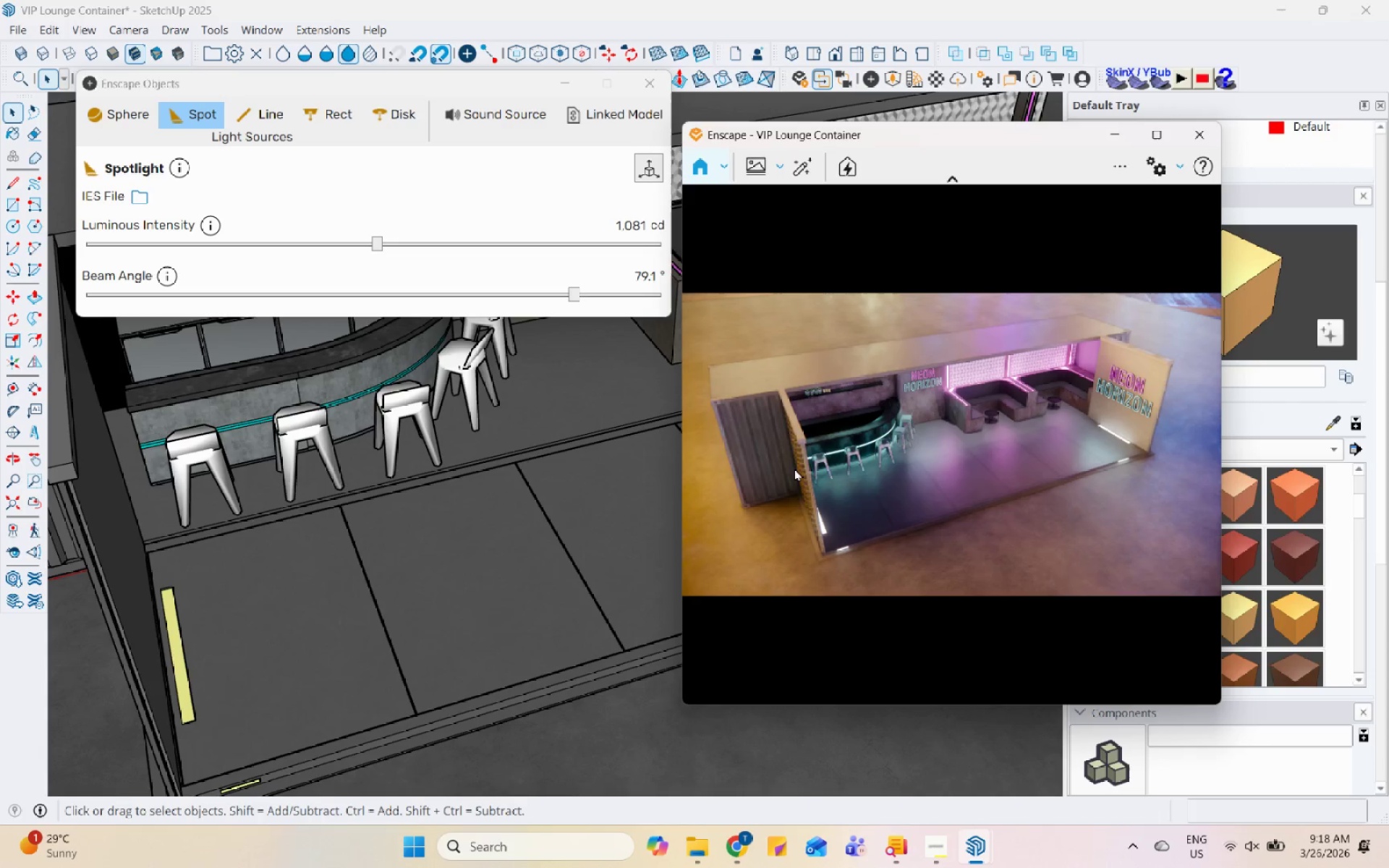 
scroll: coordinate [373, 674], scroll_direction: up, amount: 19.0
 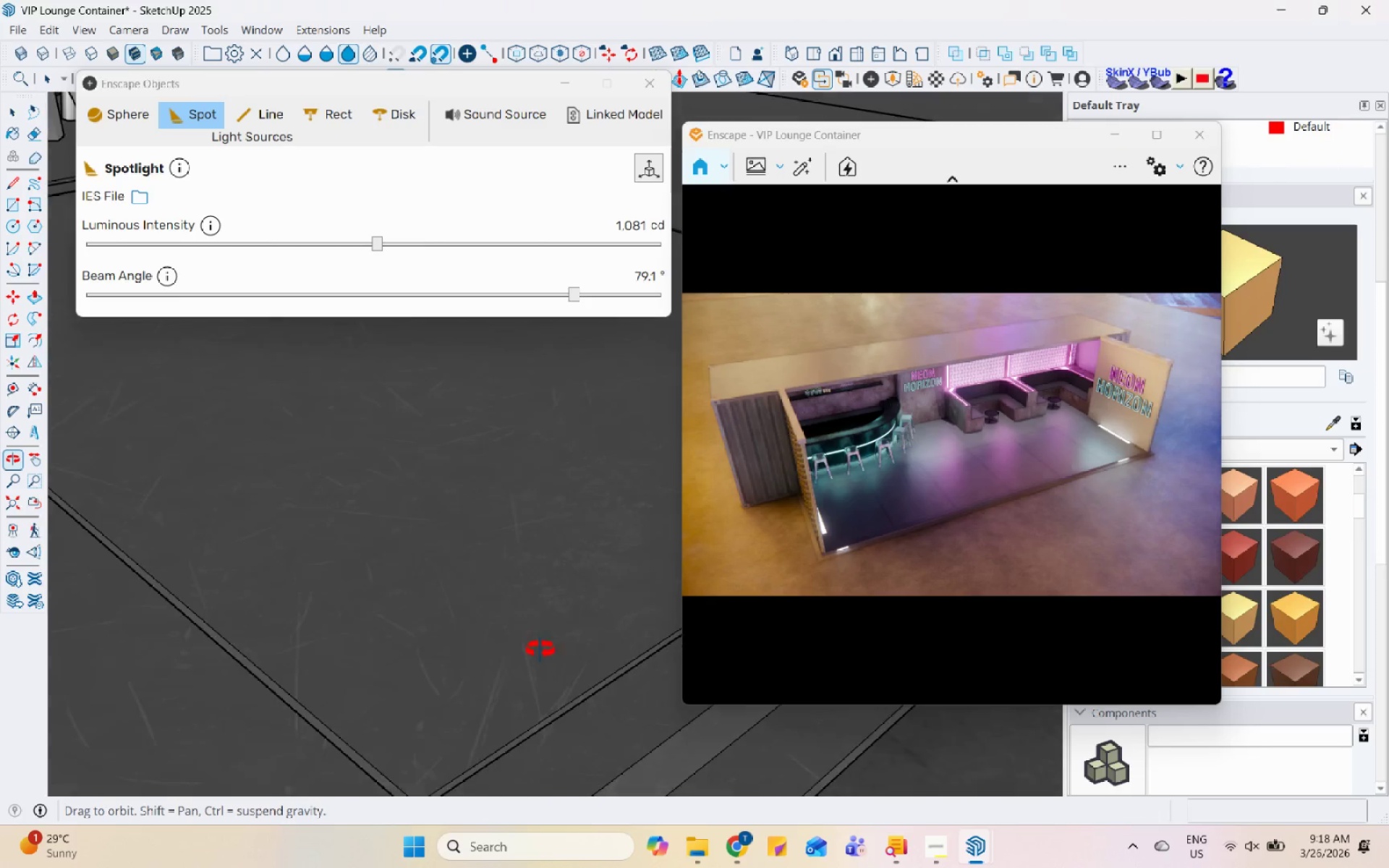 
left_click([308, 760])
 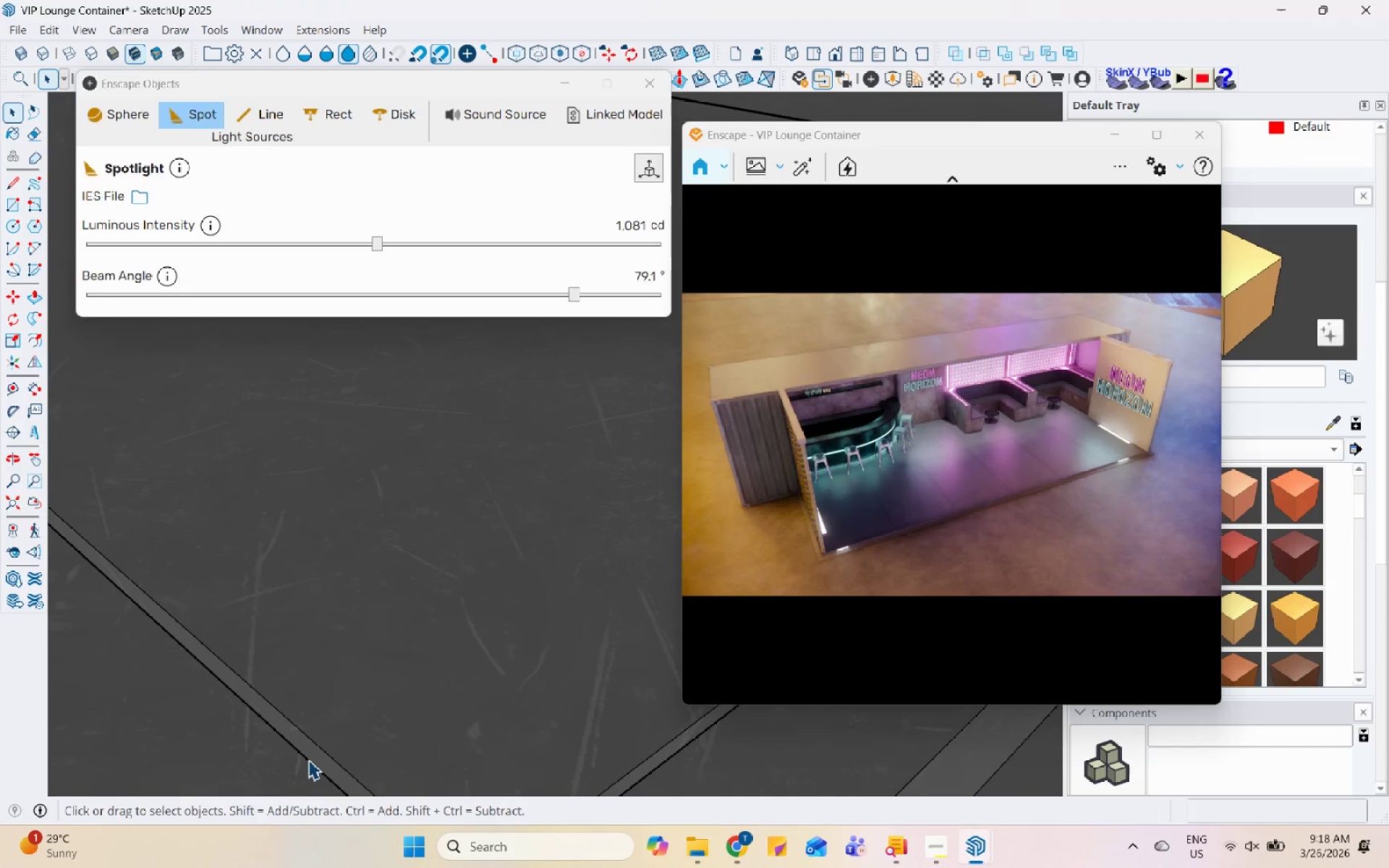 
scroll: coordinate [328, 740], scroll_direction: up, amount: 6.0
 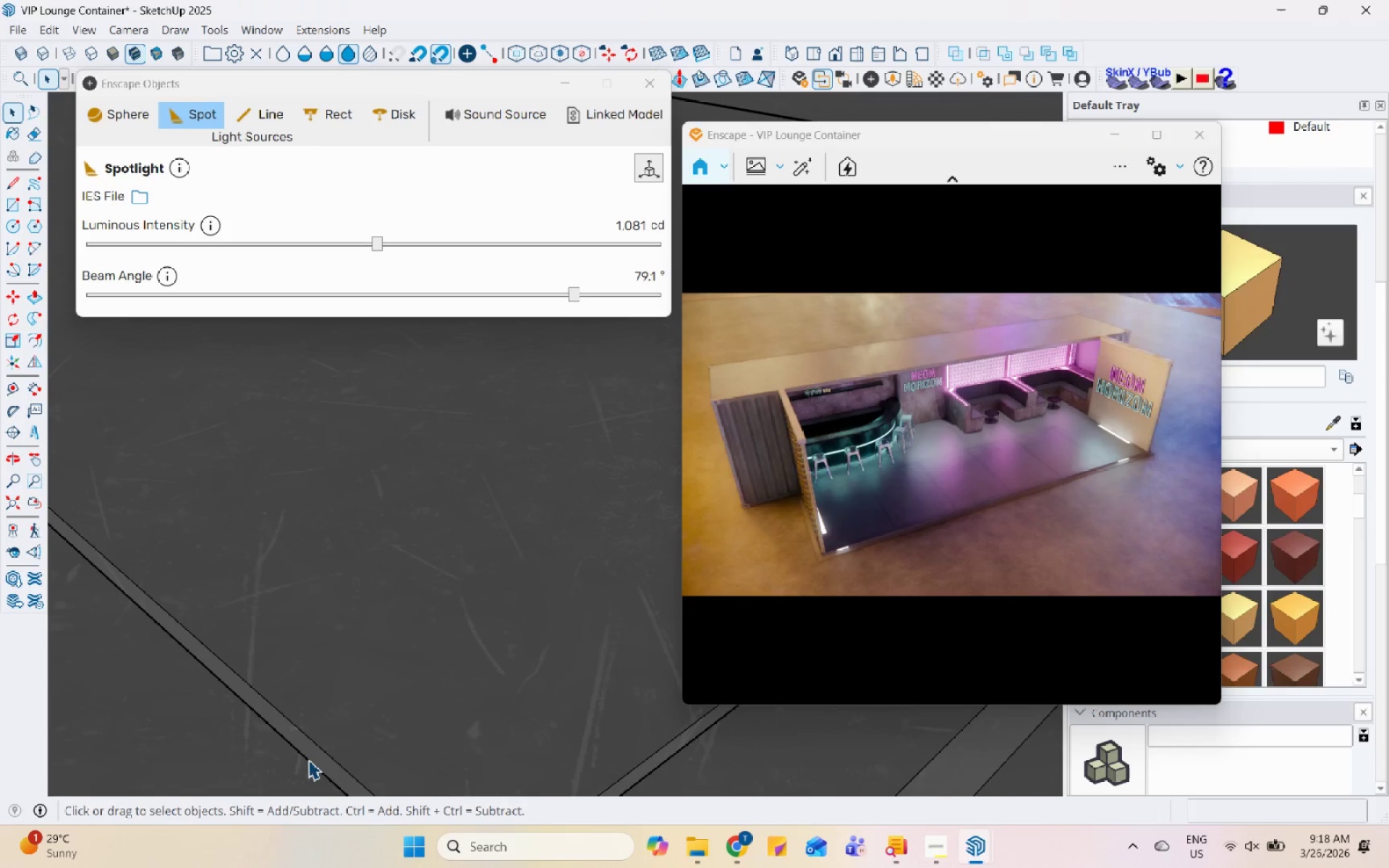 
double_click([308, 760])
 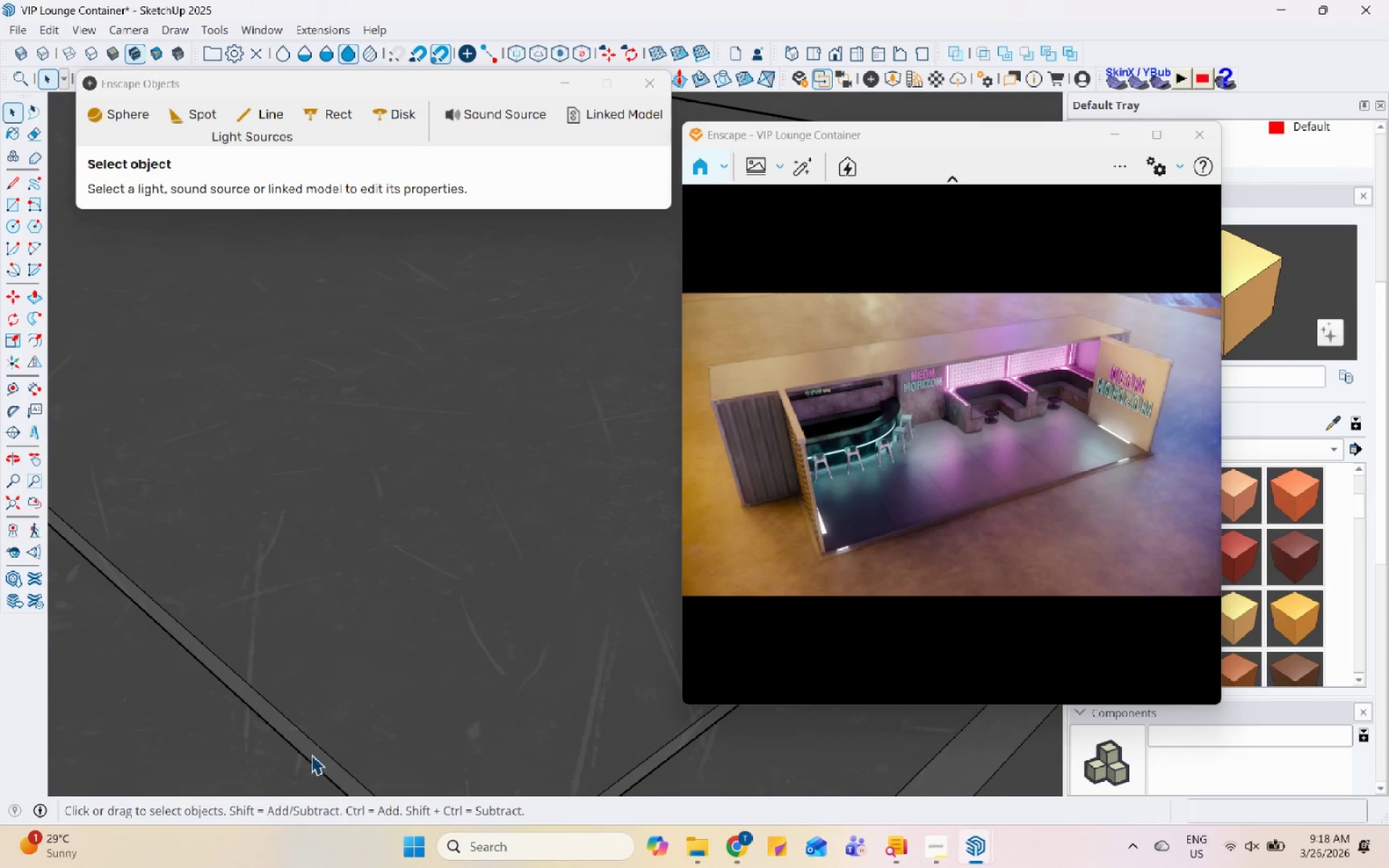 
triple_click([319, 754])
 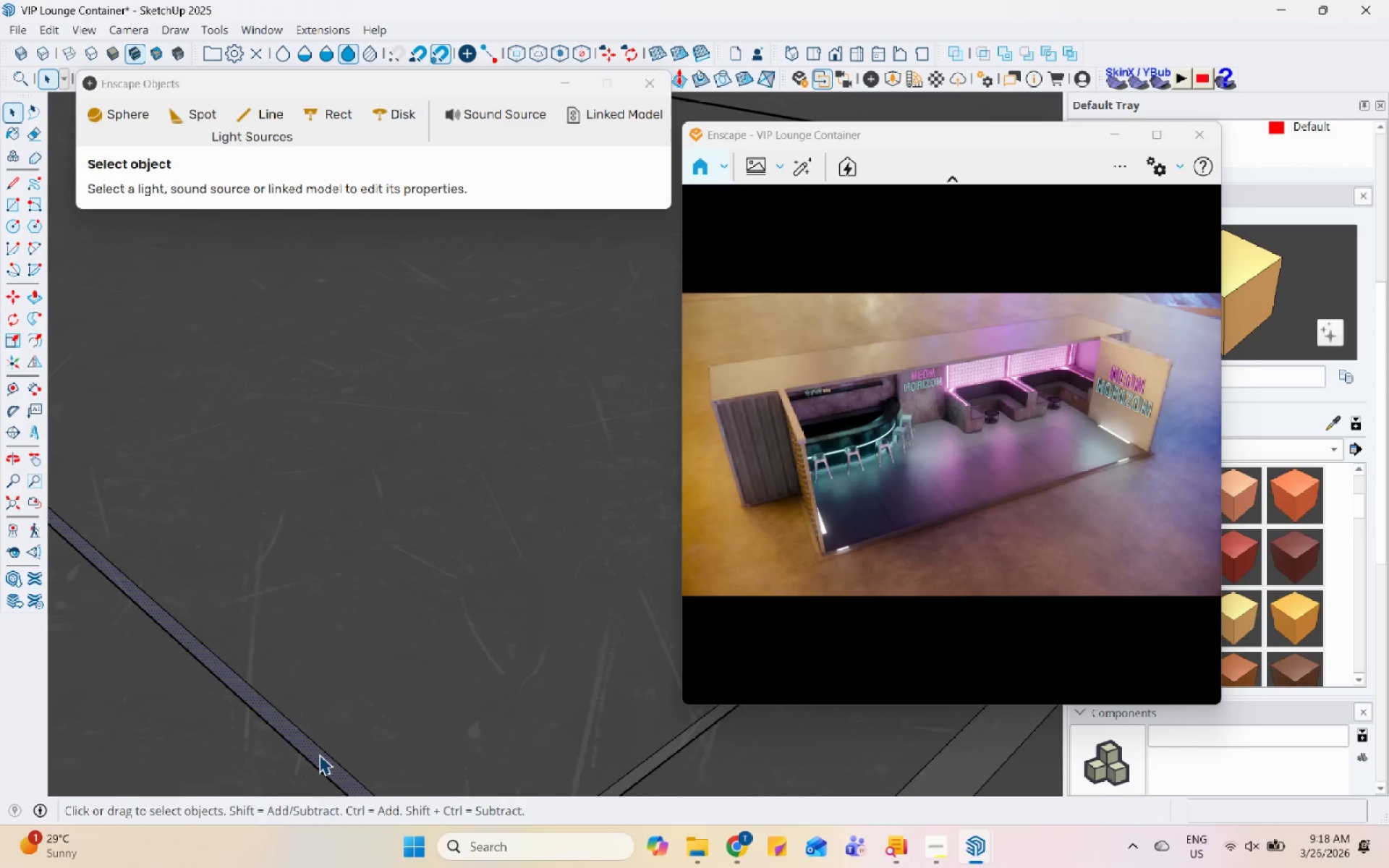 
key(P)
 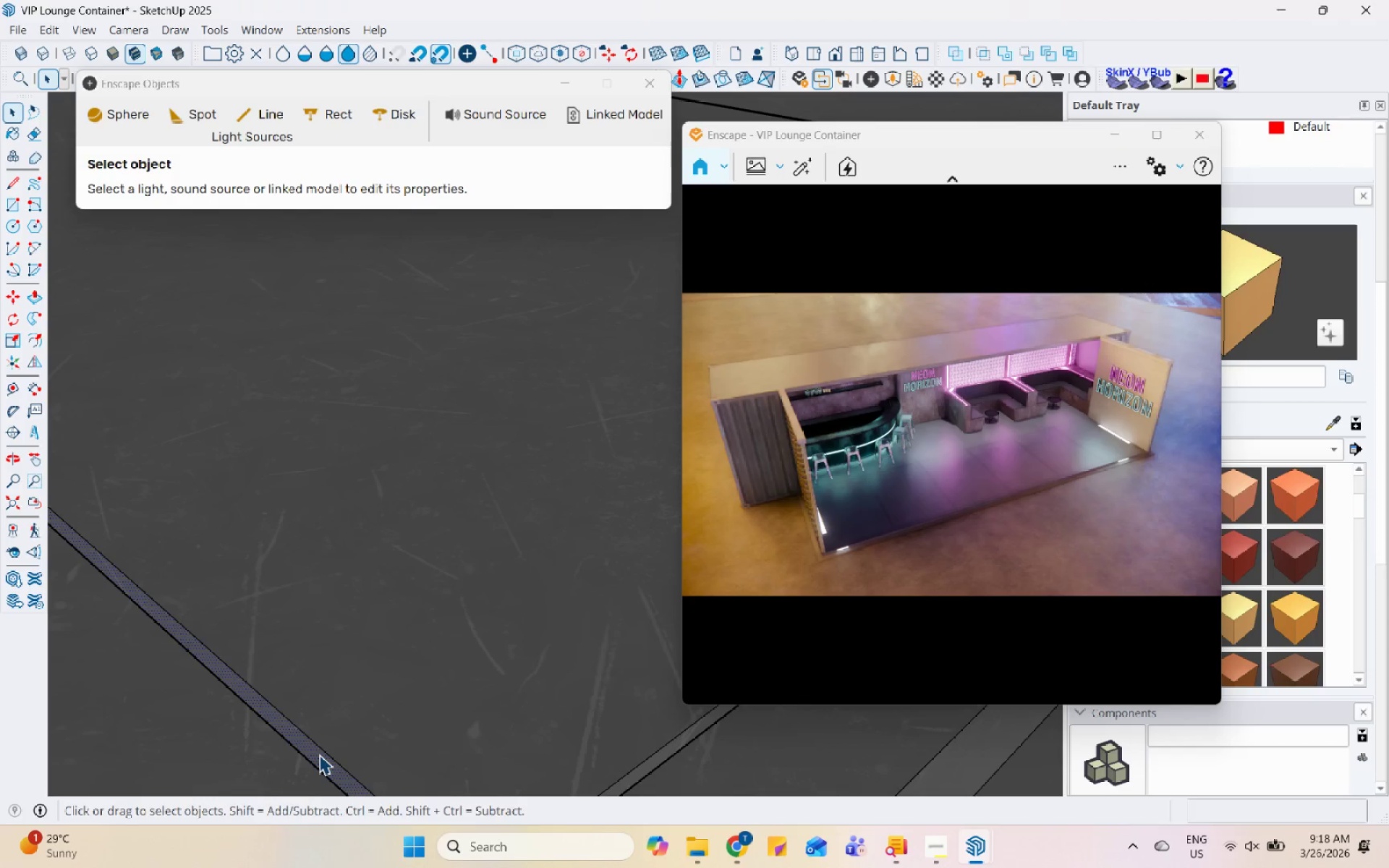 
left_click([319, 754])
 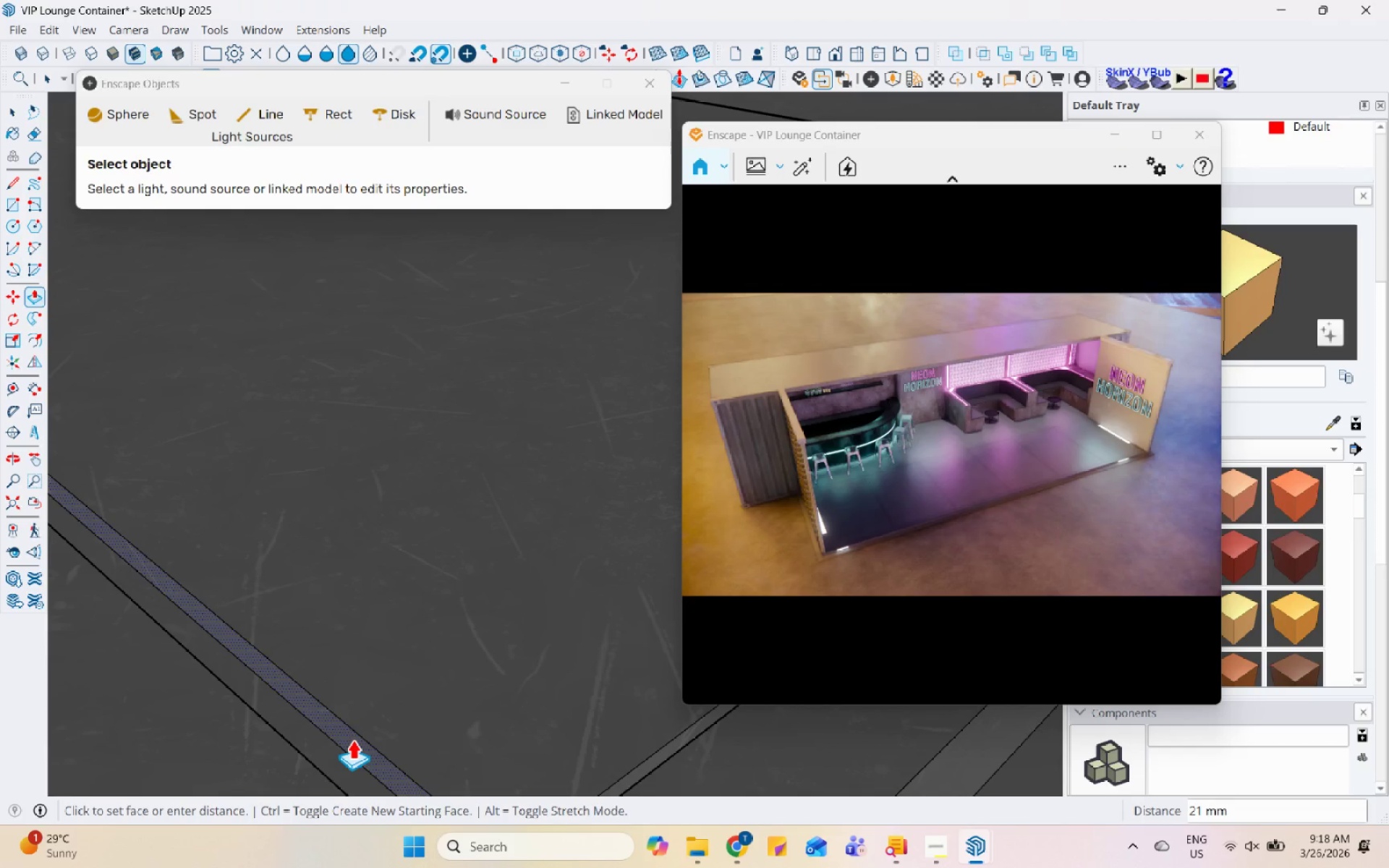 
key(Numpad2)
 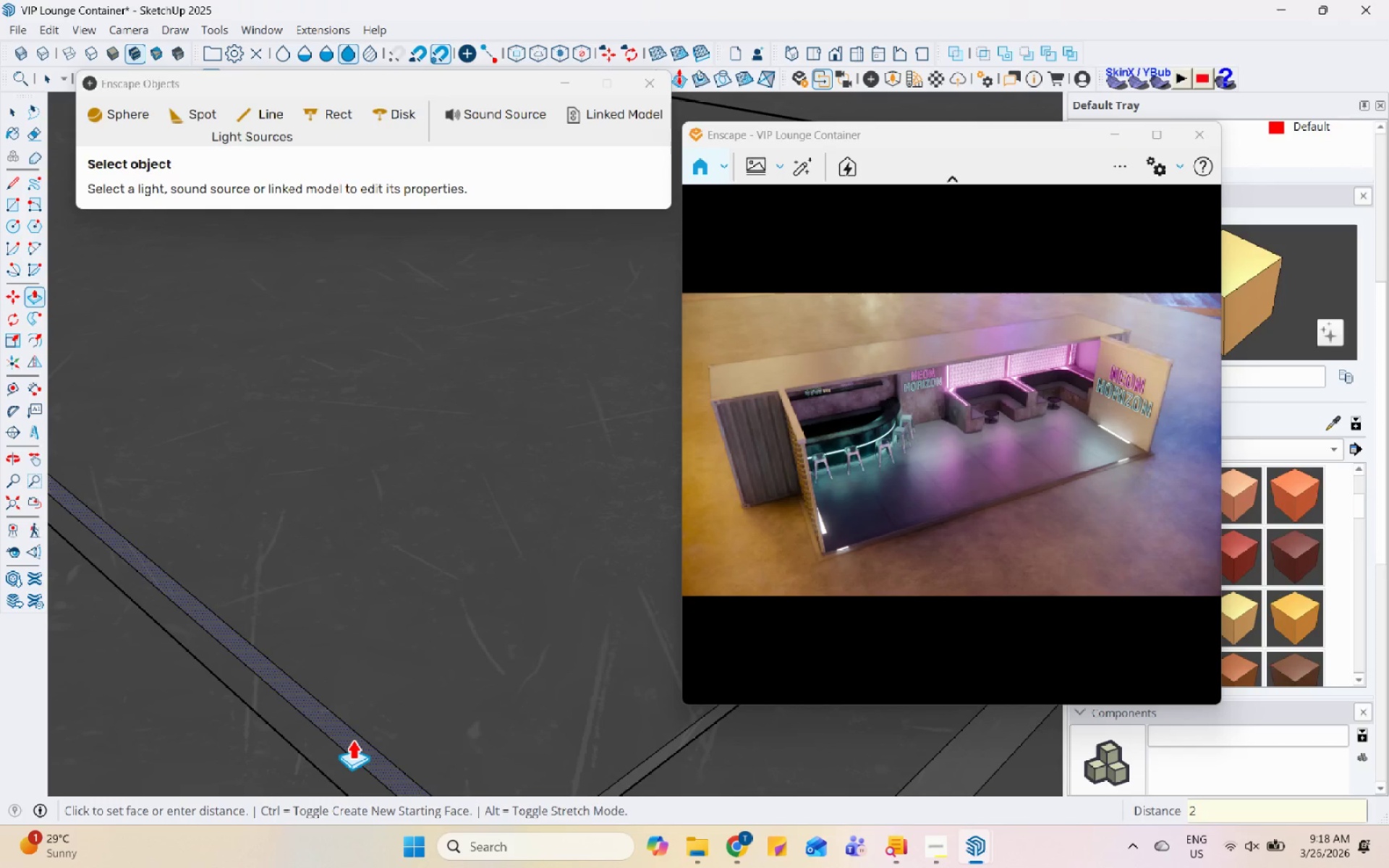 
key(Numpad0)
 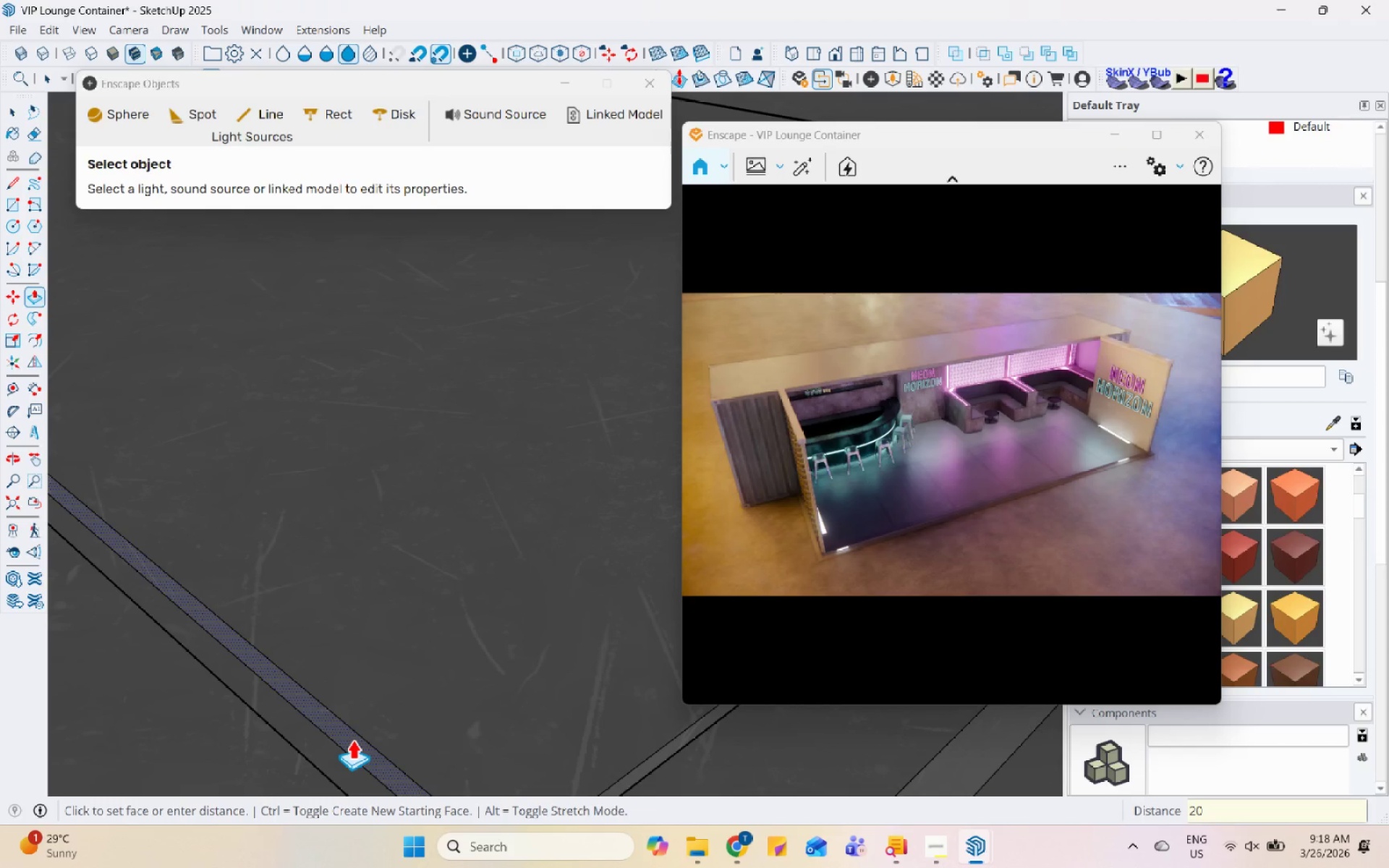 
key(Enter)
 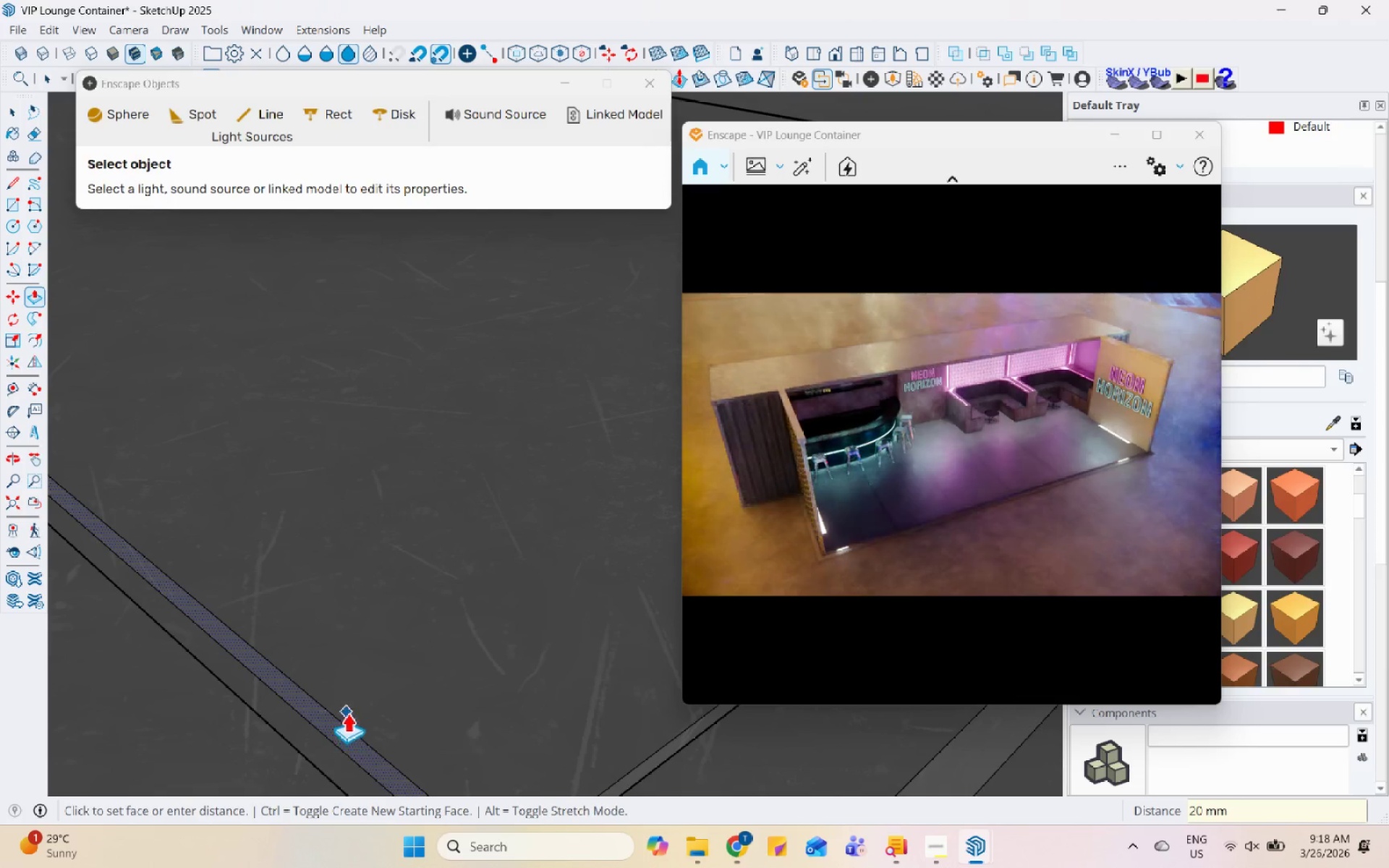 
key(Space)
 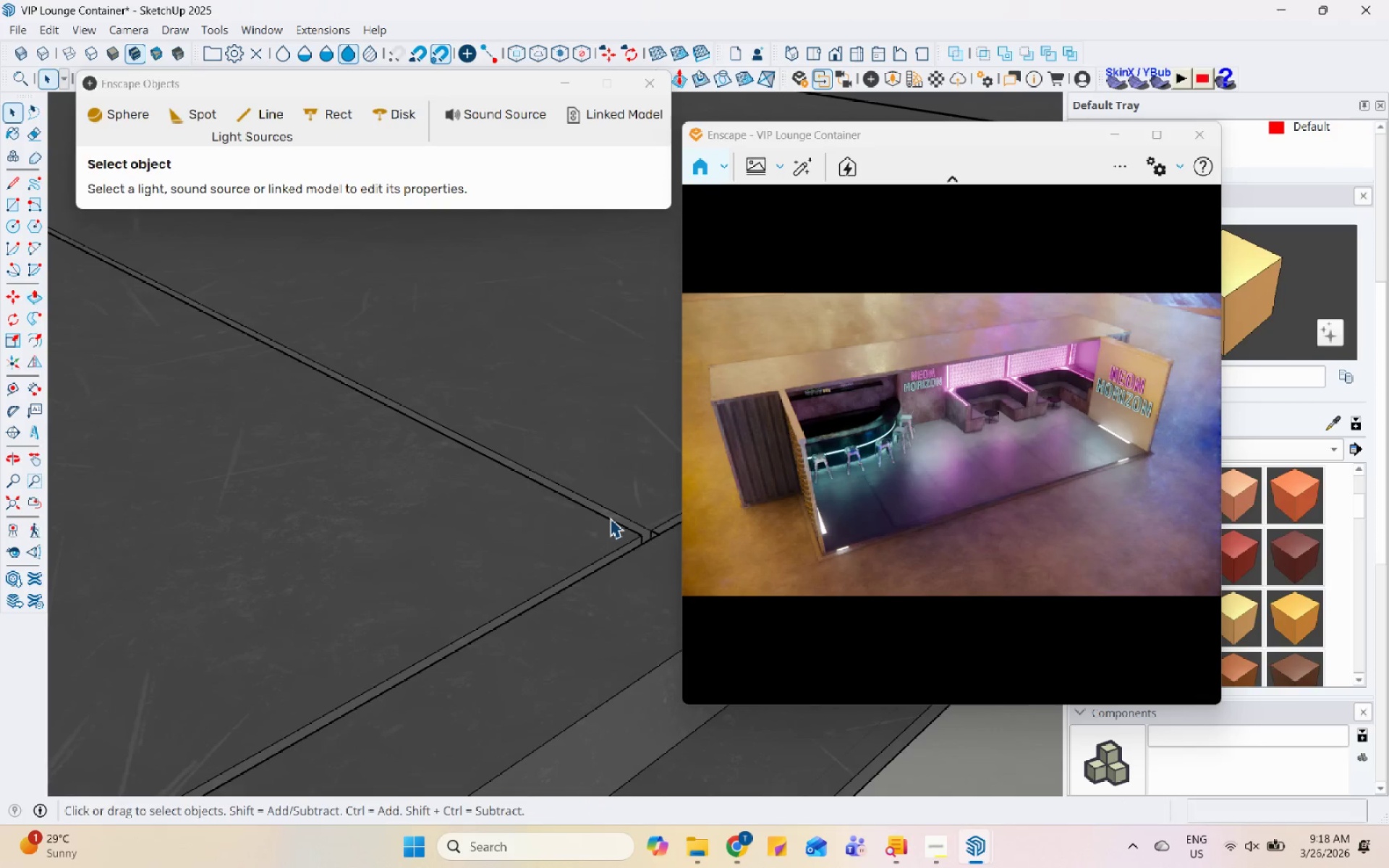 
left_click([610, 518])
 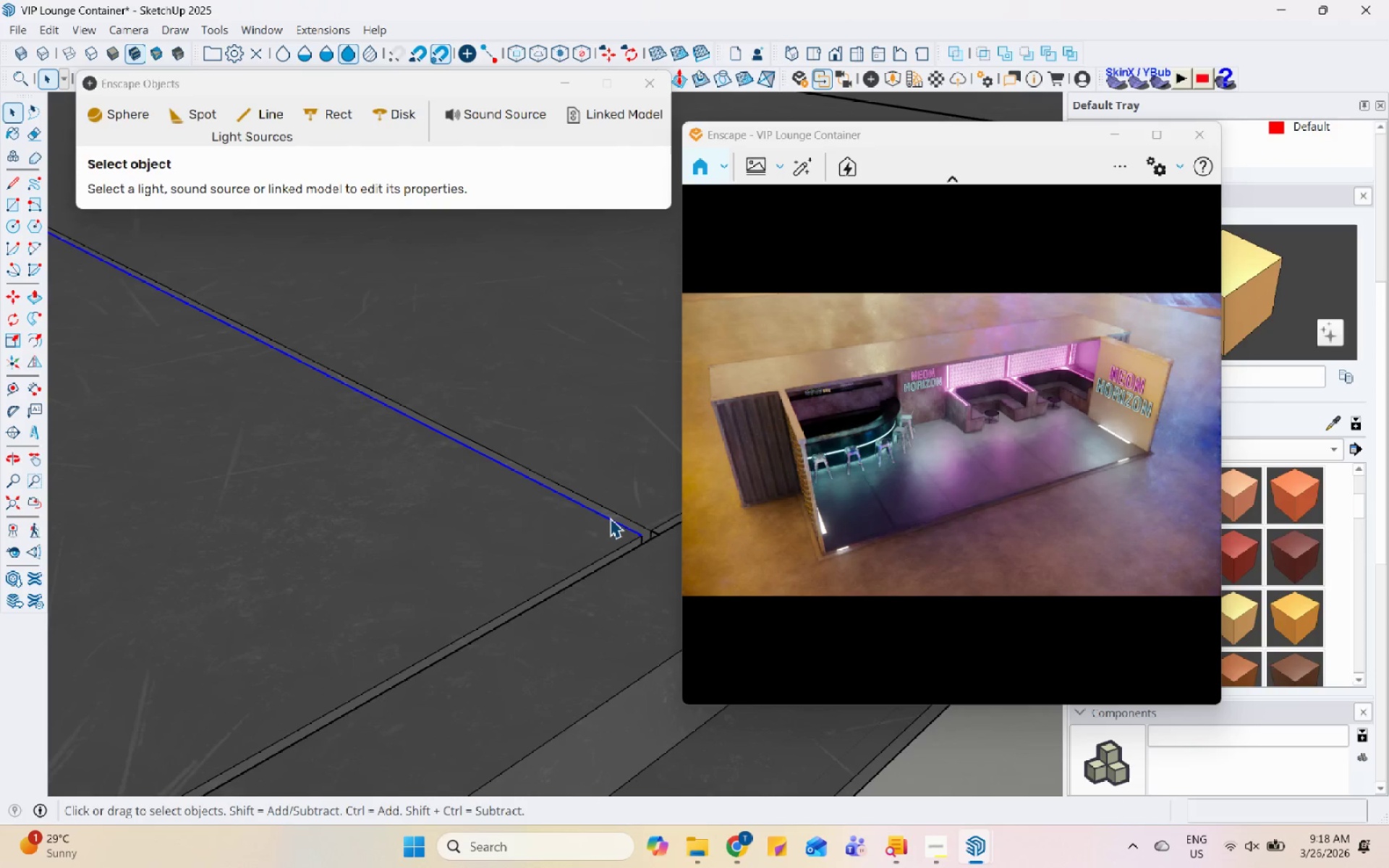 
scroll: coordinate [610, 518], scroll_direction: none, amount: 0.0
 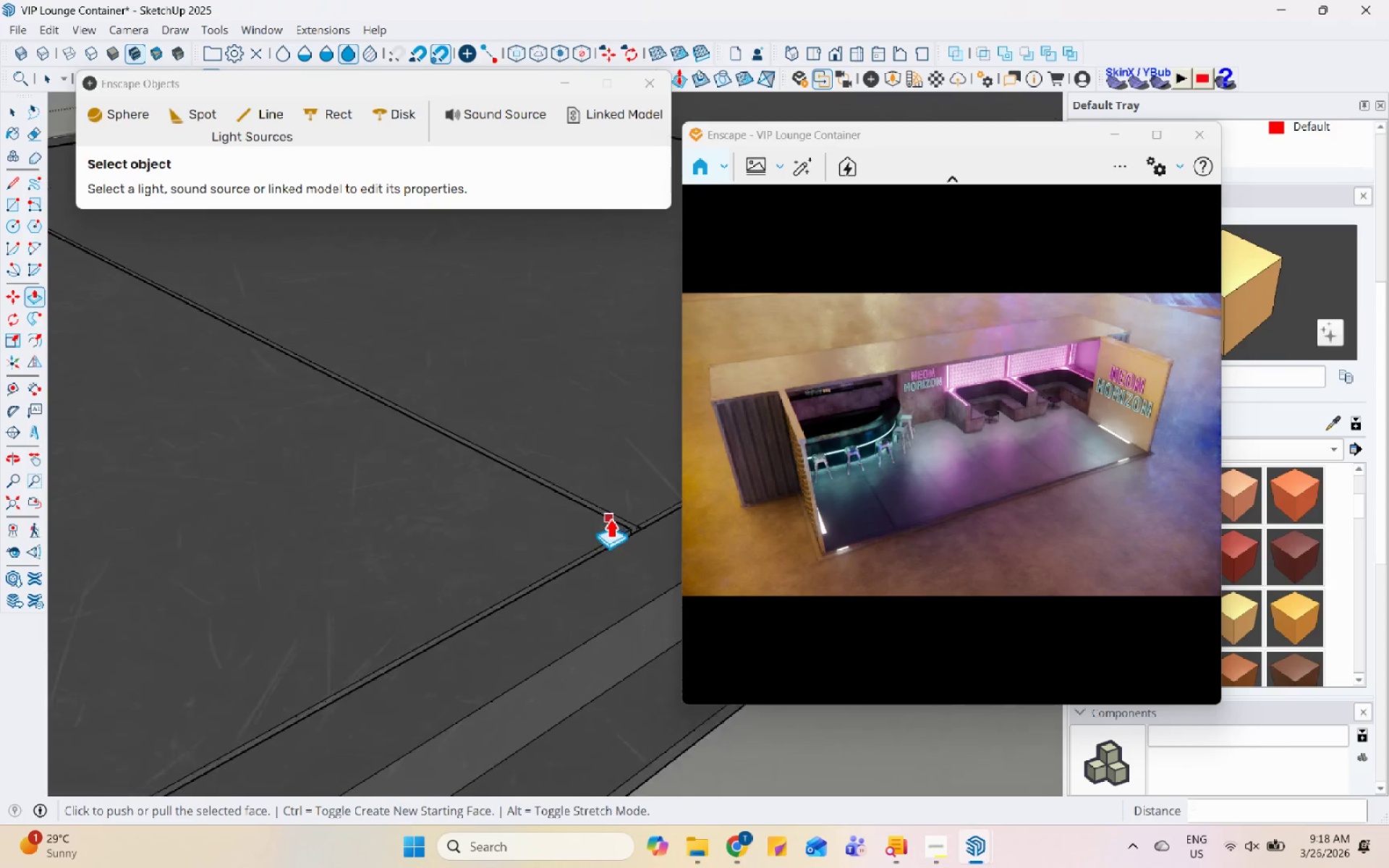 
left_click([626, 520])
 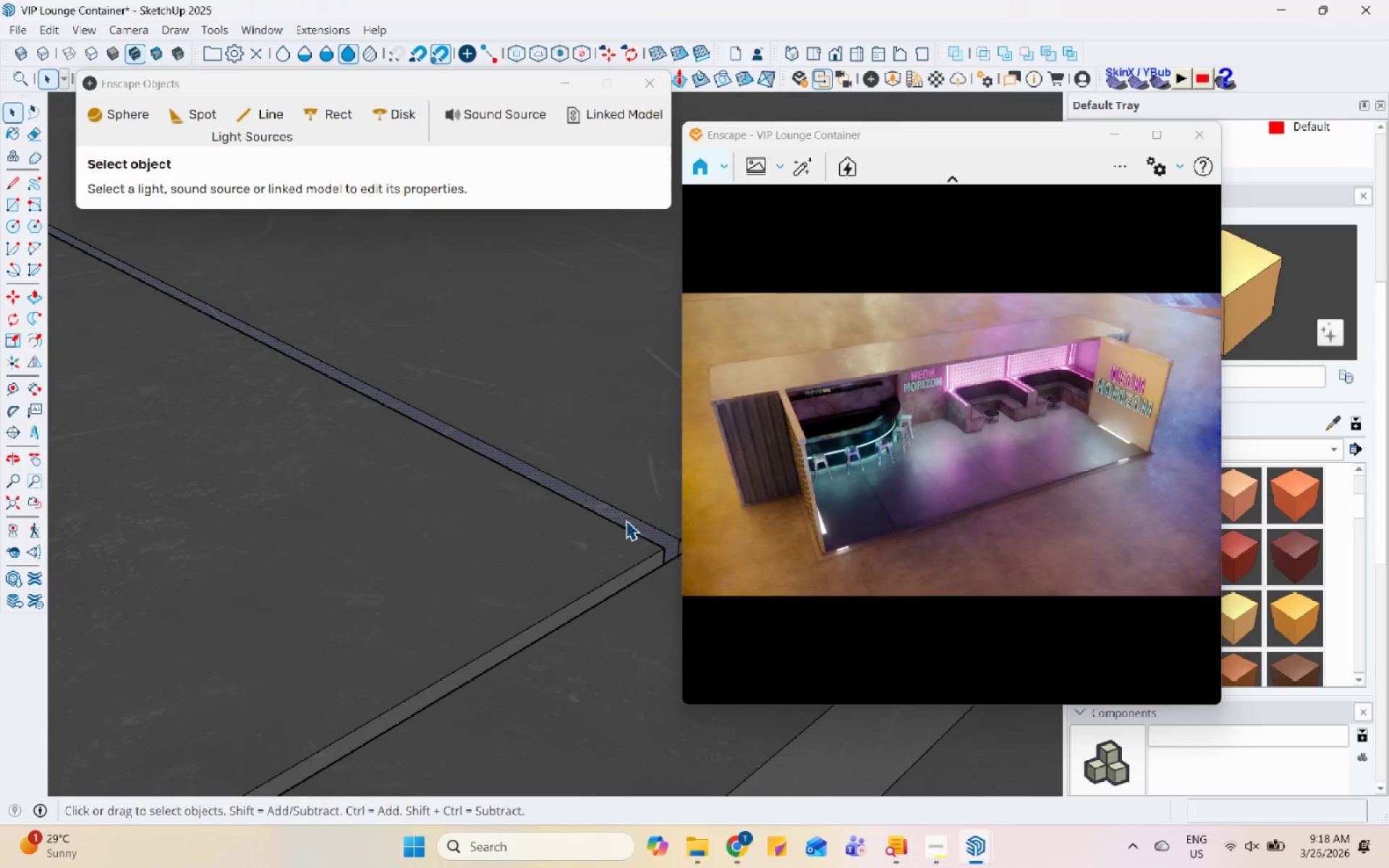 
scroll: coordinate [610, 518], scroll_direction: up, amount: 5.0
 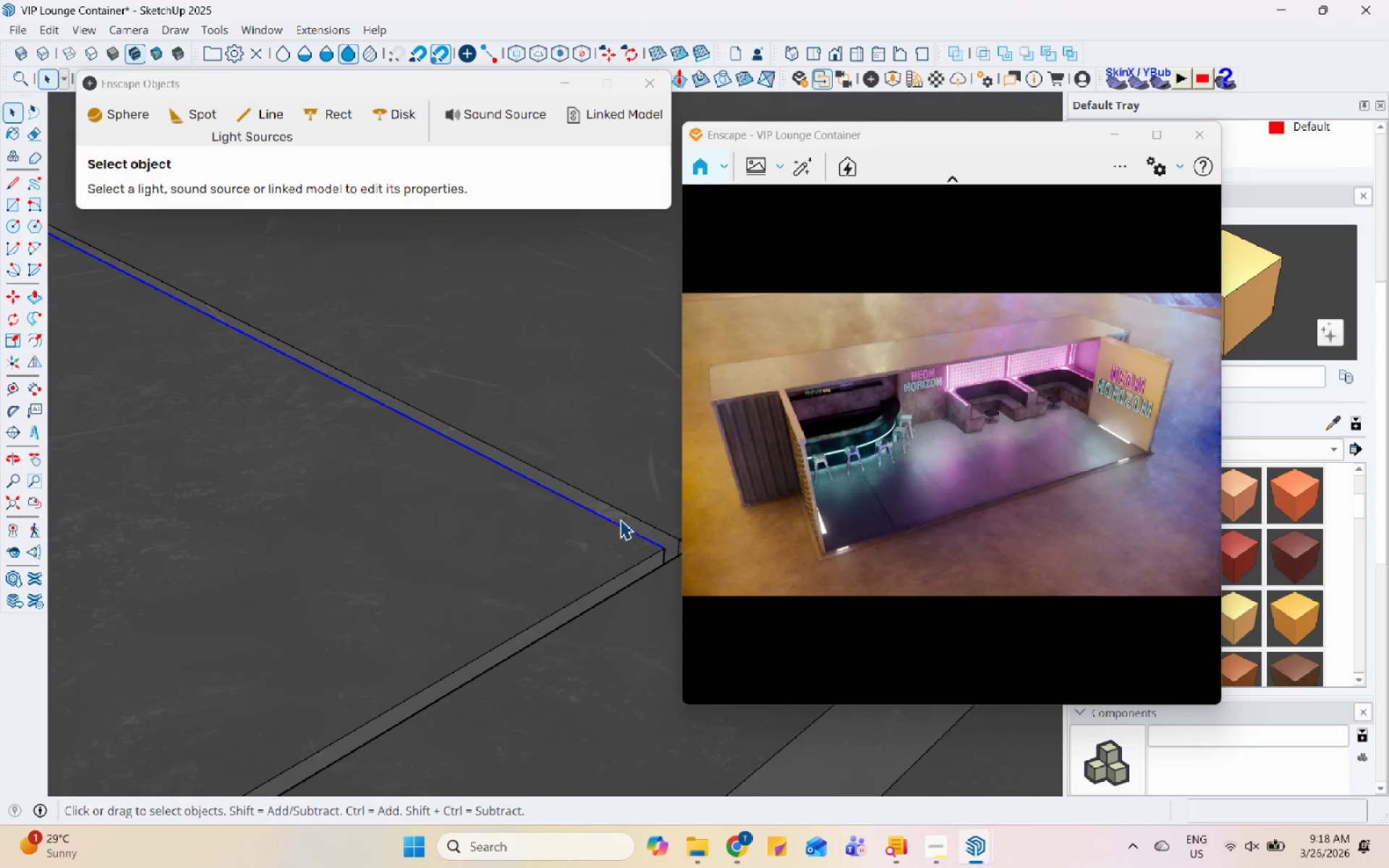 
key(P)
 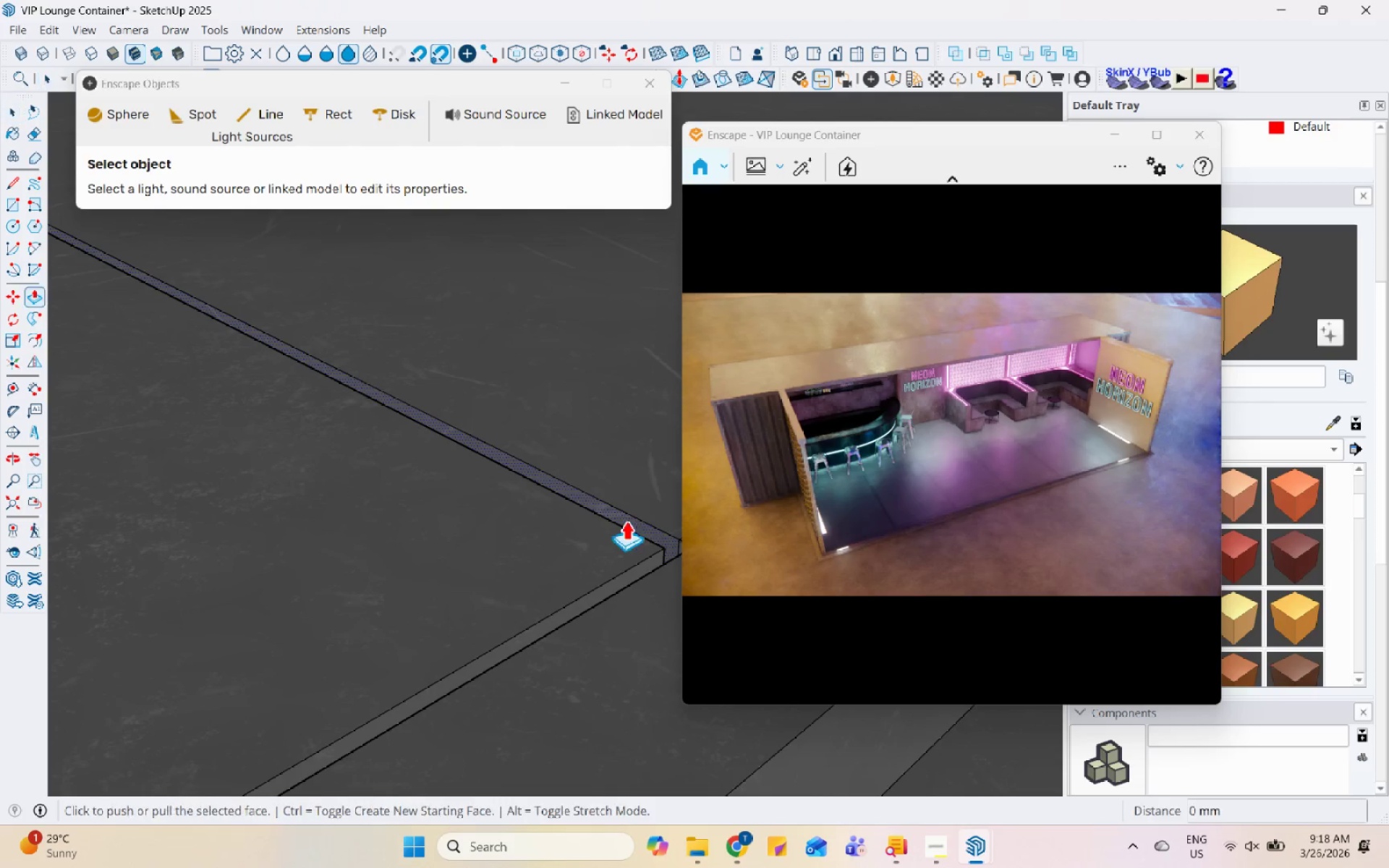 
double_click([626, 520])
 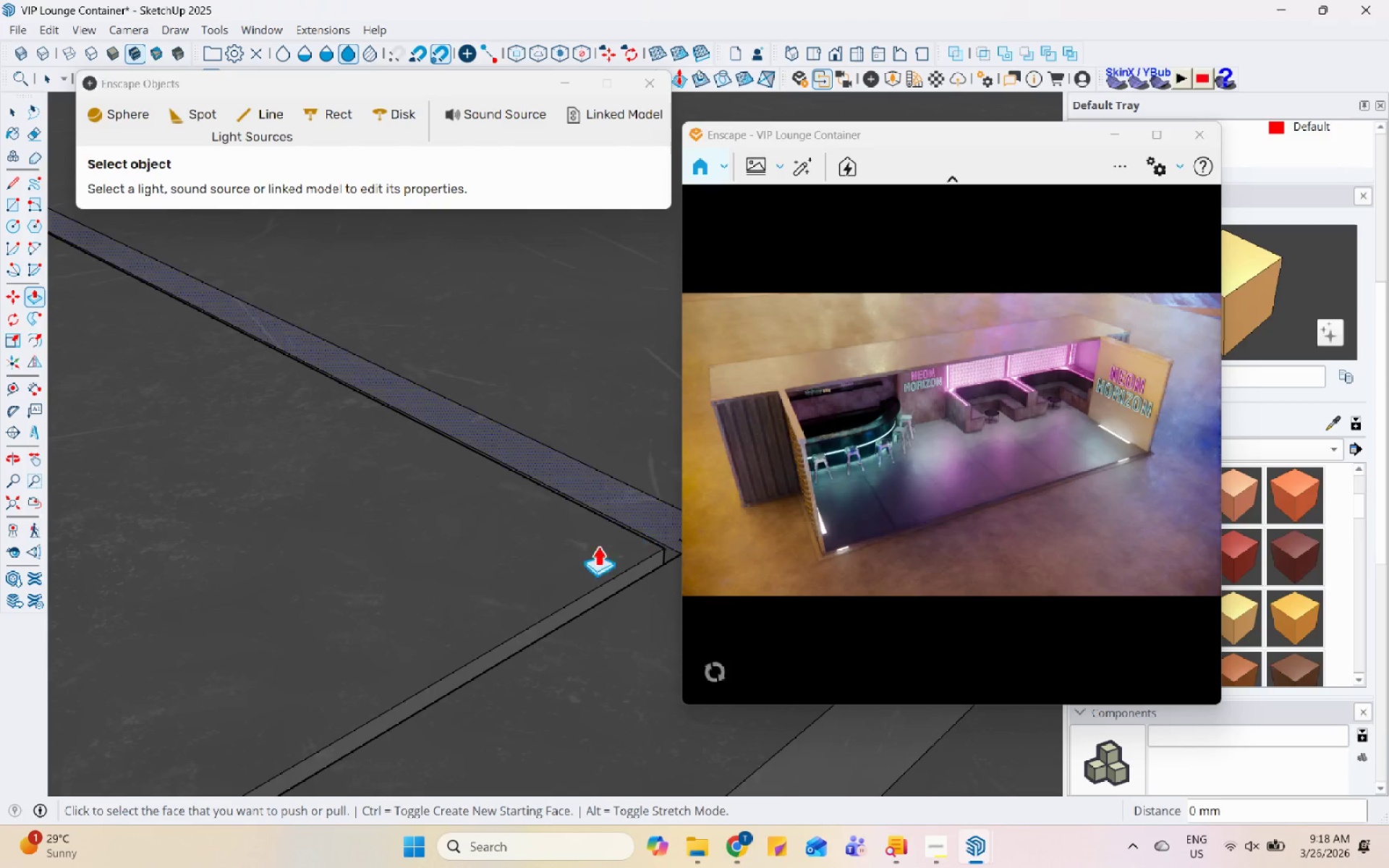 
scroll: coordinate [694, 430], scroll_direction: down, amount: 26.0
 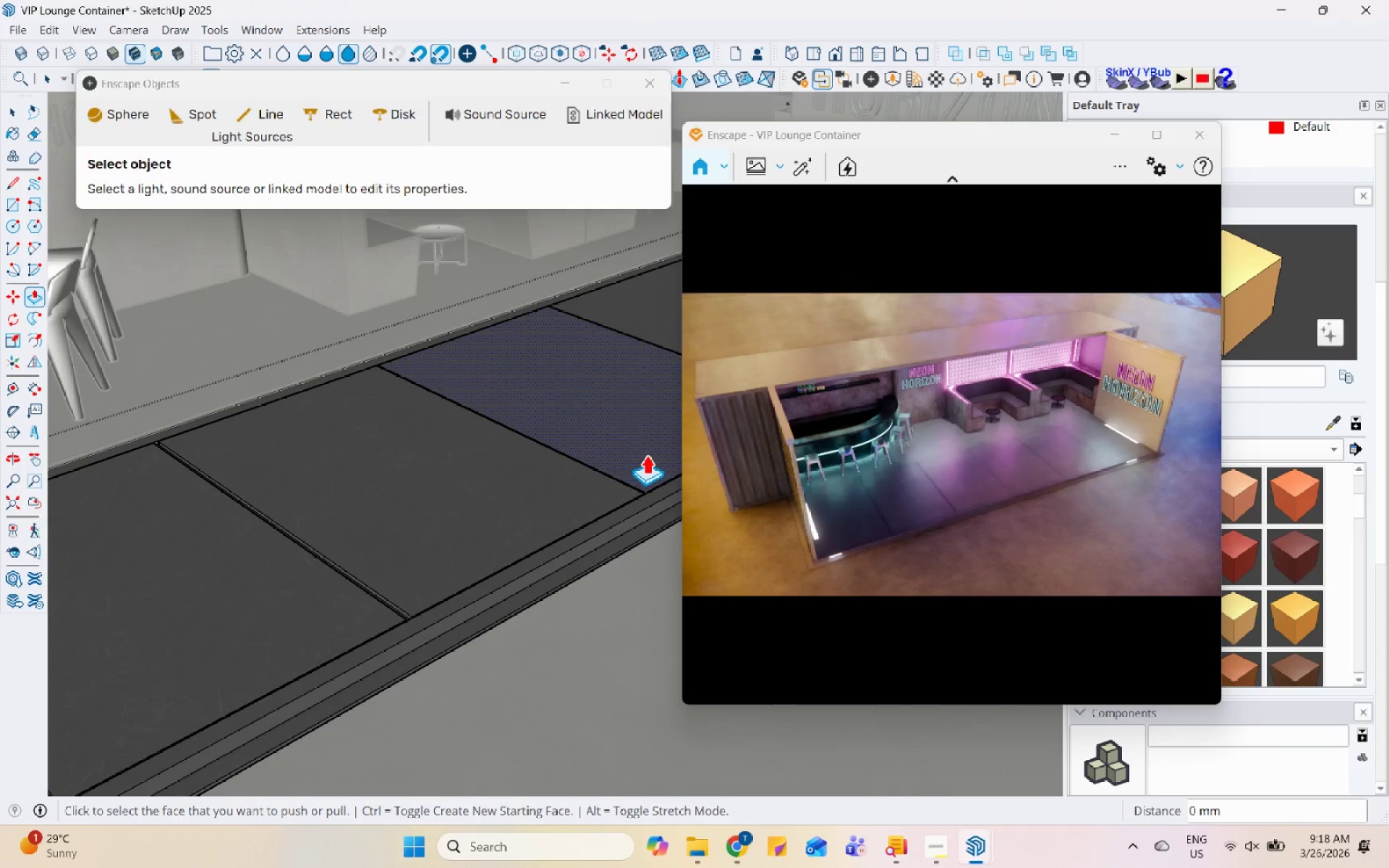 
scroll: coordinate [569, 495], scroll_direction: up, amount: 18.0
 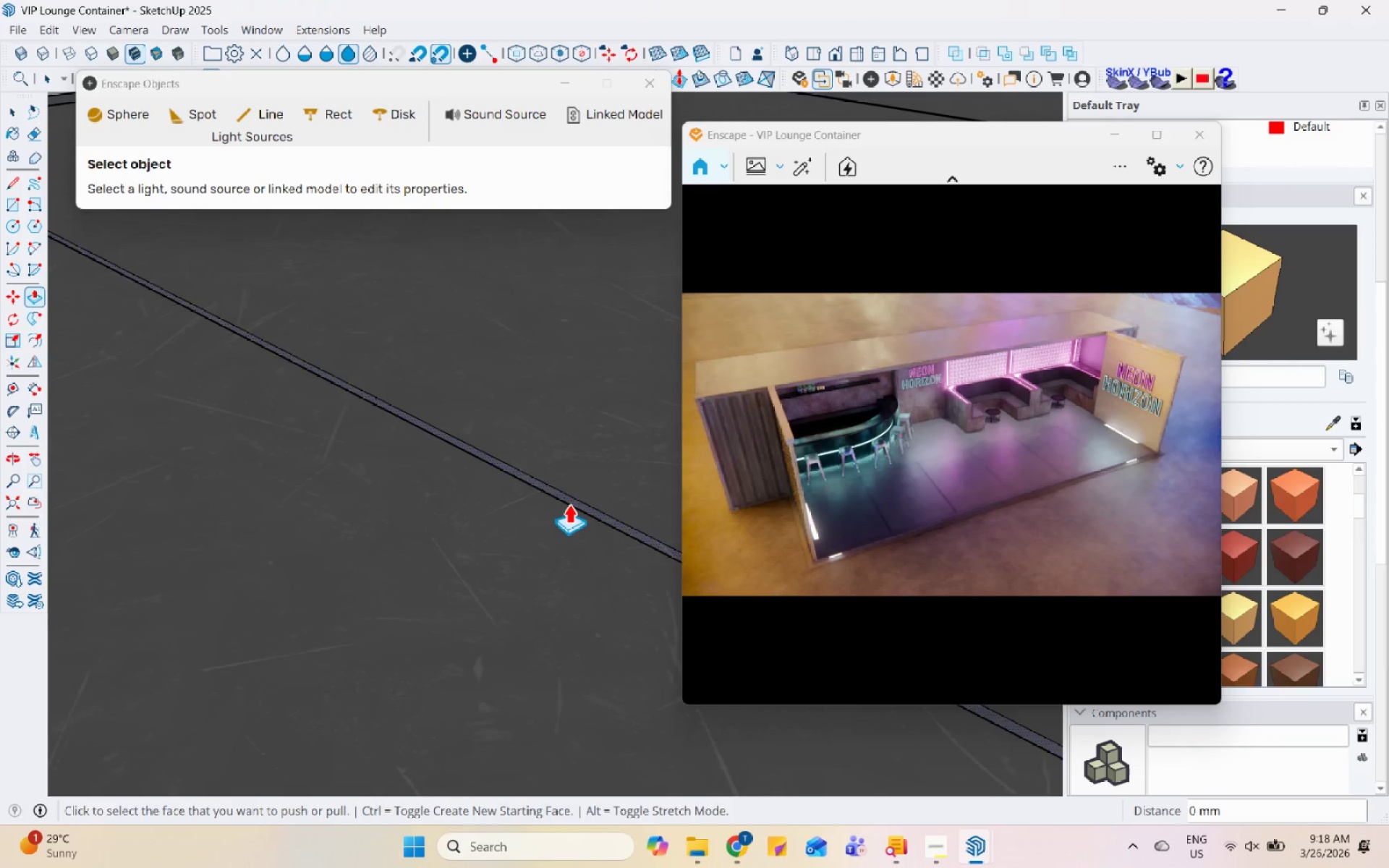 
double_click([569, 503])
 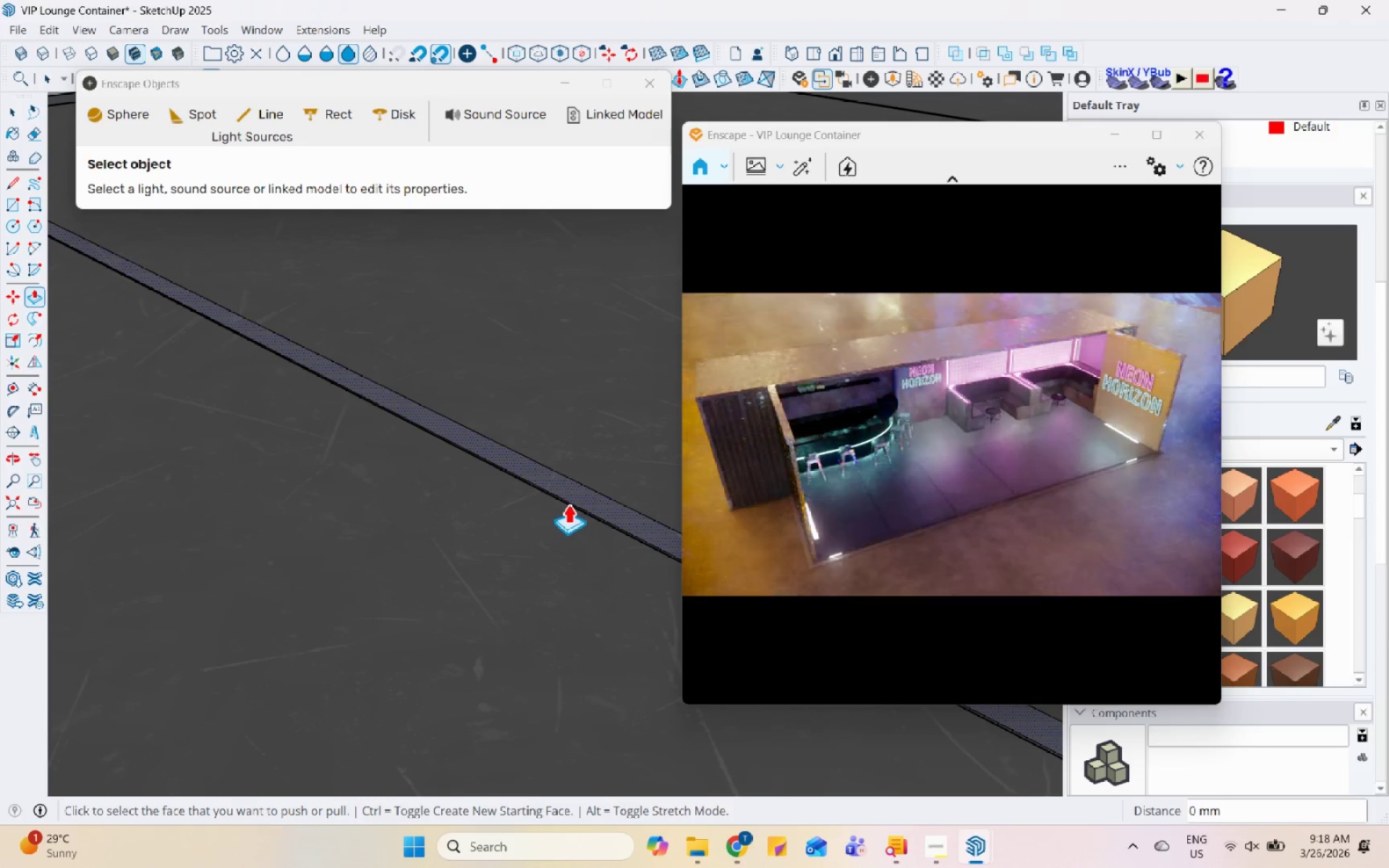 
scroll: coordinate [320, 571], scroll_direction: down, amount: 22.0
 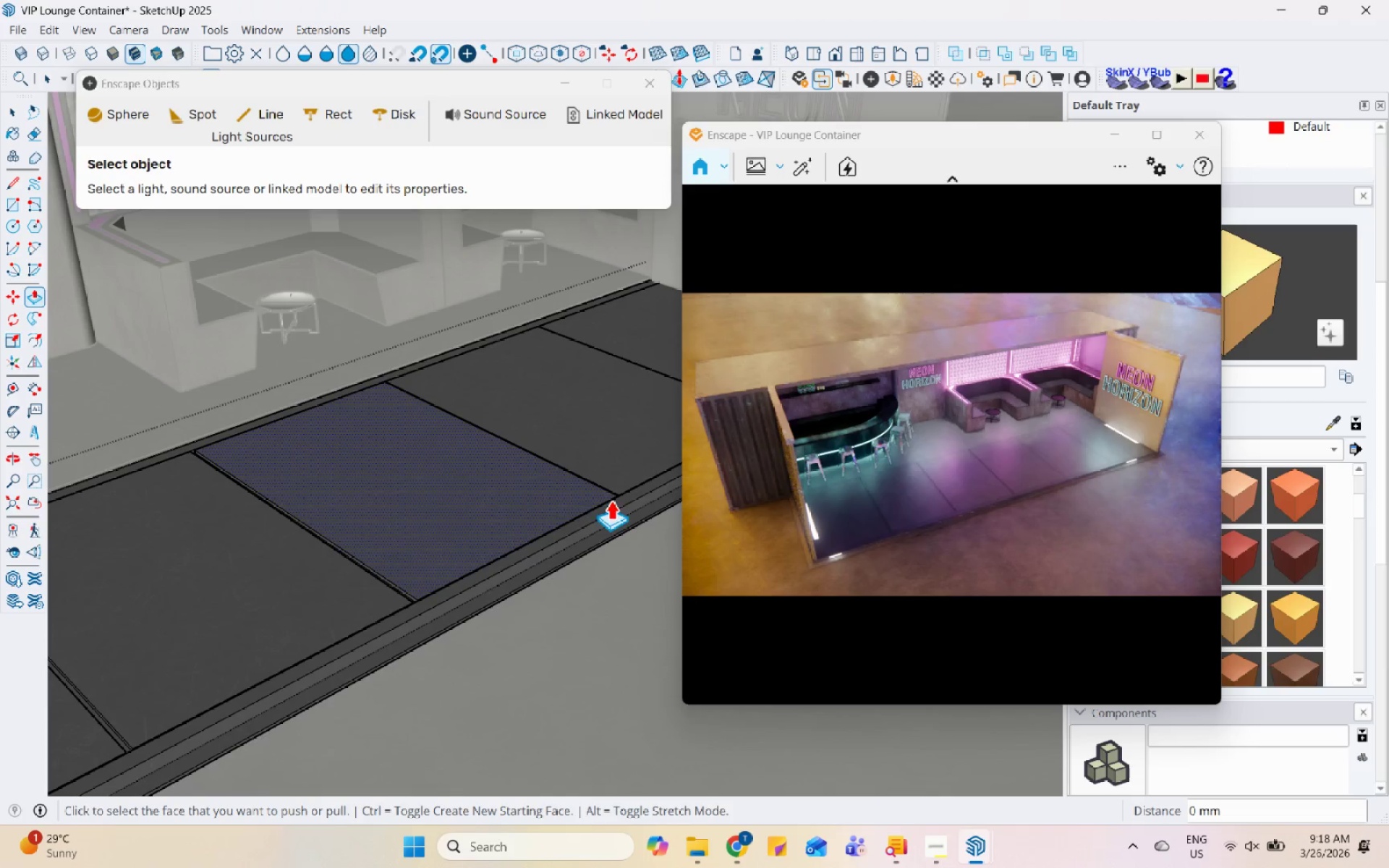 
scroll: coordinate [593, 469], scroll_direction: up, amount: 21.0
 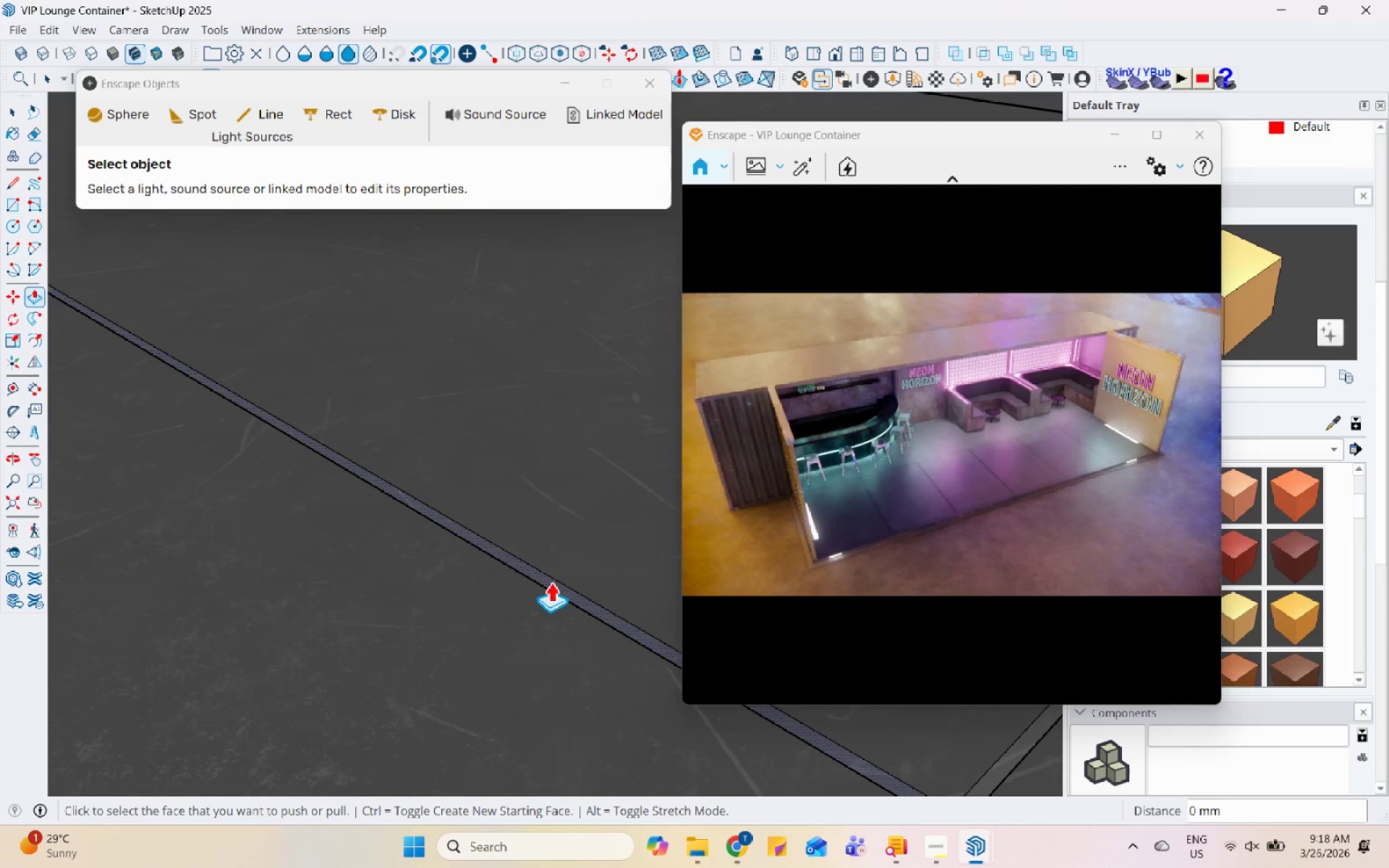 
double_click([551, 582])
 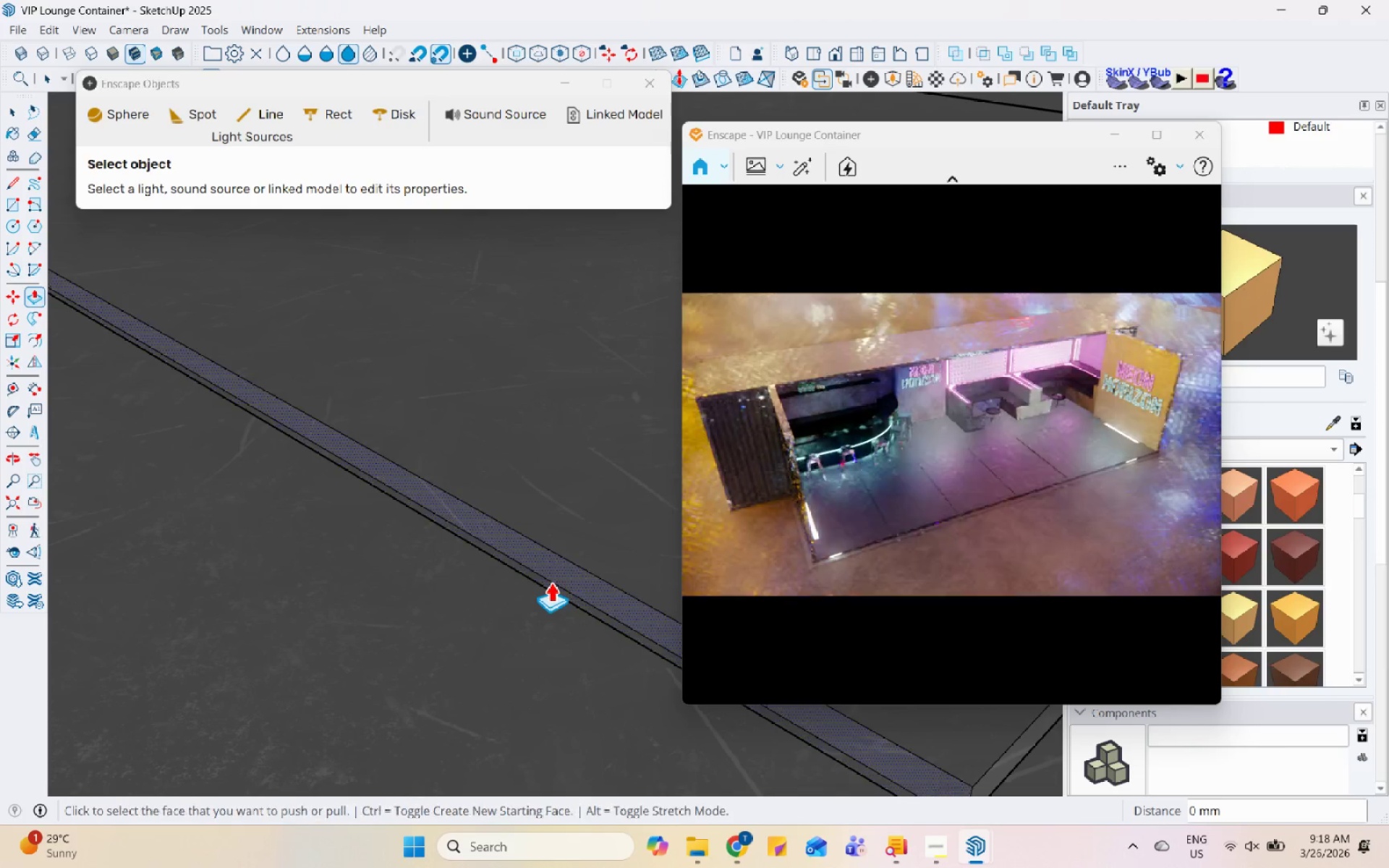 
triple_click([551, 582])
 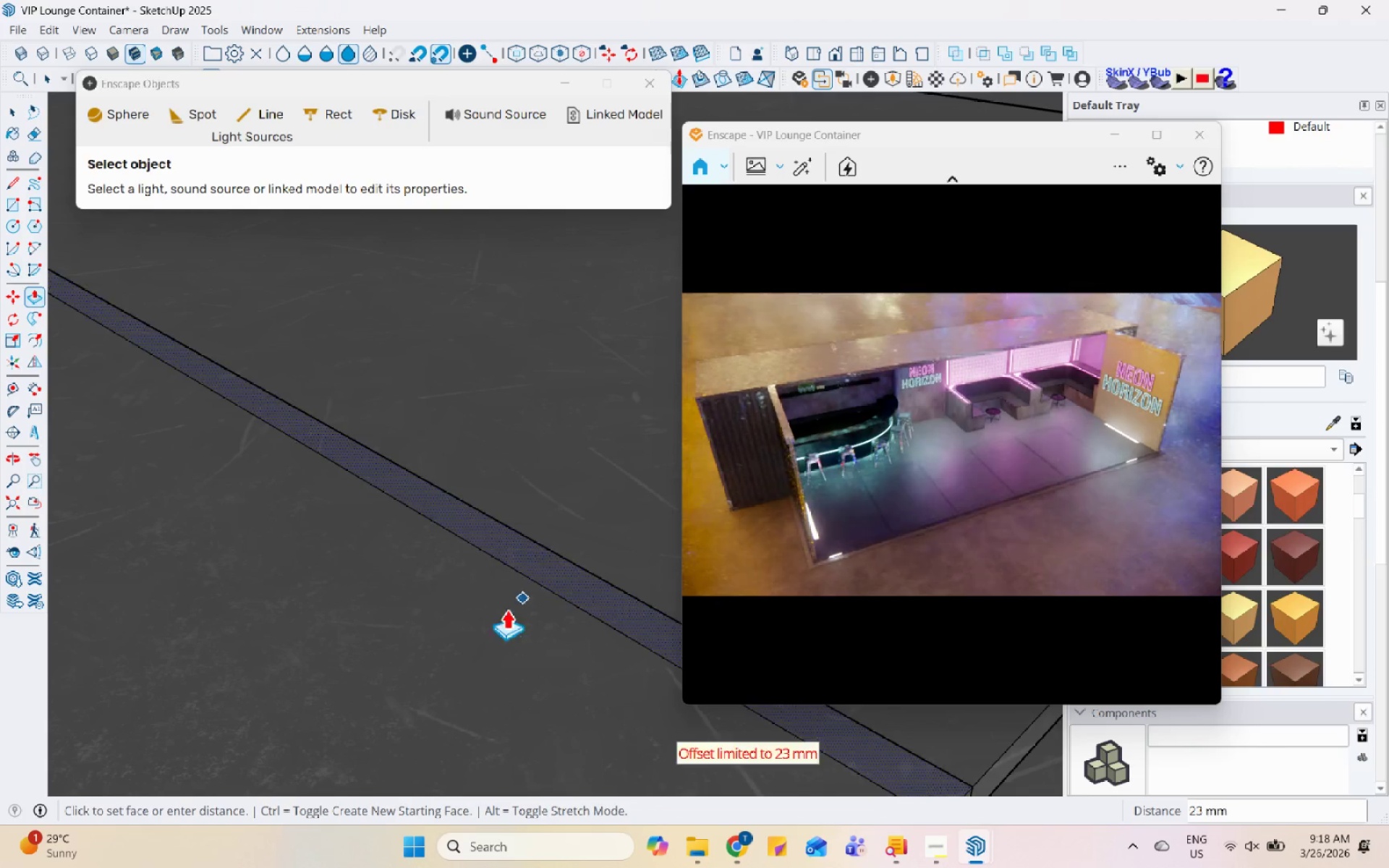 
scroll: coordinate [286, 651], scroll_direction: down, amount: 6.0
 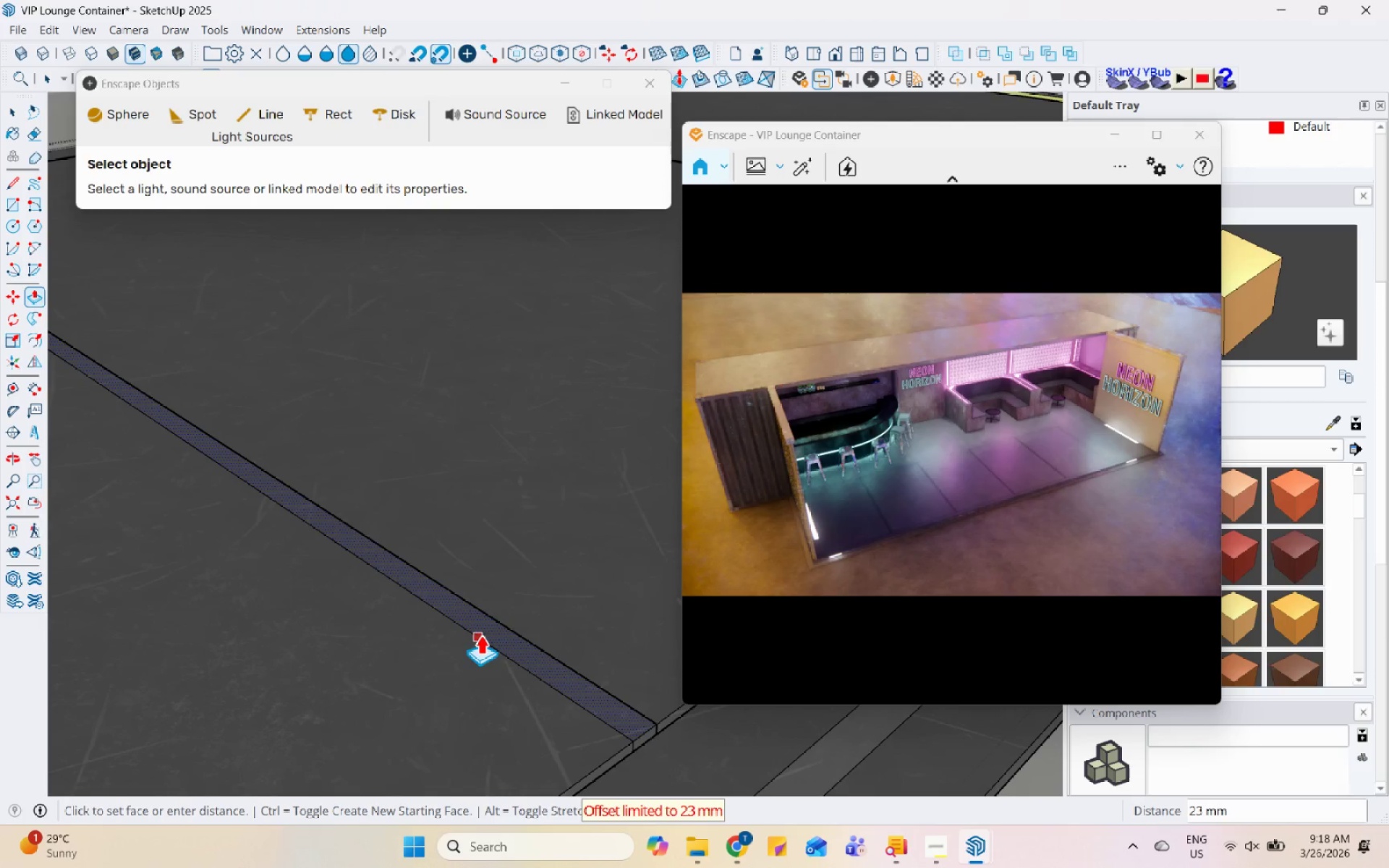 
key(Escape)
 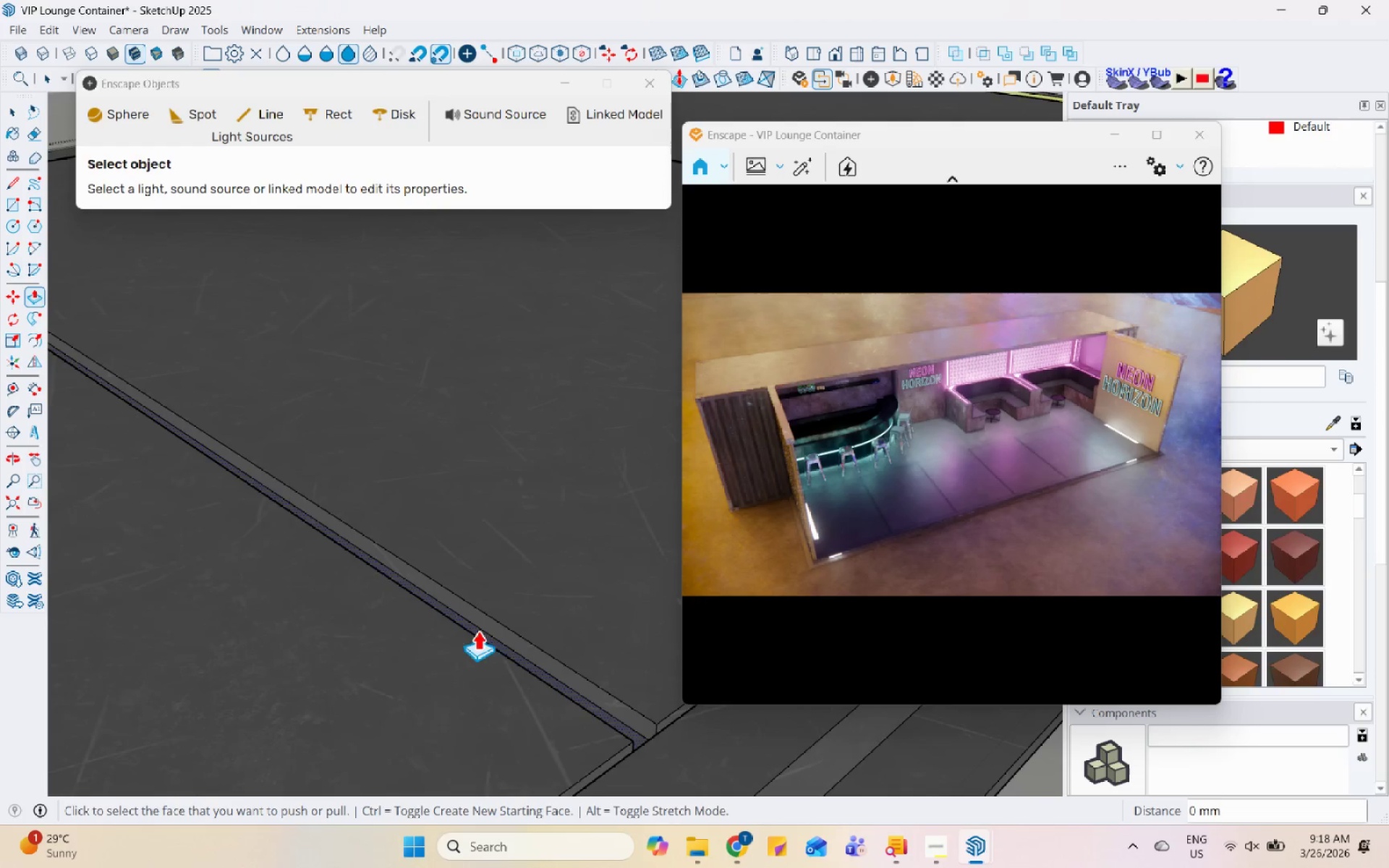 
scroll: coordinate [411, 705], scroll_direction: down, amount: 12.0
 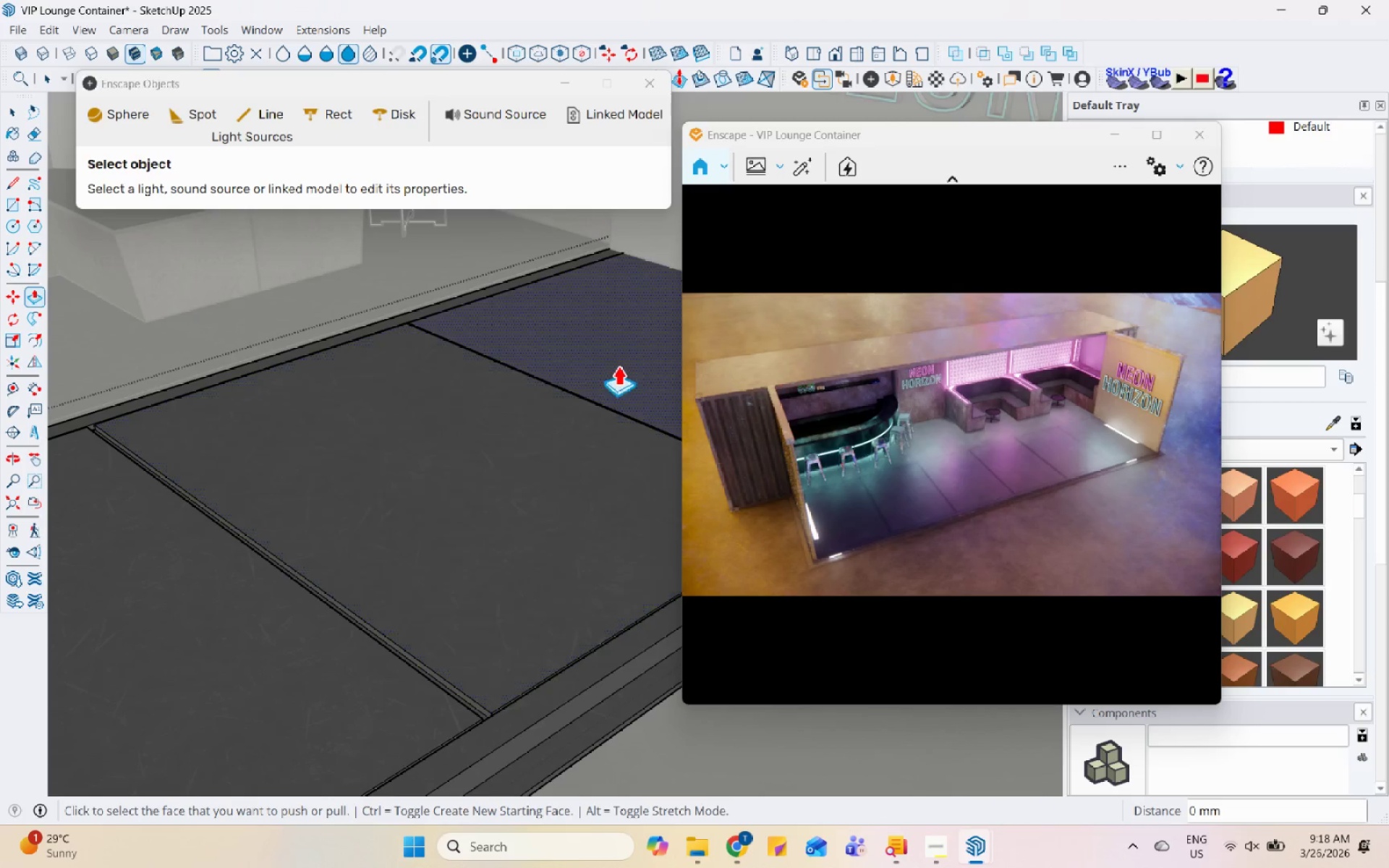 
scroll: coordinate [511, 377], scroll_direction: up, amount: 9.0
 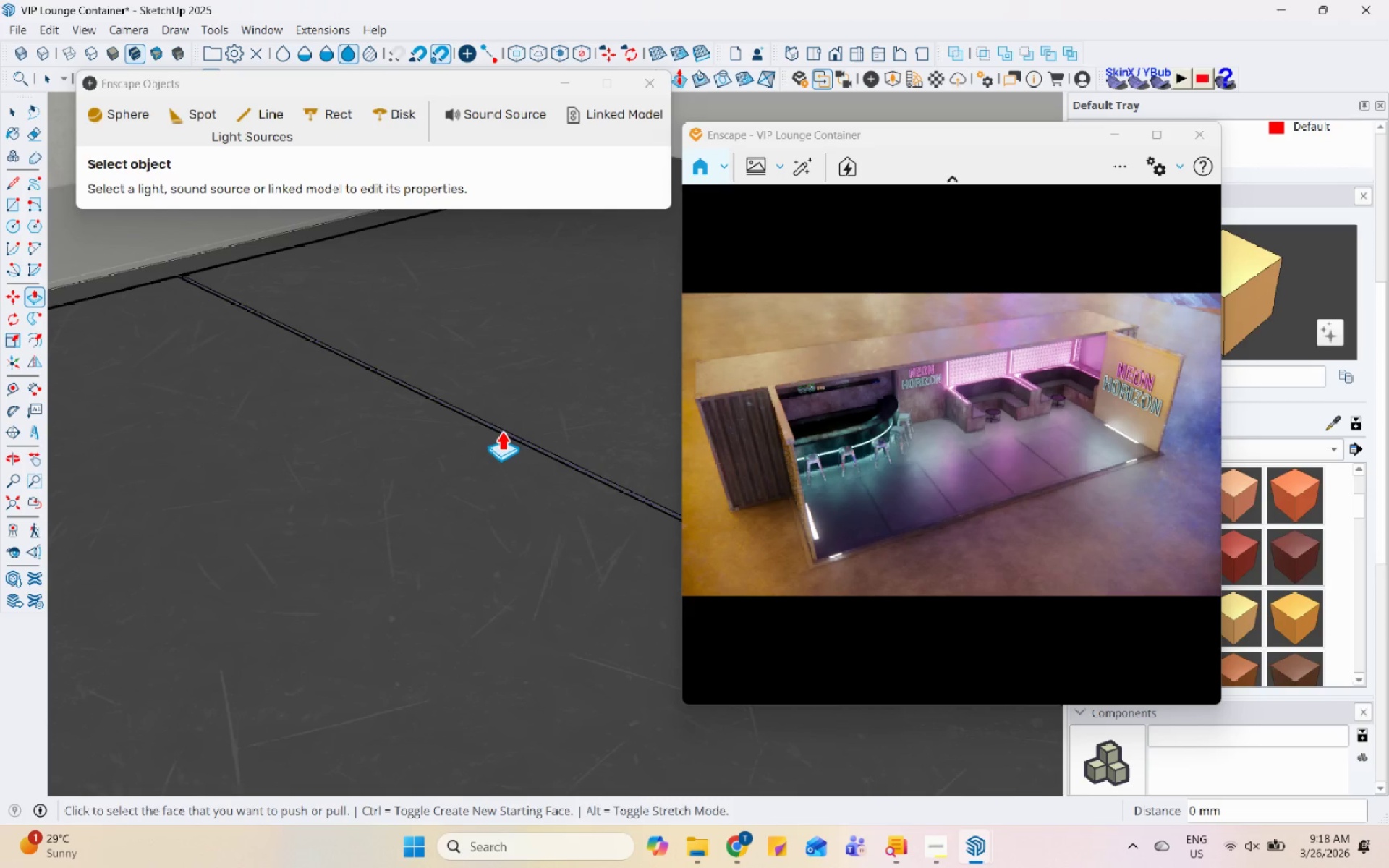 
double_click([501, 430])
 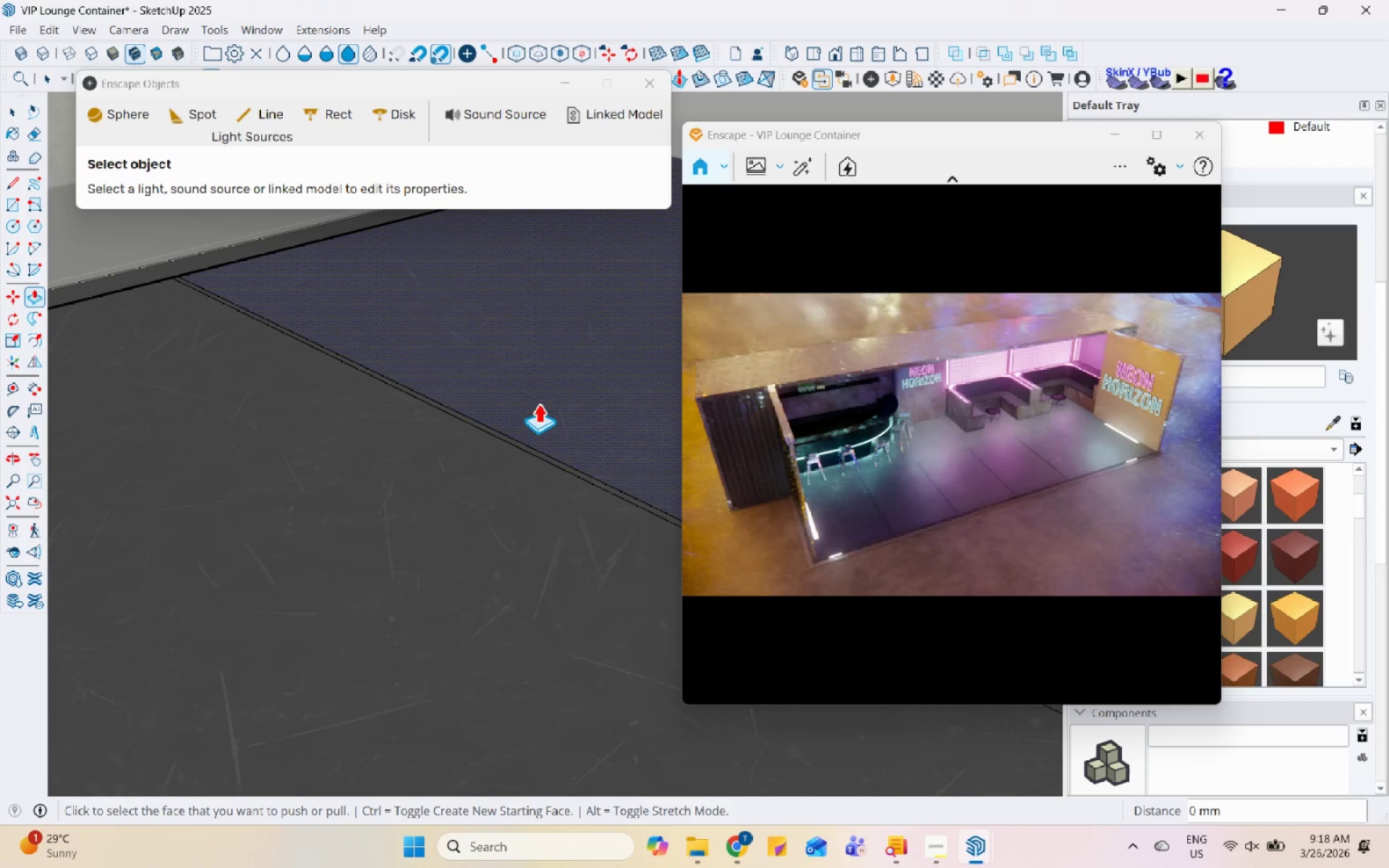 
key(Control+Z)
 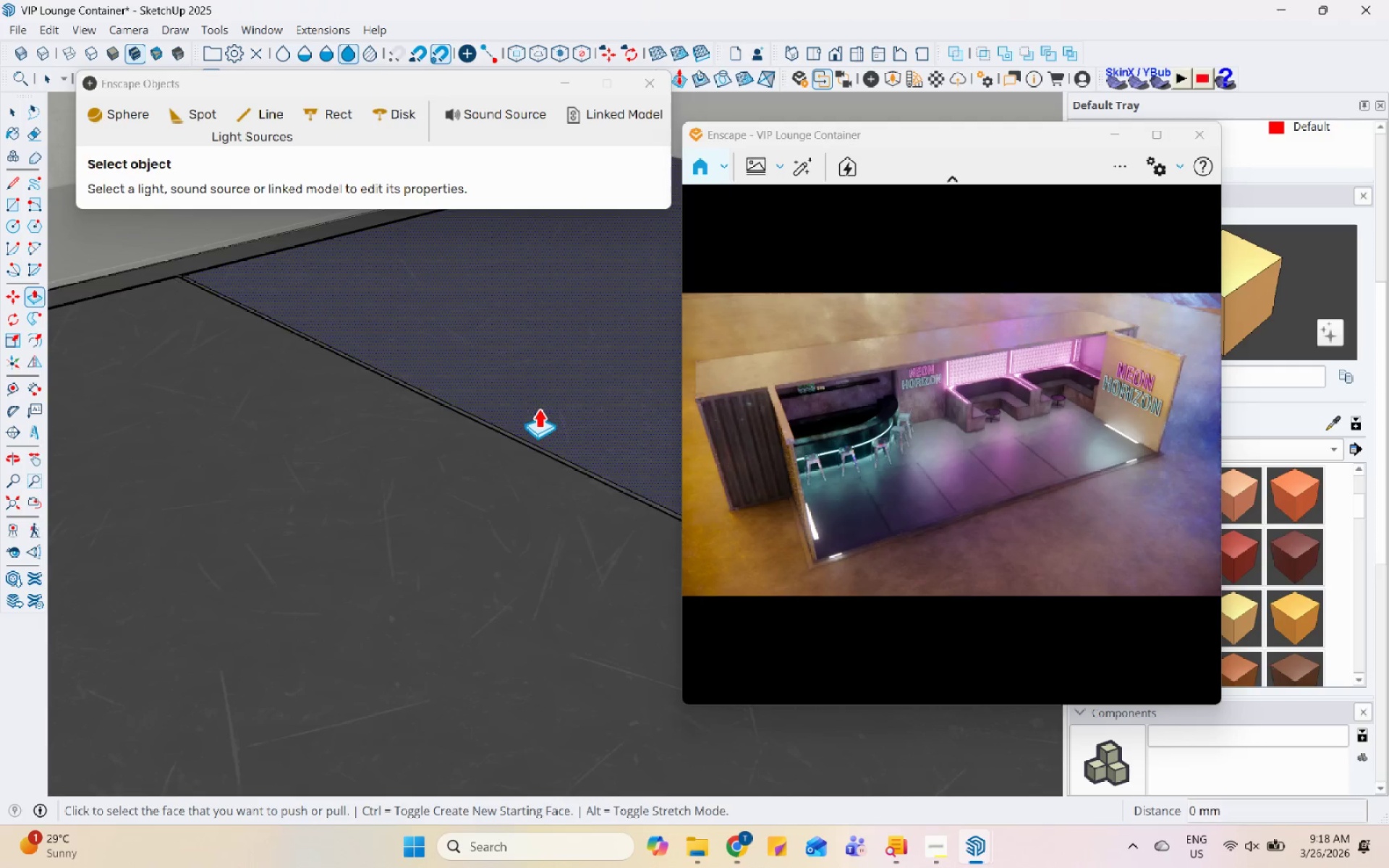 
scroll: coordinate [525, 461], scroll_direction: up, amount: 7.0
 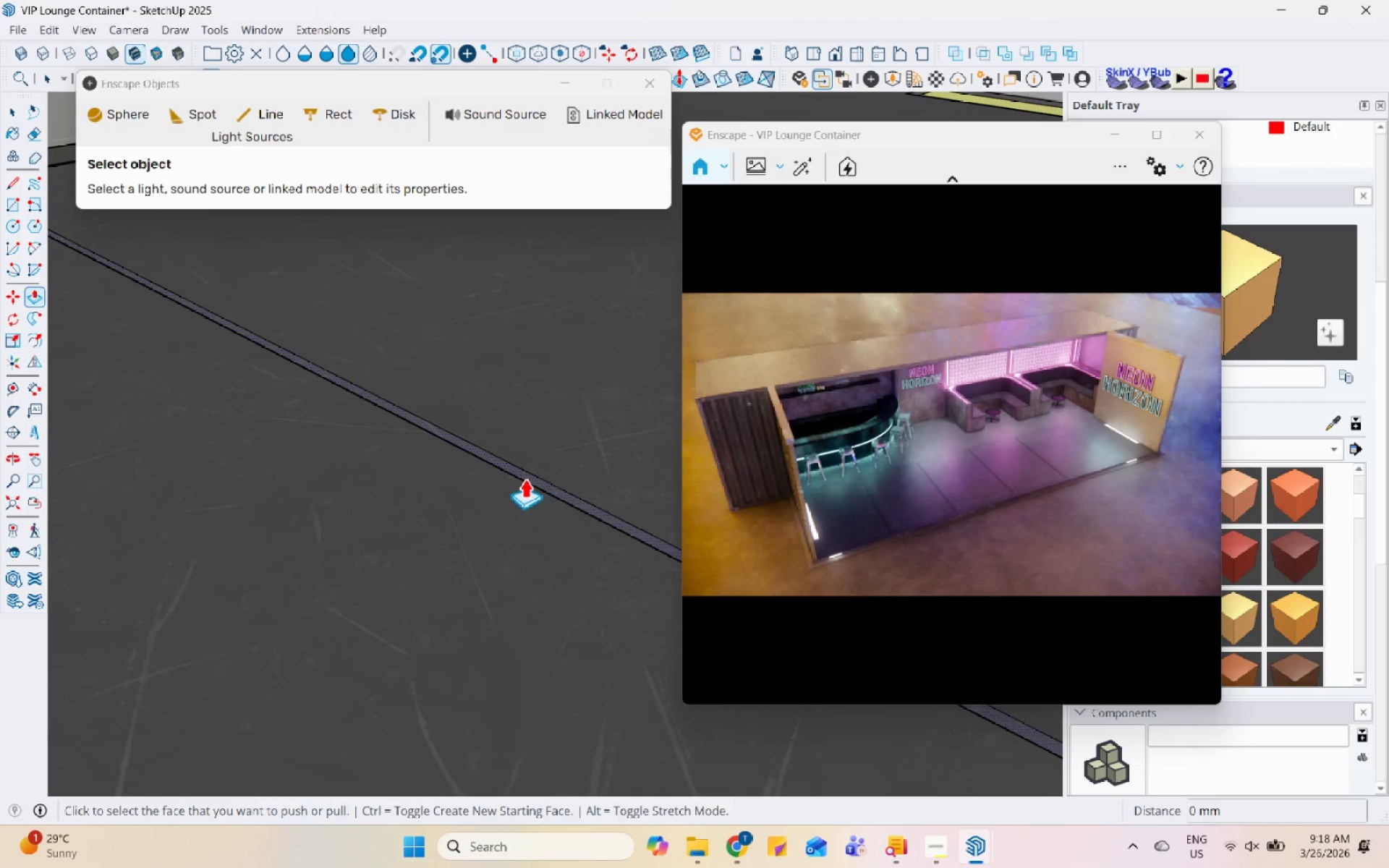 
left_click([524, 478])
 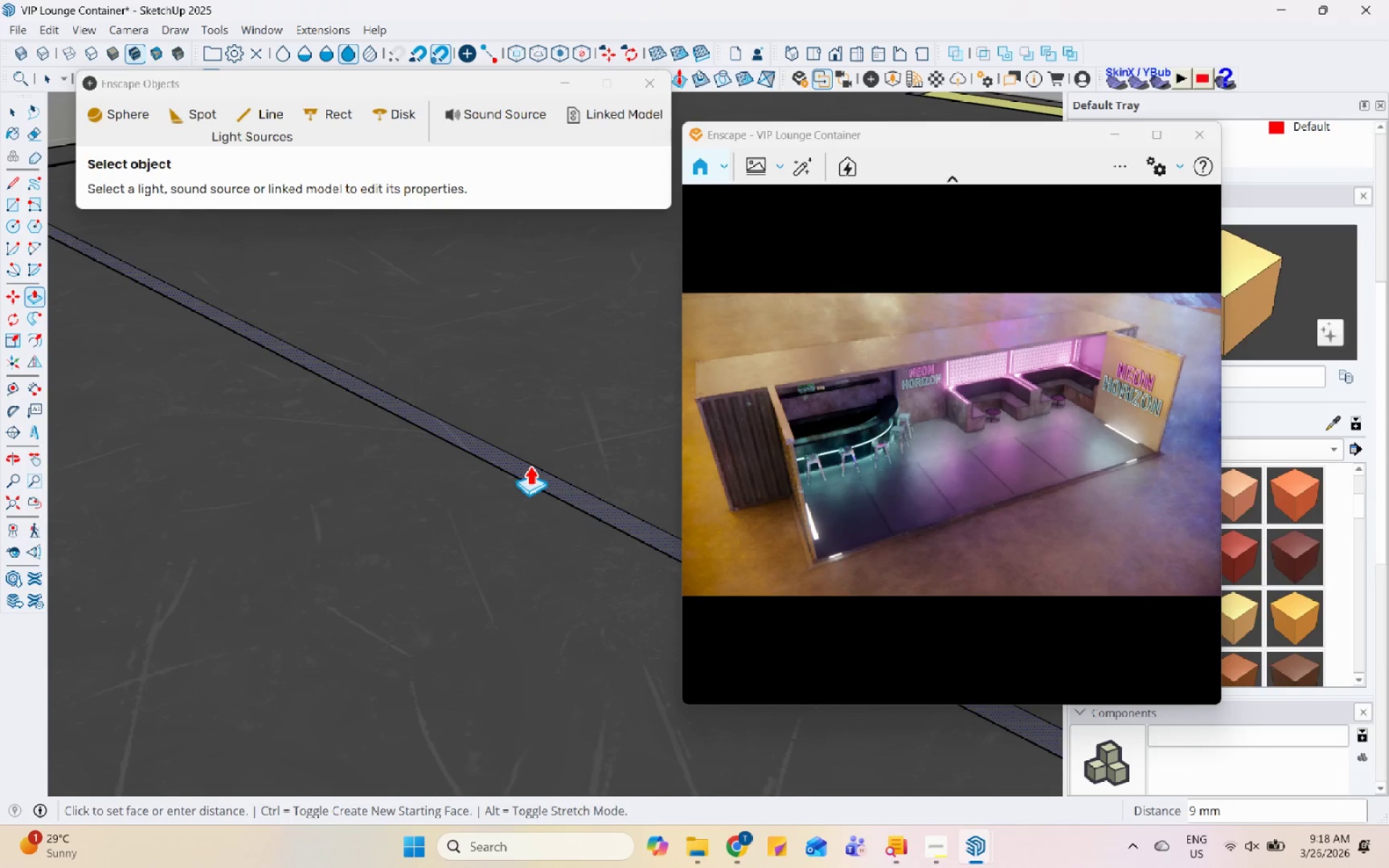 
key(Numpad2)
 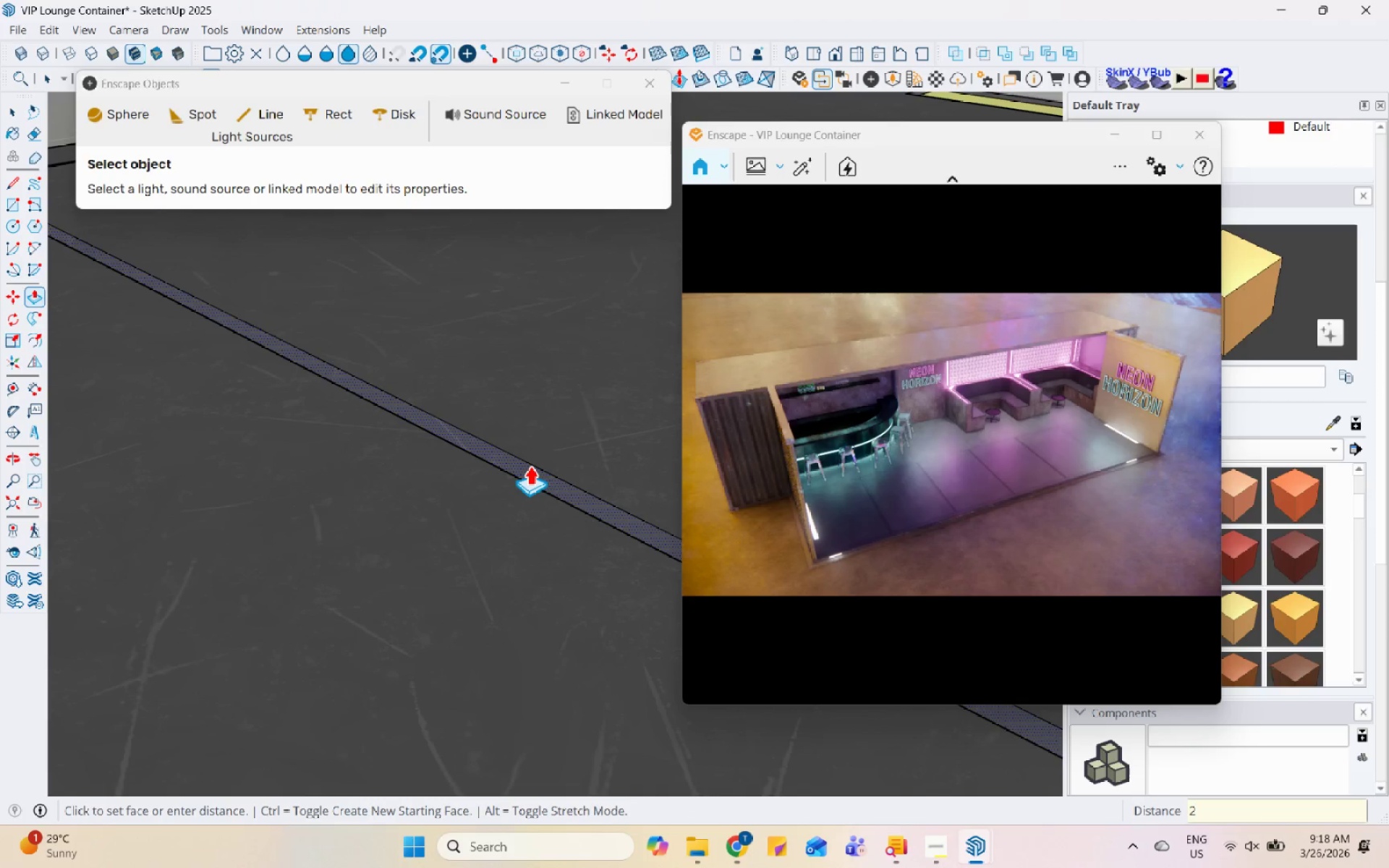 
key(Numpad0)
 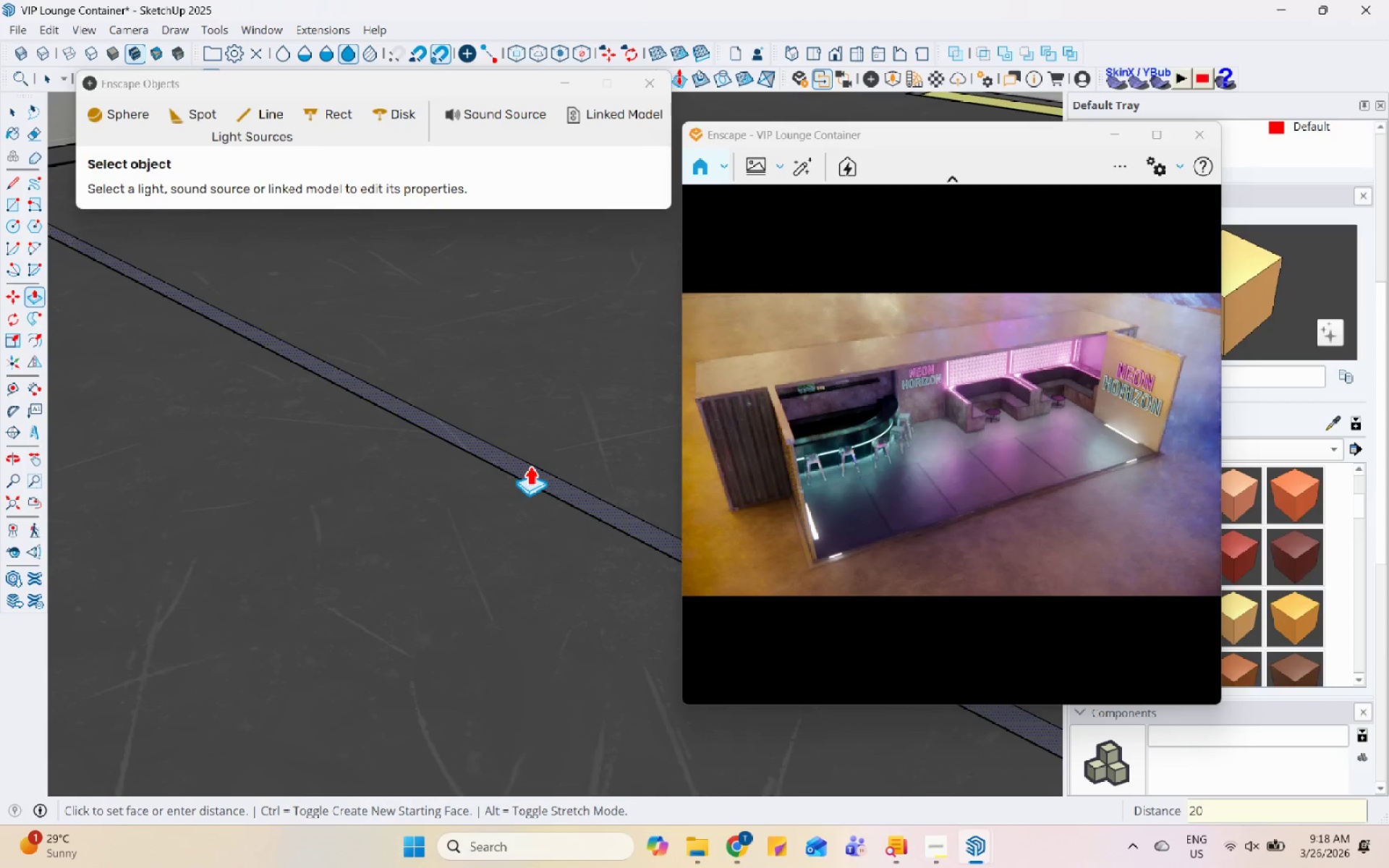 
key(Enter)
 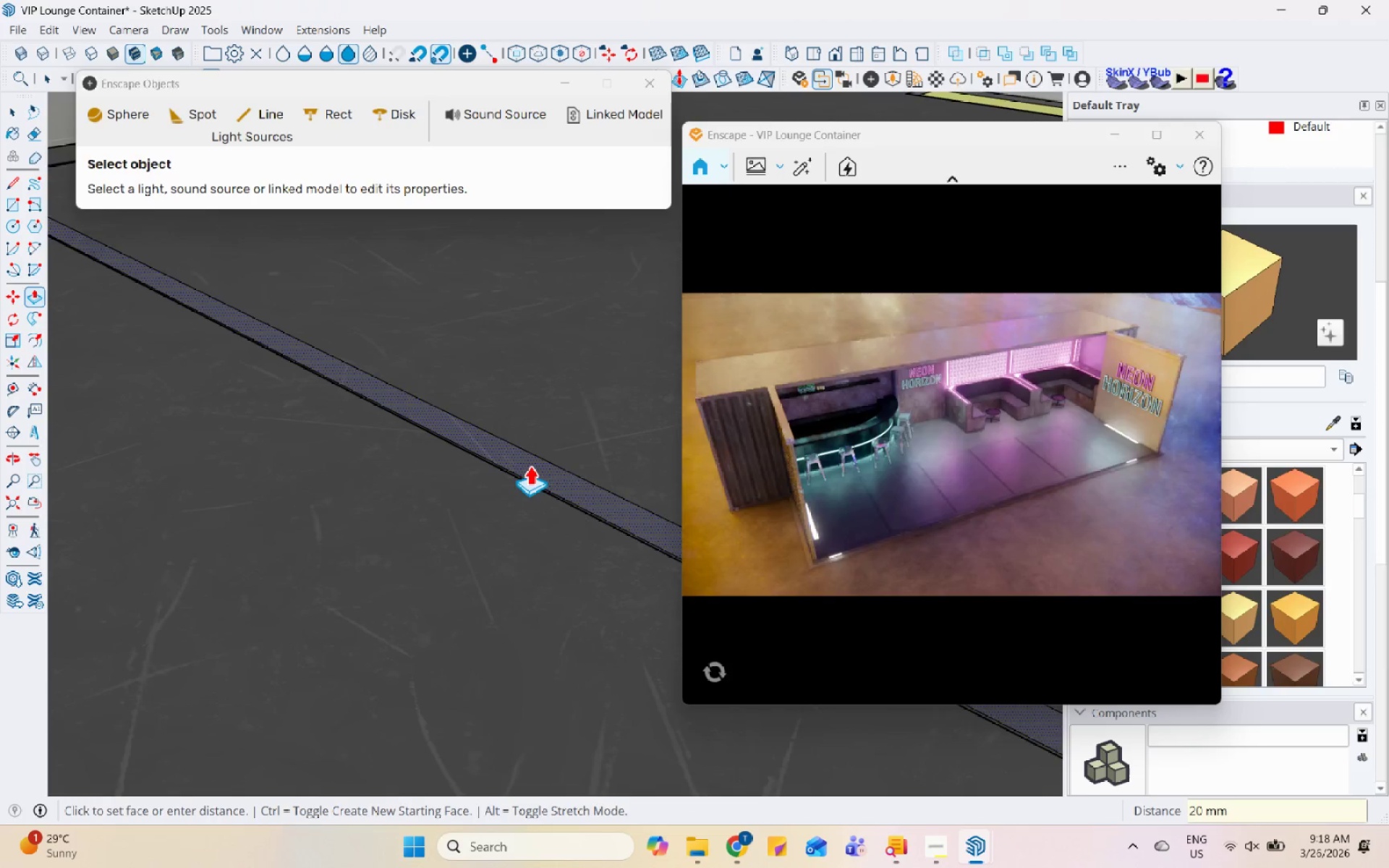 
scroll: coordinate [464, 579], scroll_direction: down, amount: 19.0
 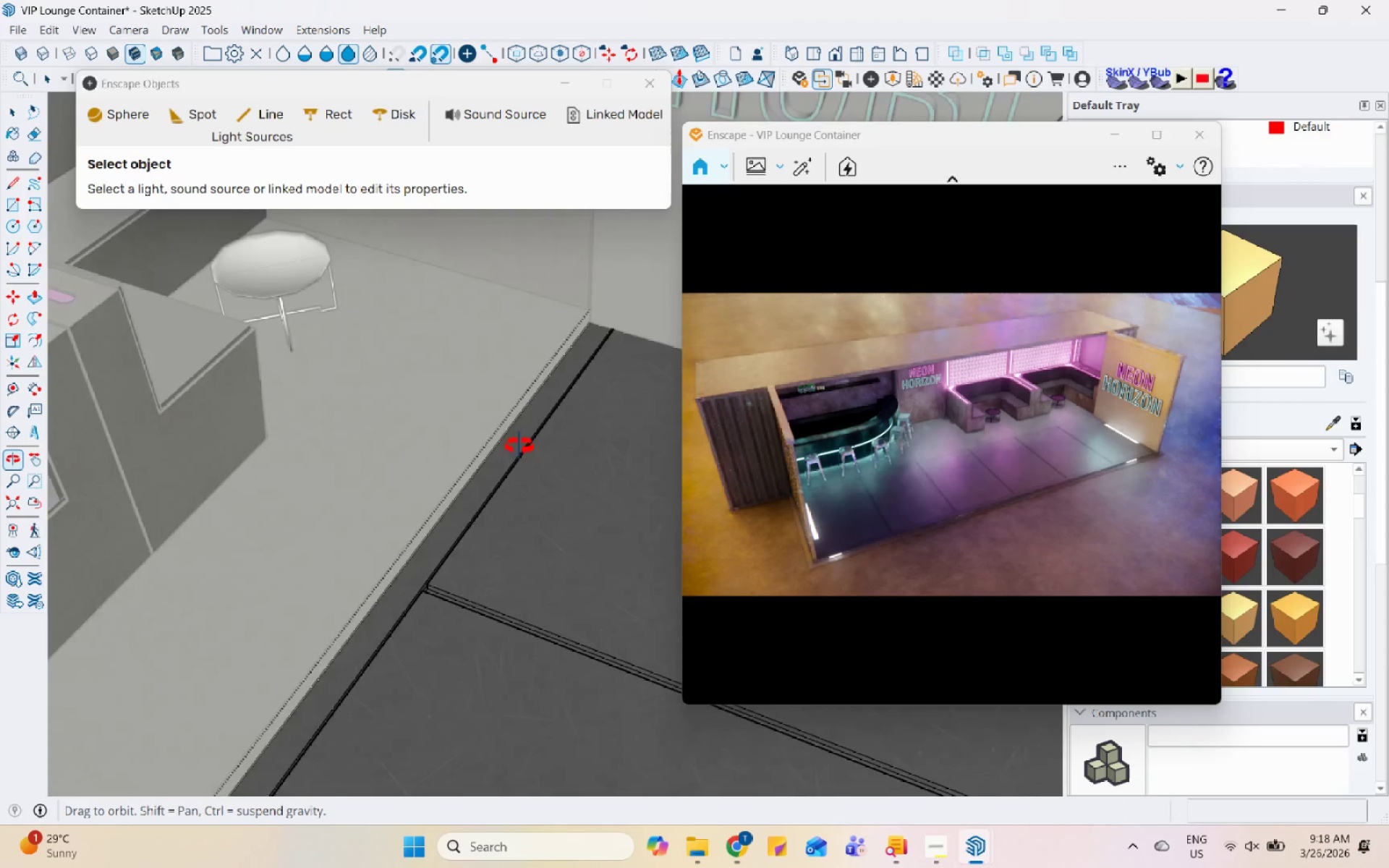 
scroll: coordinate [260, 499], scroll_direction: up, amount: 21.0
 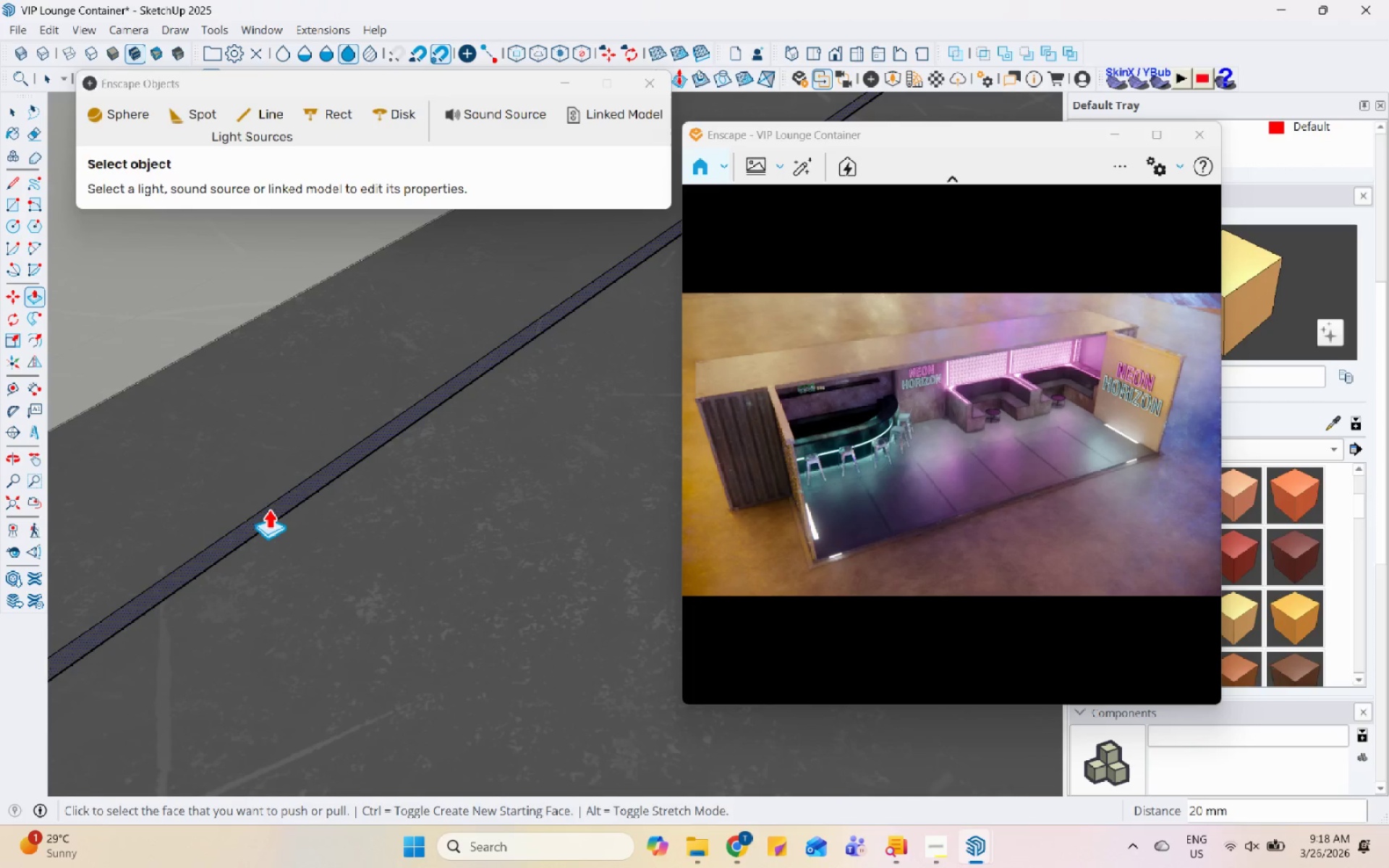 
left_click([268, 510])
 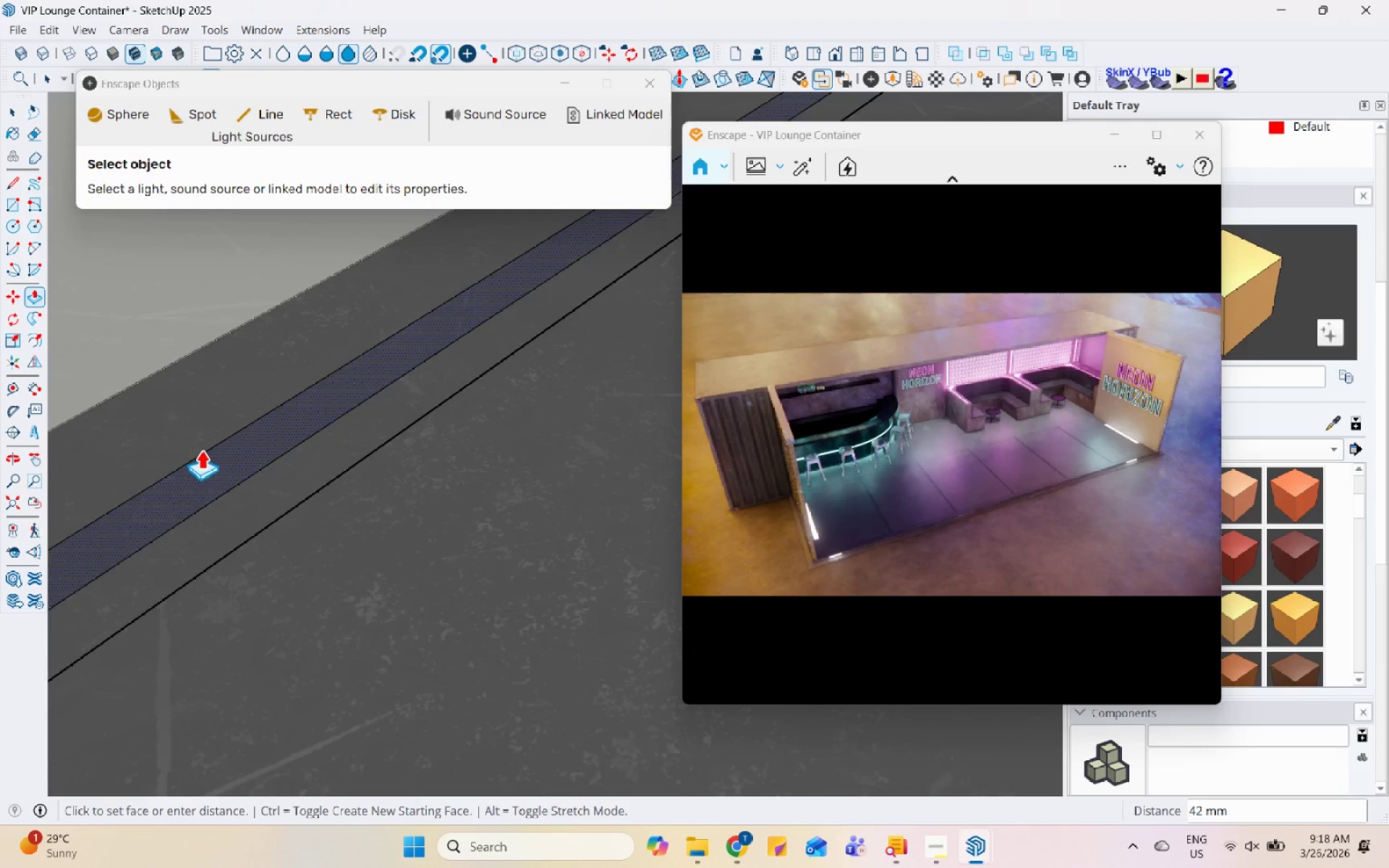 
left_click([200, 449])
 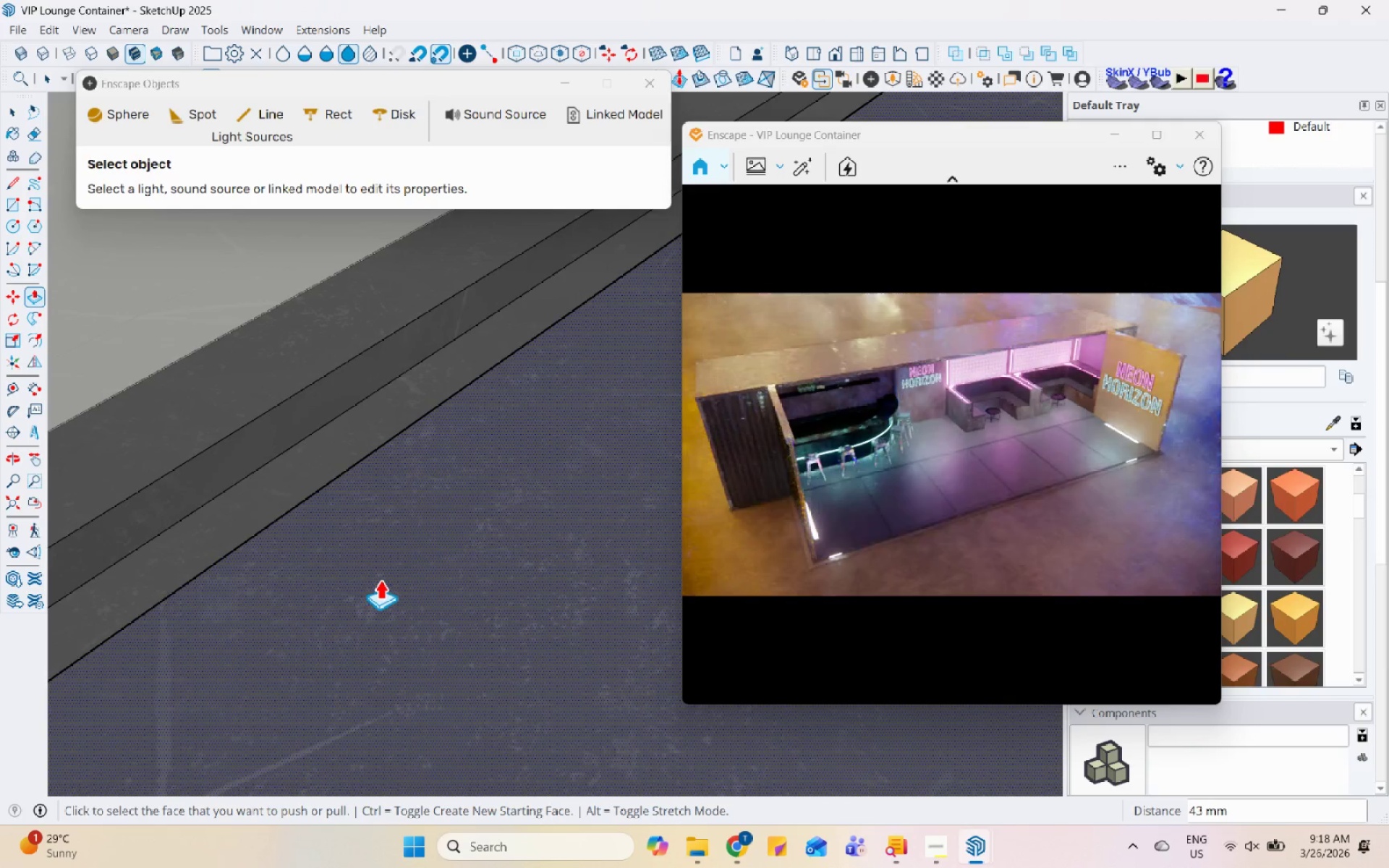 
scroll: coordinate [388, 588], scroll_direction: down, amount: 25.0
 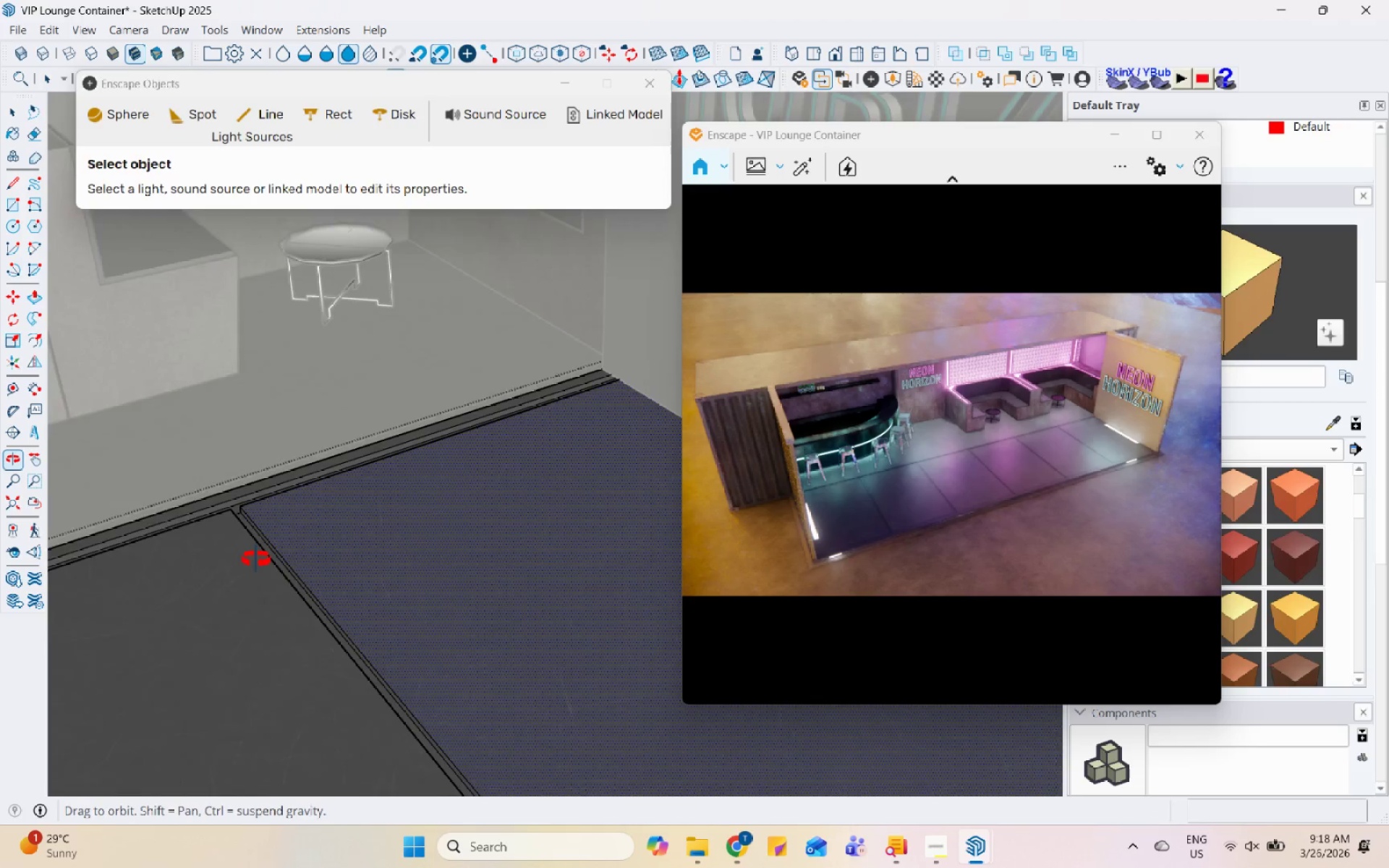 
key(Space)
 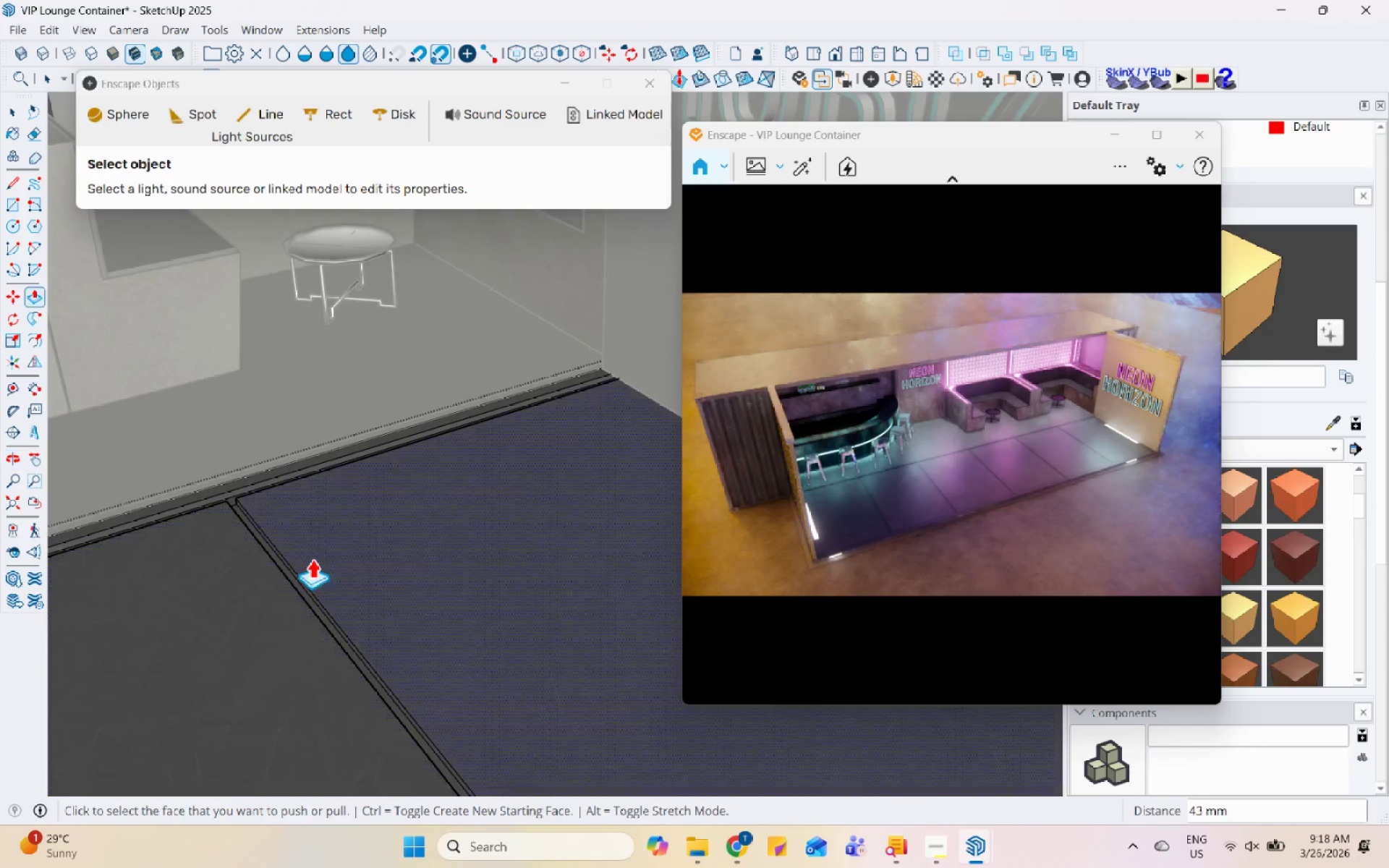 
key(Escape)
 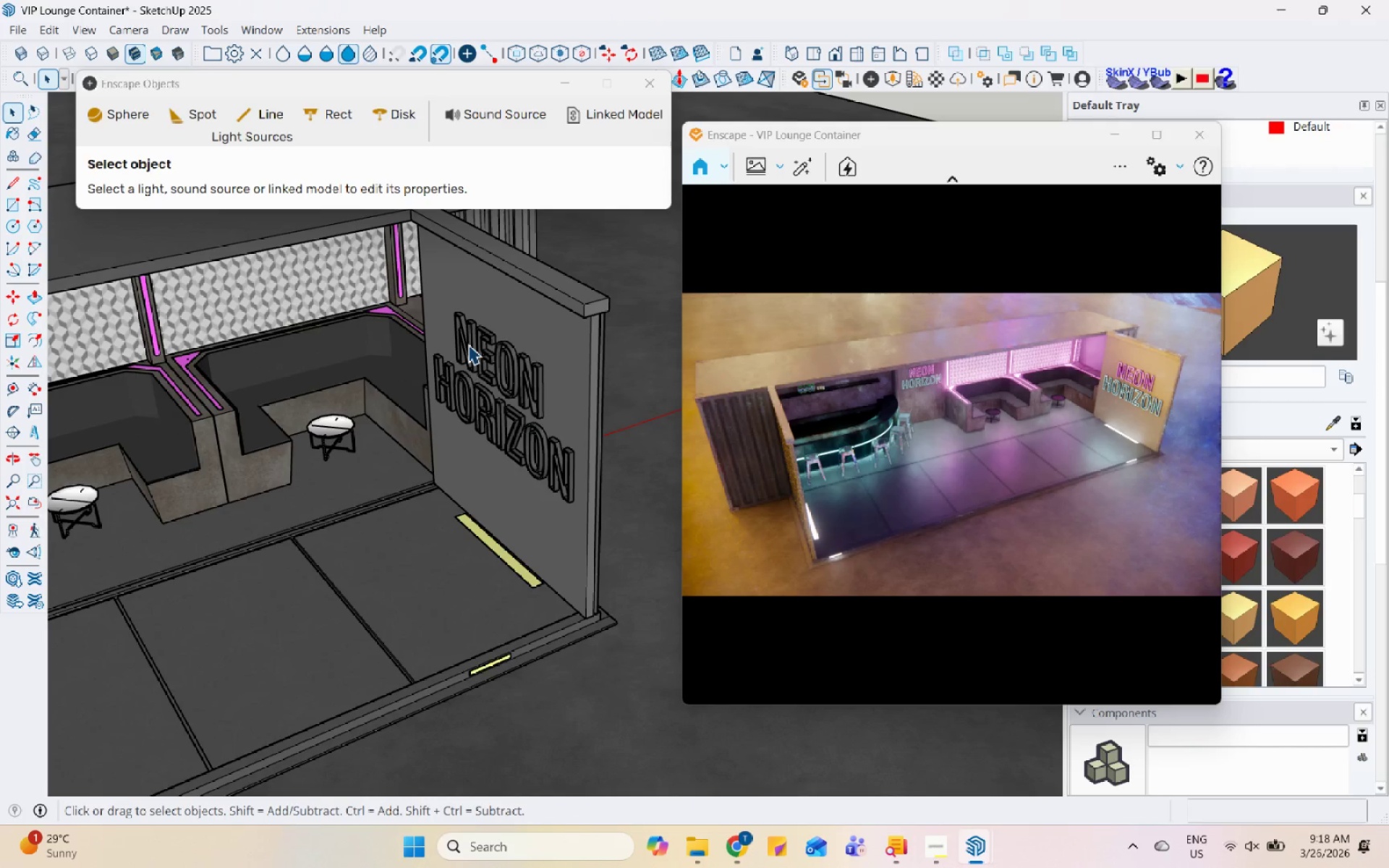 
key(Escape)
 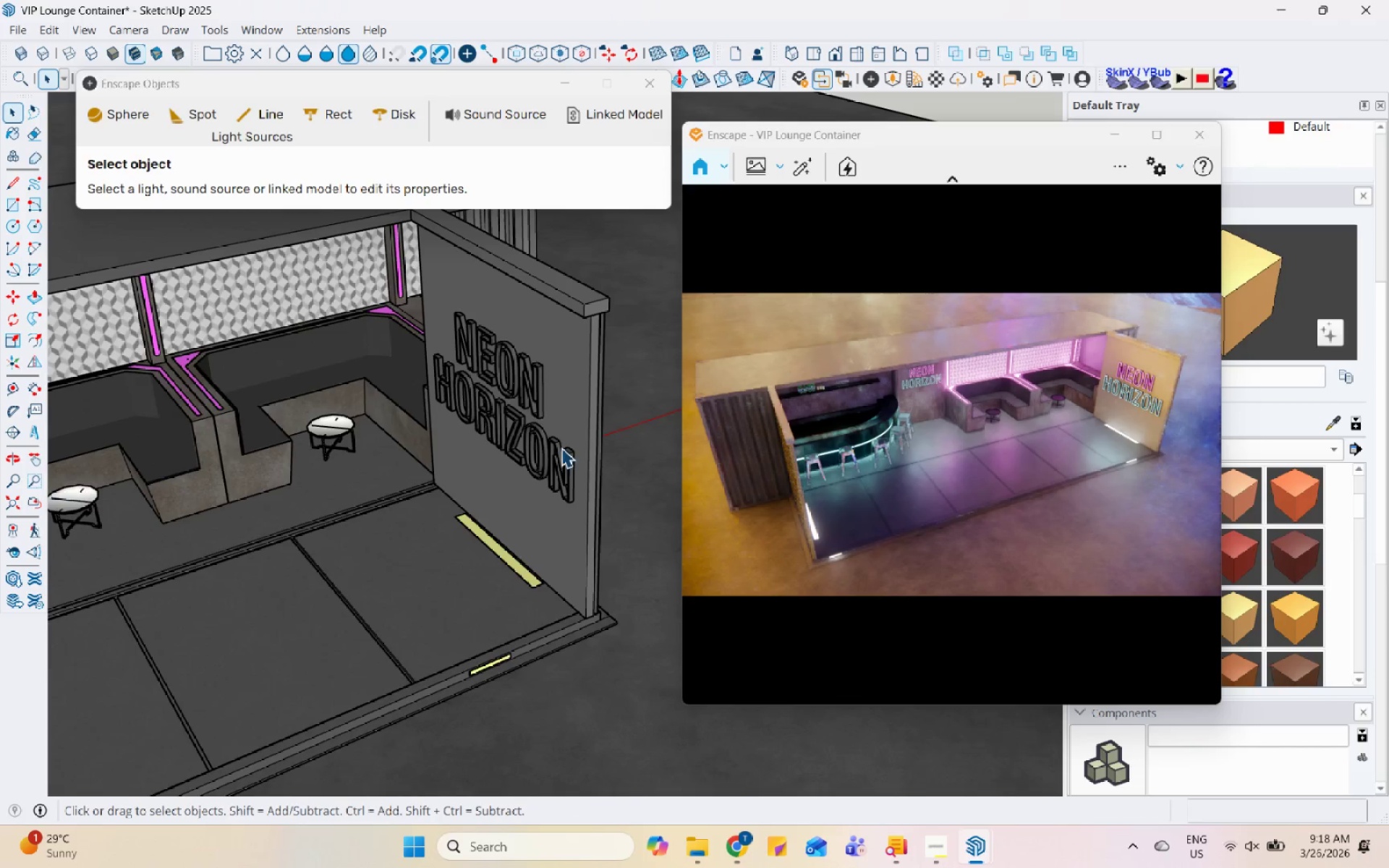 
scroll: coordinate [324, 558], scroll_direction: down, amount: 13.0
 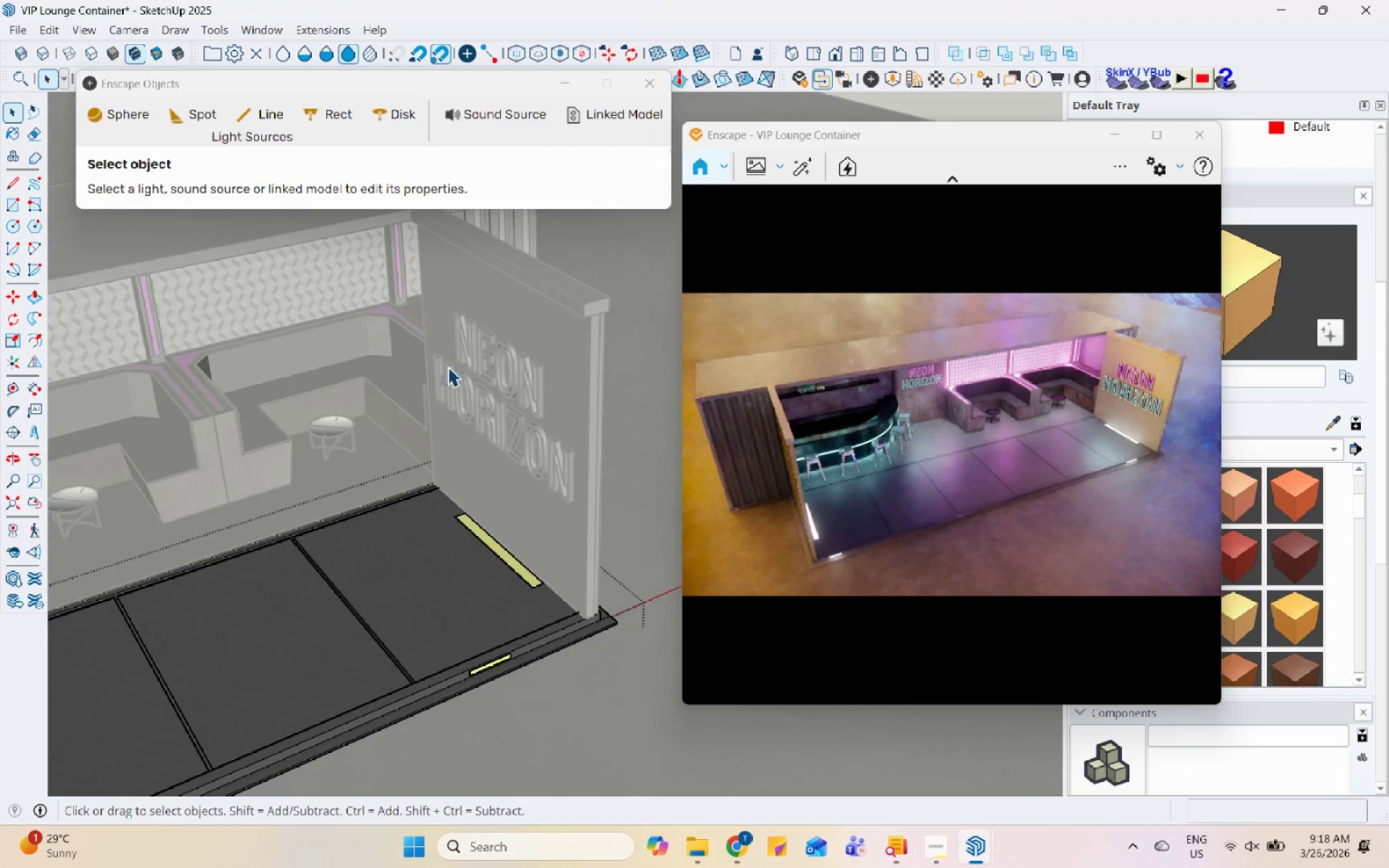 
scroll: coordinate [530, 360], scroll_direction: up, amount: 16.0
 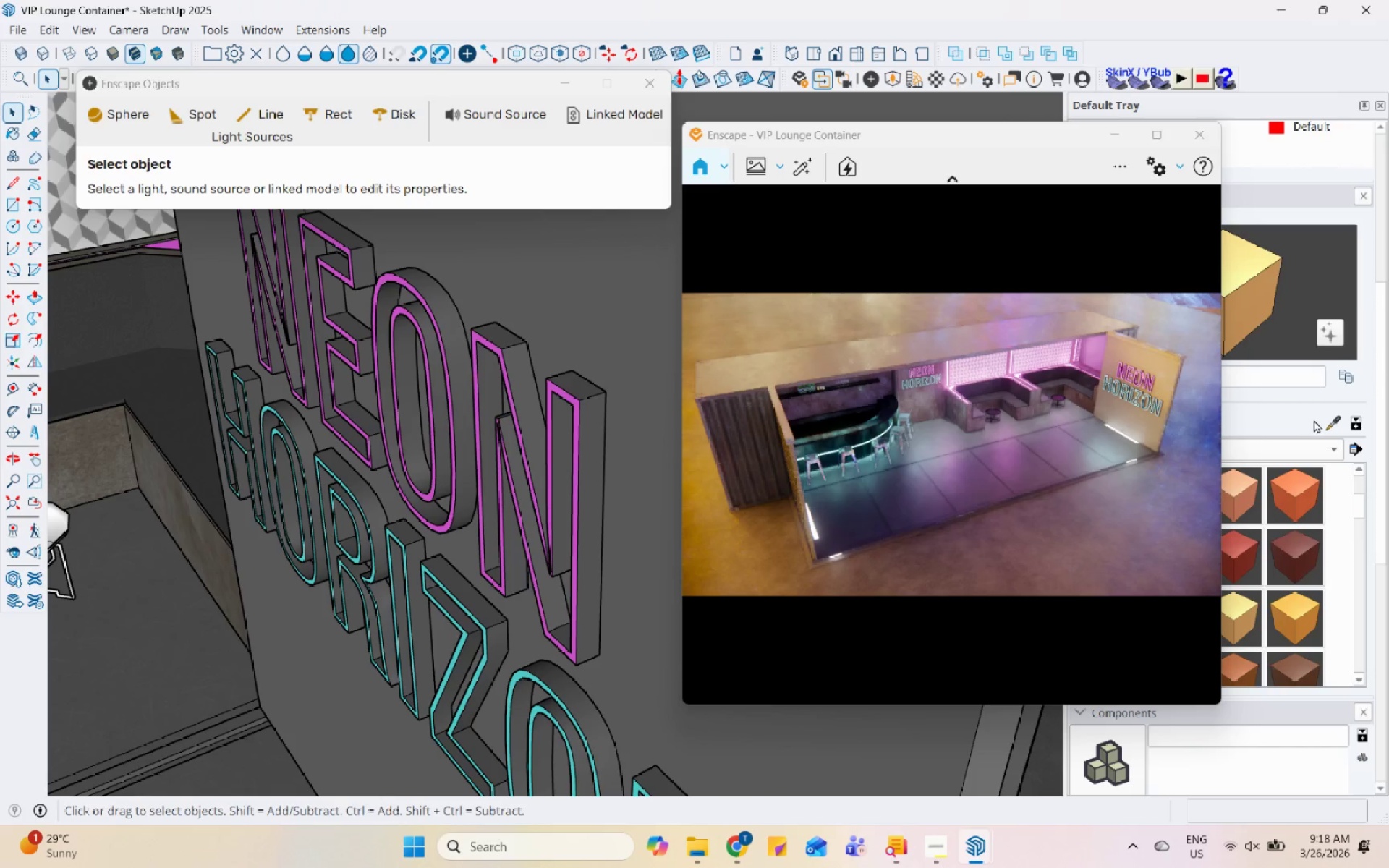 
left_click([1337, 422])
 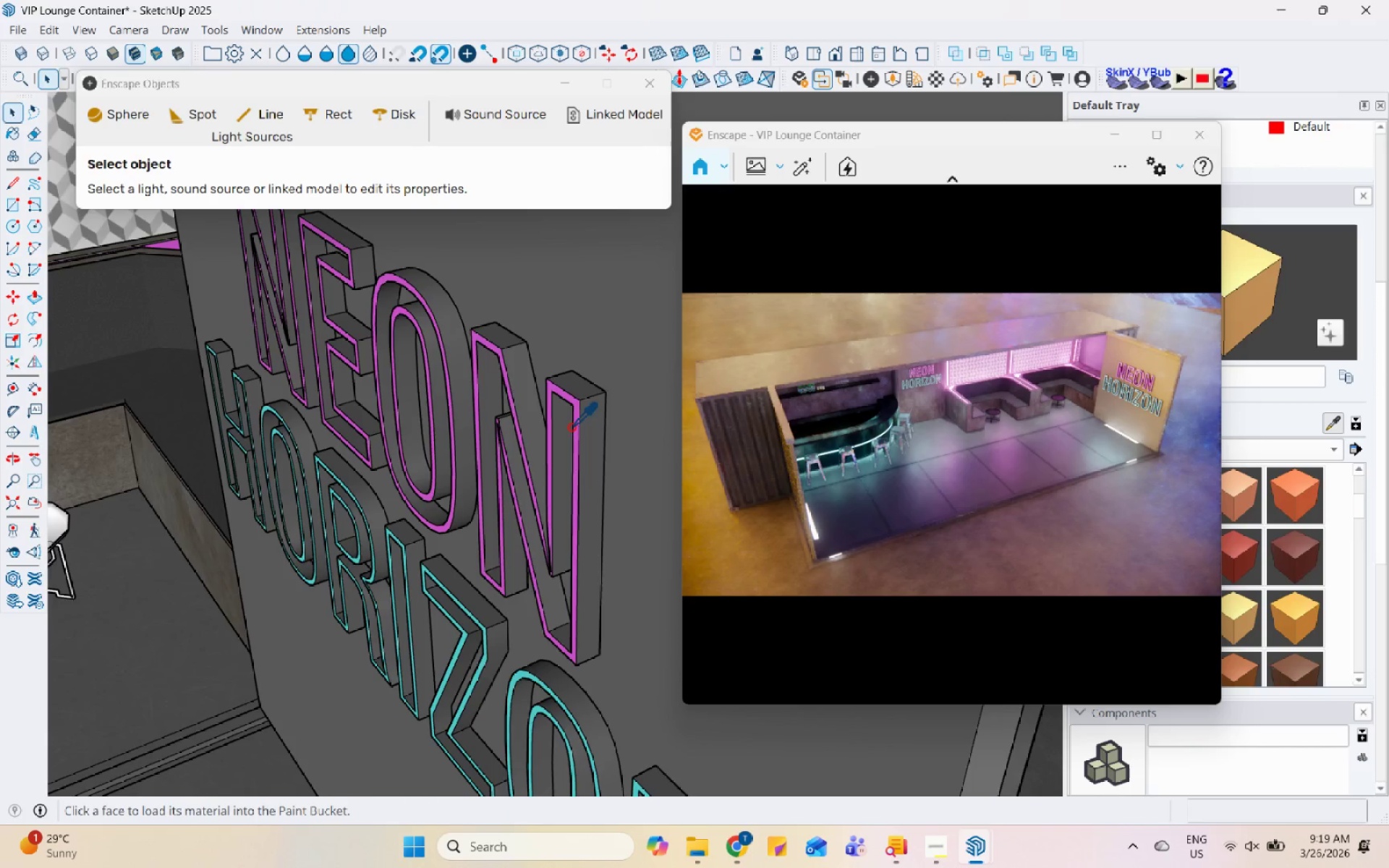 
scroll: coordinate [526, 417], scroll_direction: up, amount: 5.0
 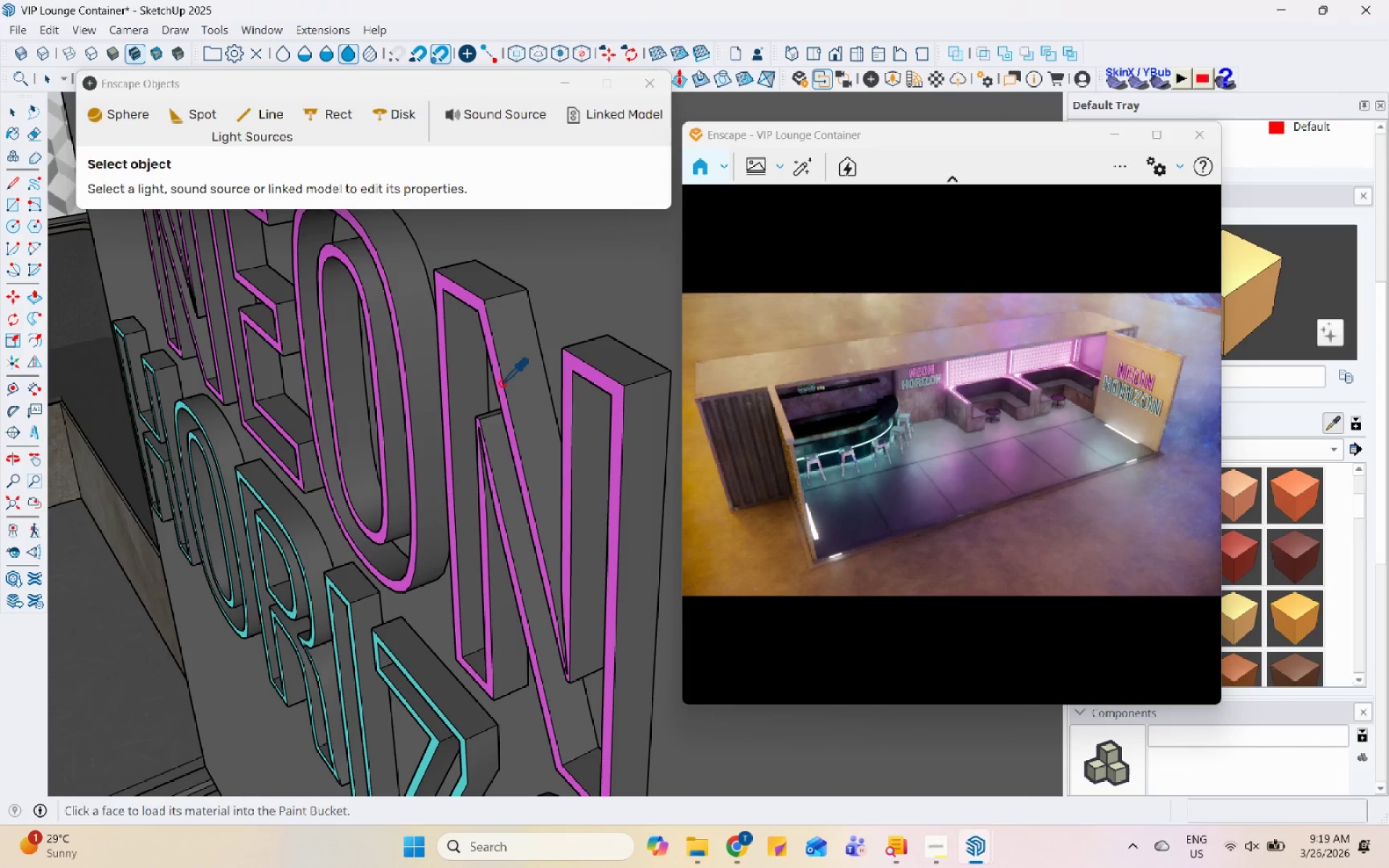 
left_click([471, 297])
 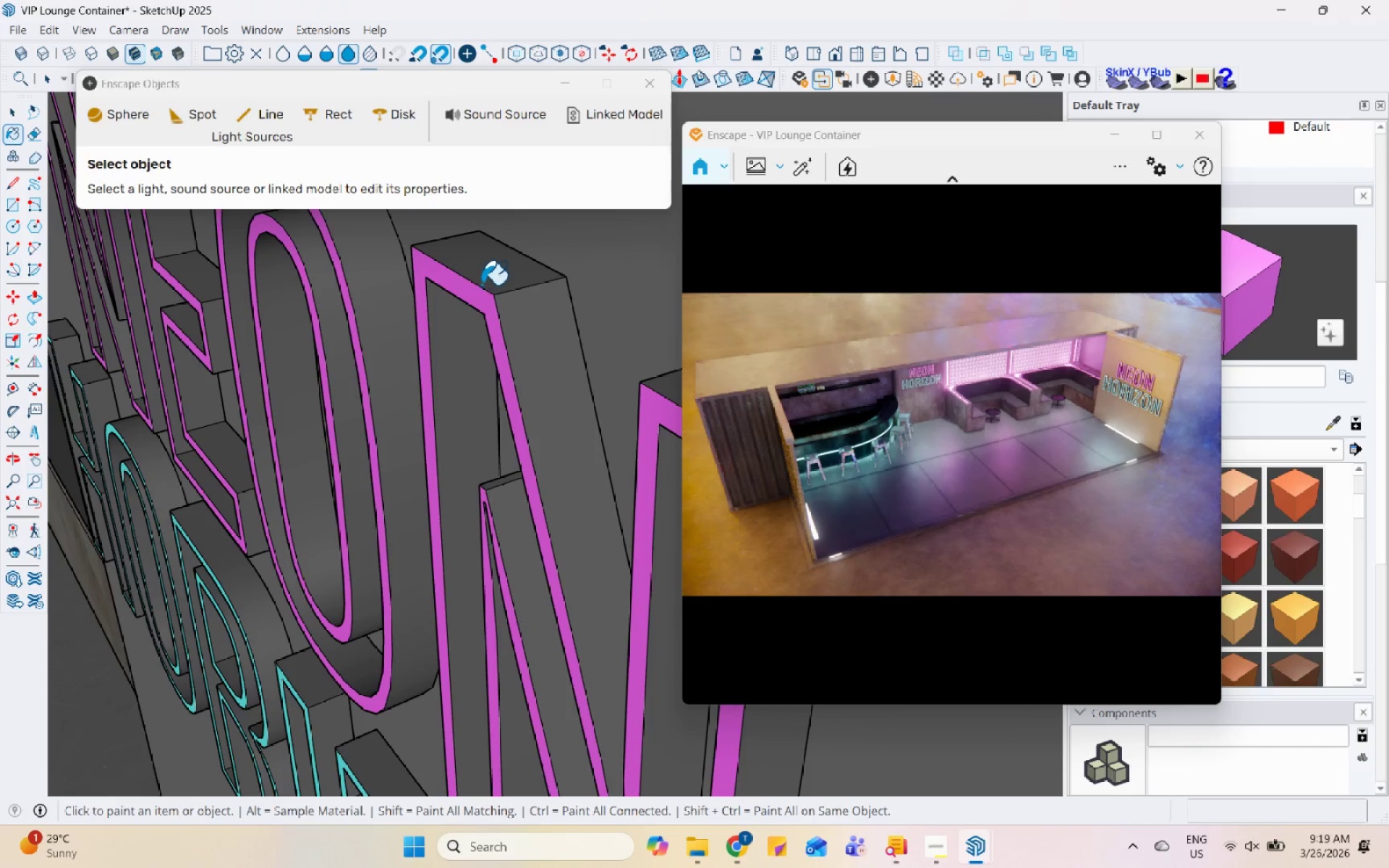 
scroll: coordinate [470, 307], scroll_direction: up, amount: 5.0
 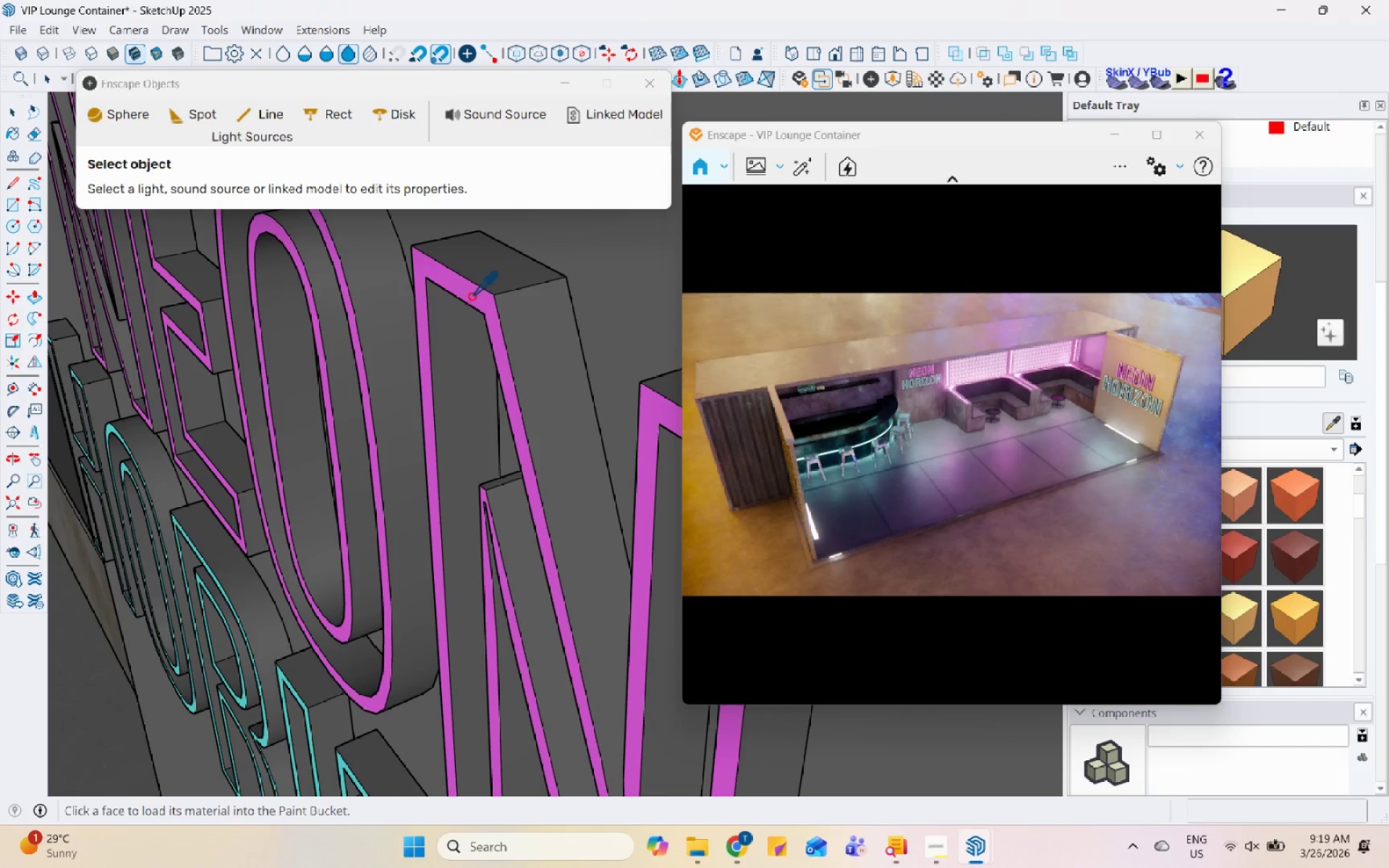 
double_click([492, 269])
 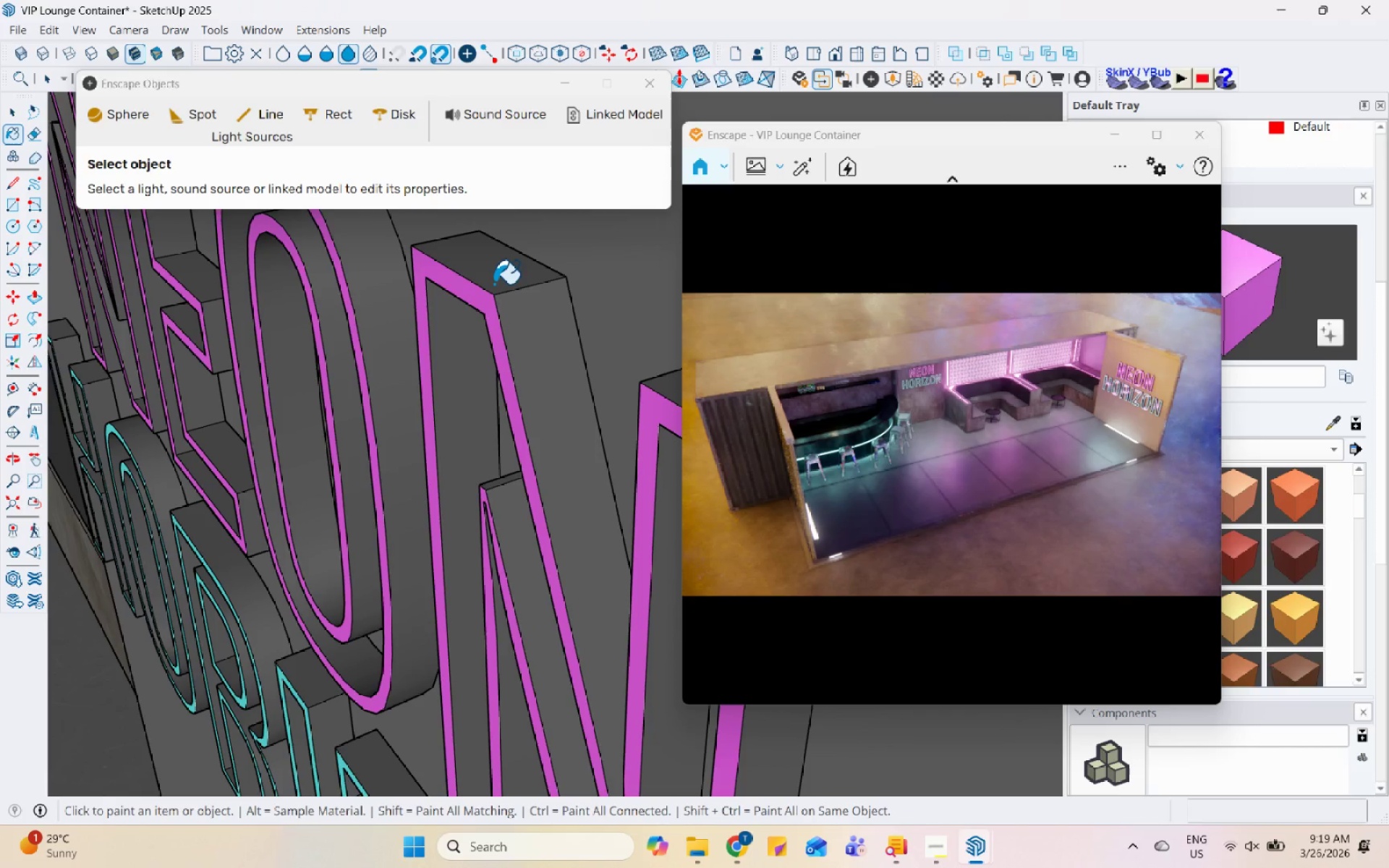 
key(Space)
 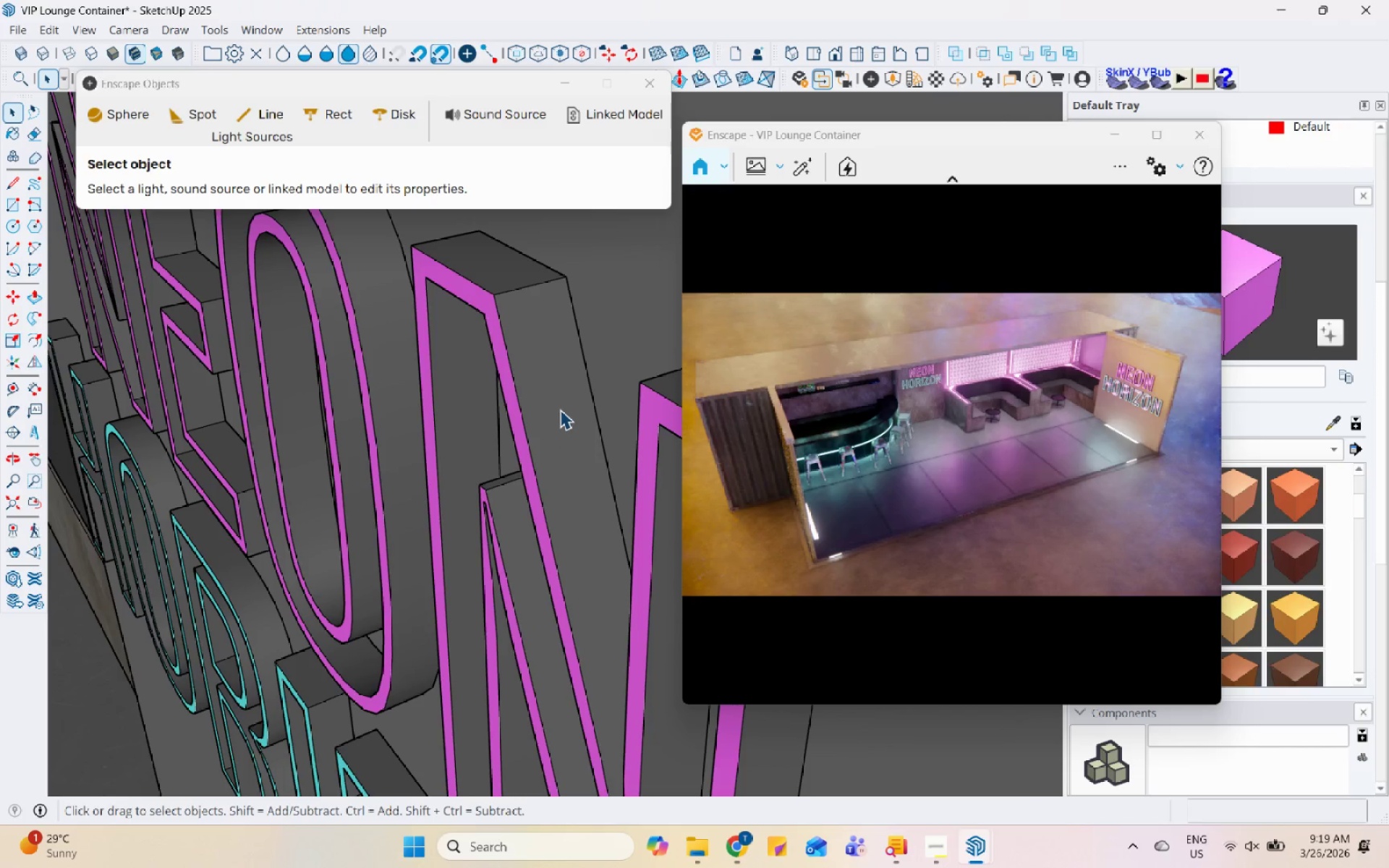 
double_click([548, 399])
 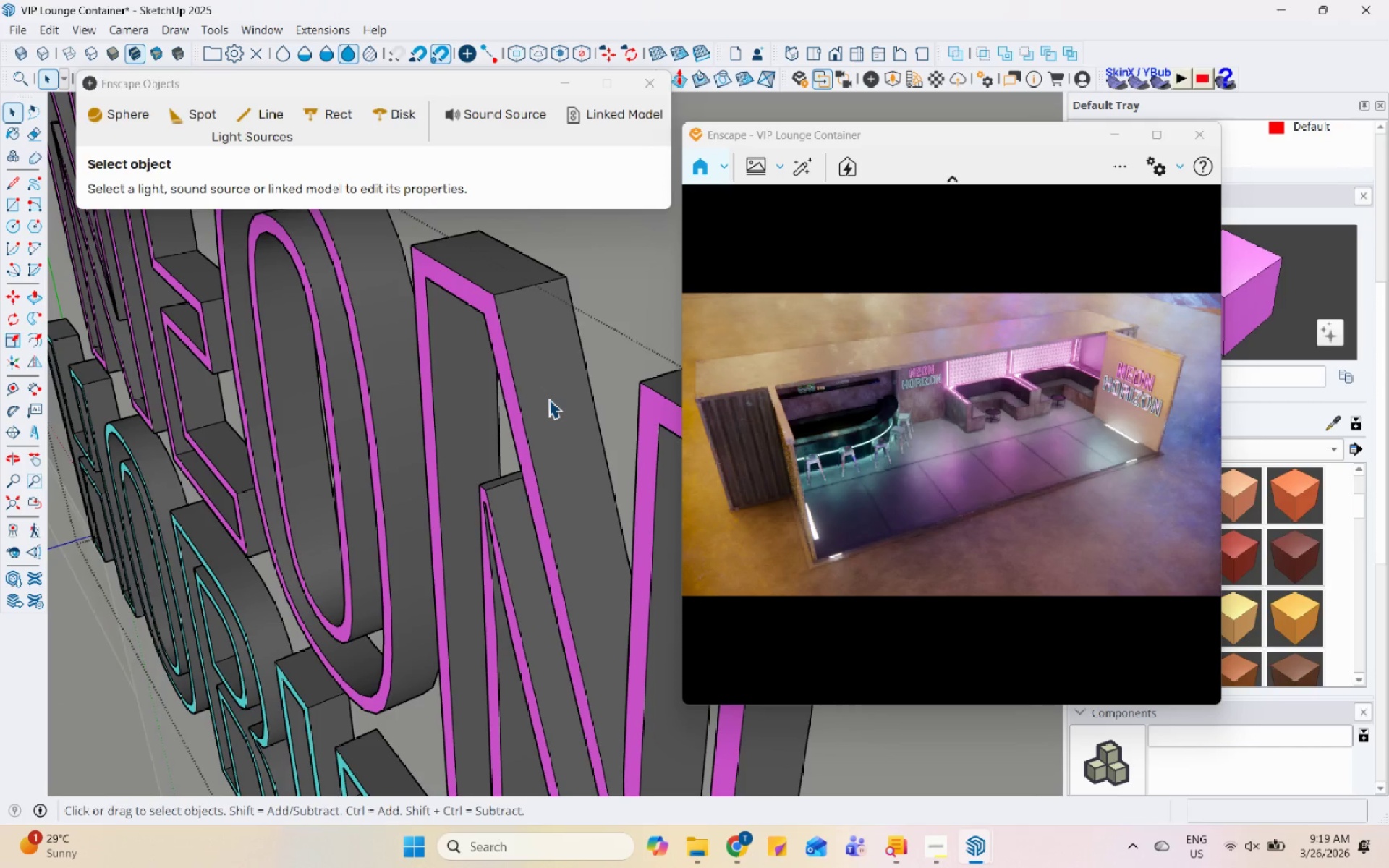 
triple_click([548, 399])
 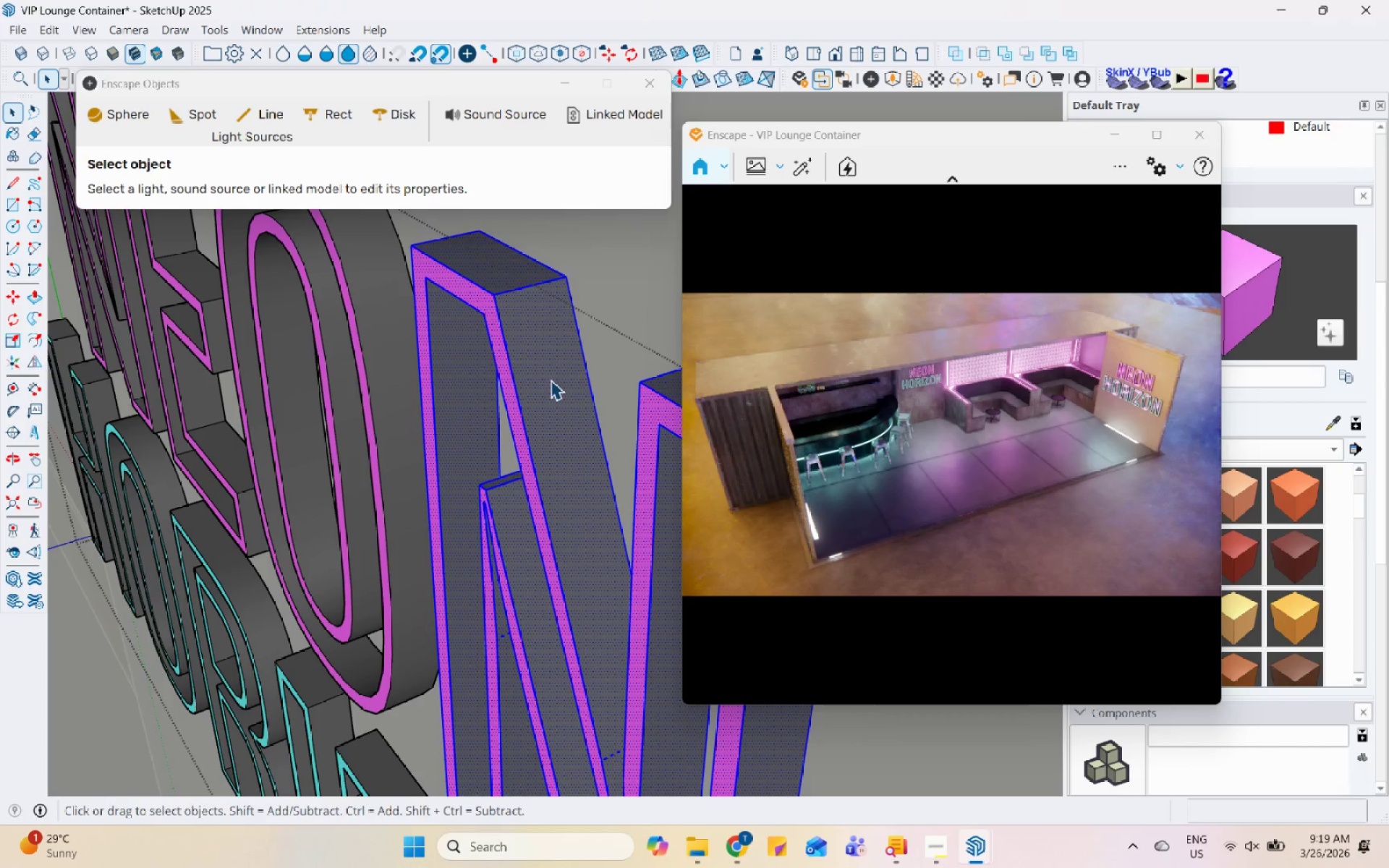 
triple_click([551, 380])
 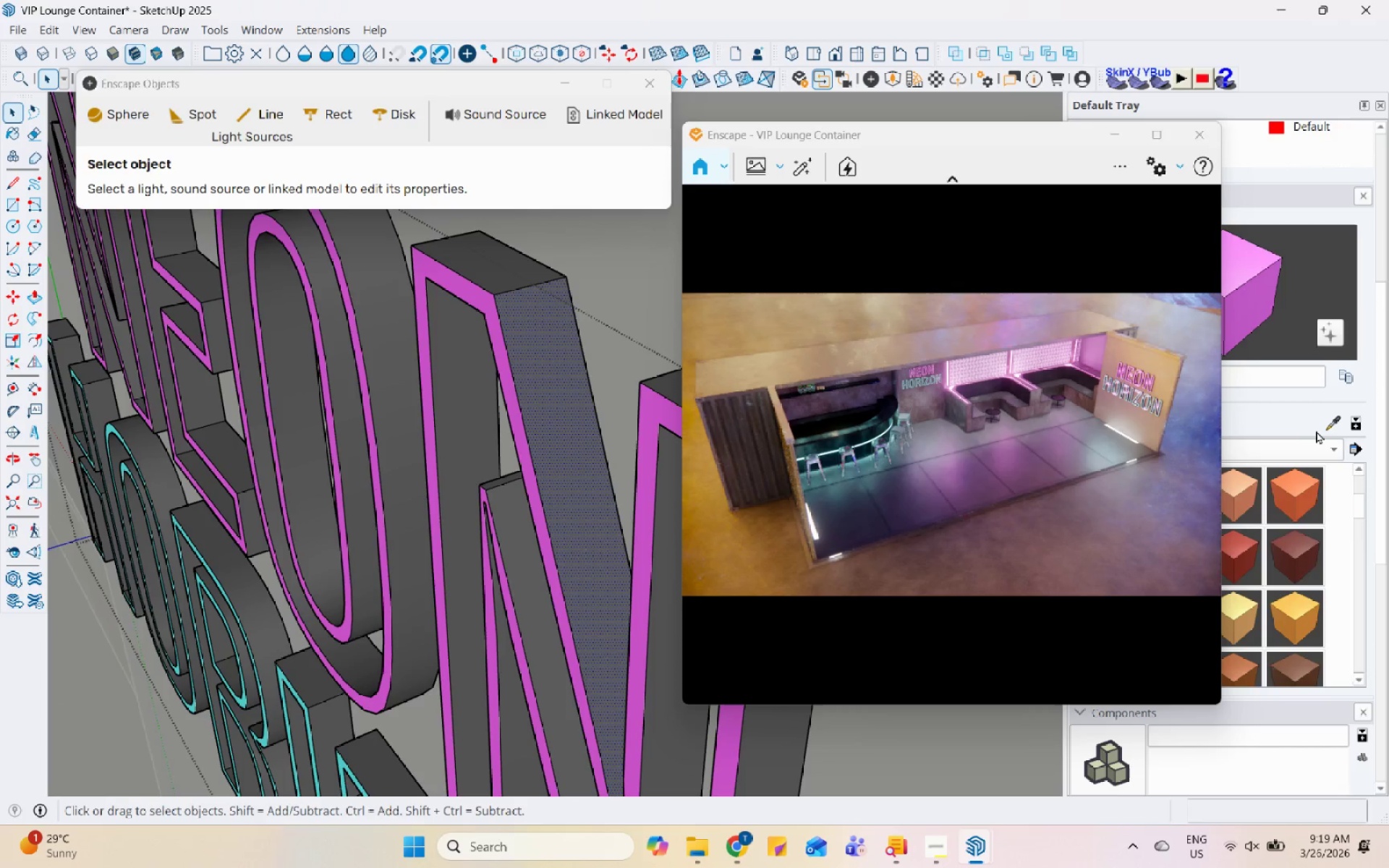 
left_click([1338, 424])
 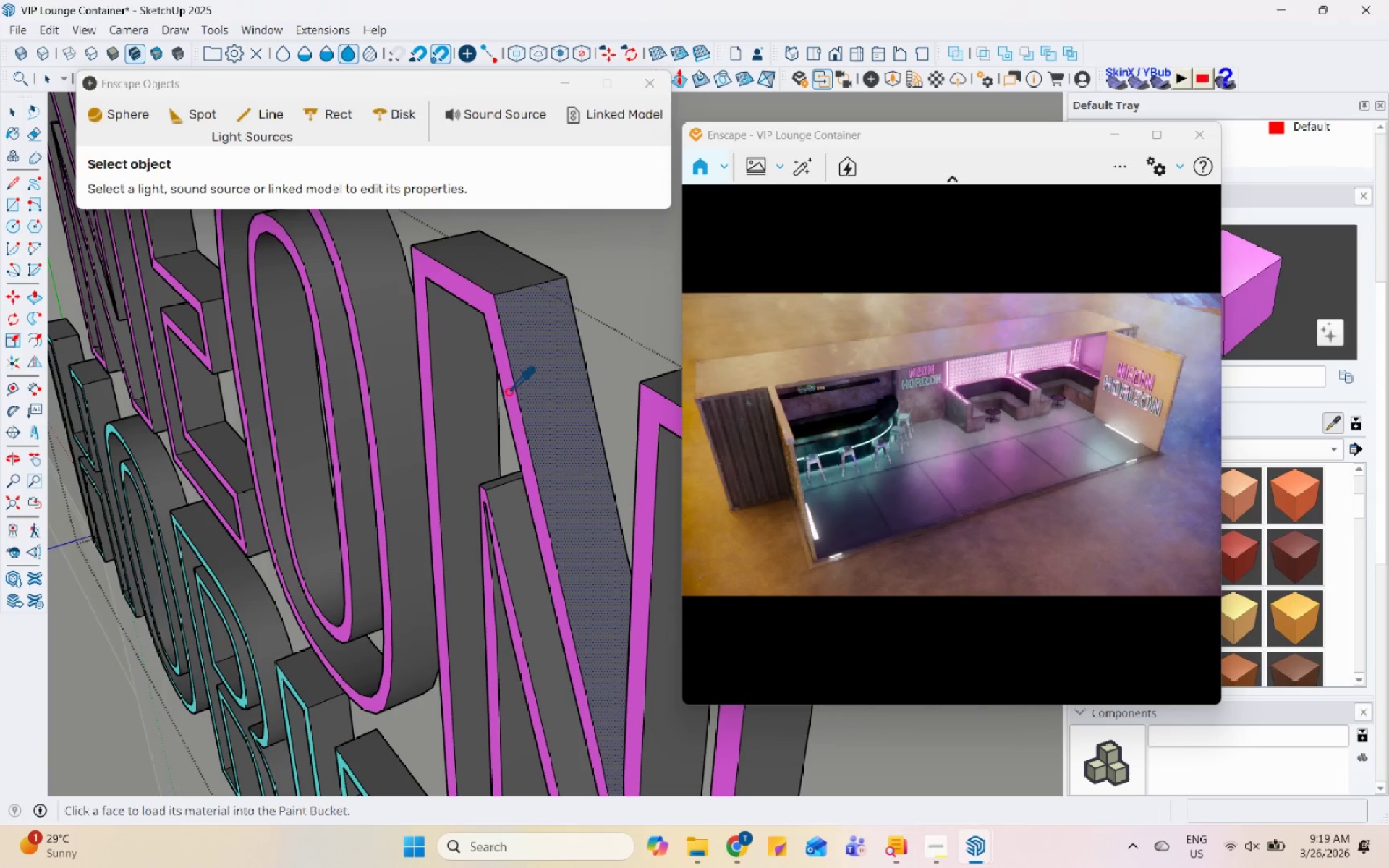 
double_click([558, 366])
 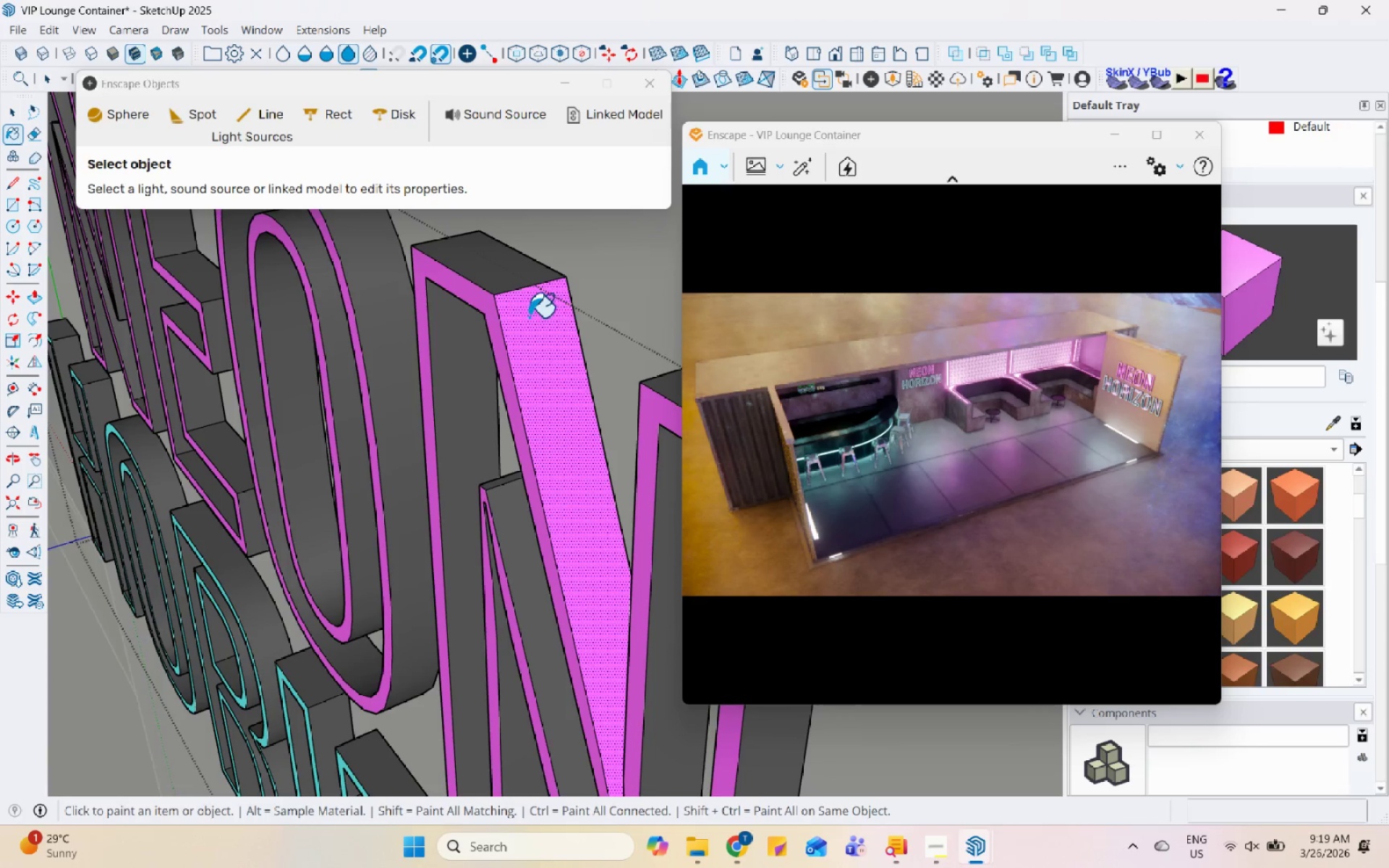 
left_click([514, 282])
 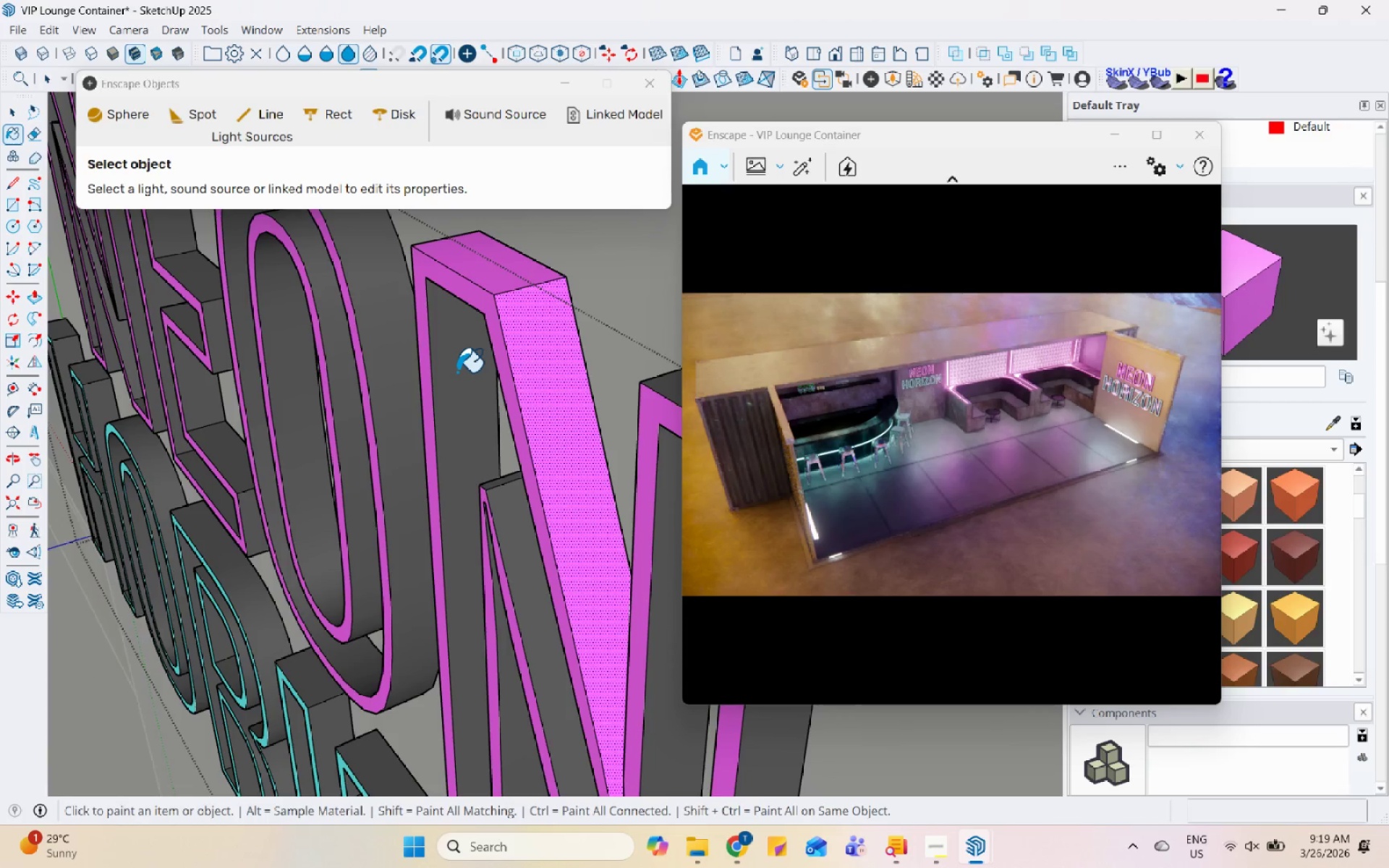 
scroll: coordinate [456, 284], scroll_direction: up, amount: 5.0
 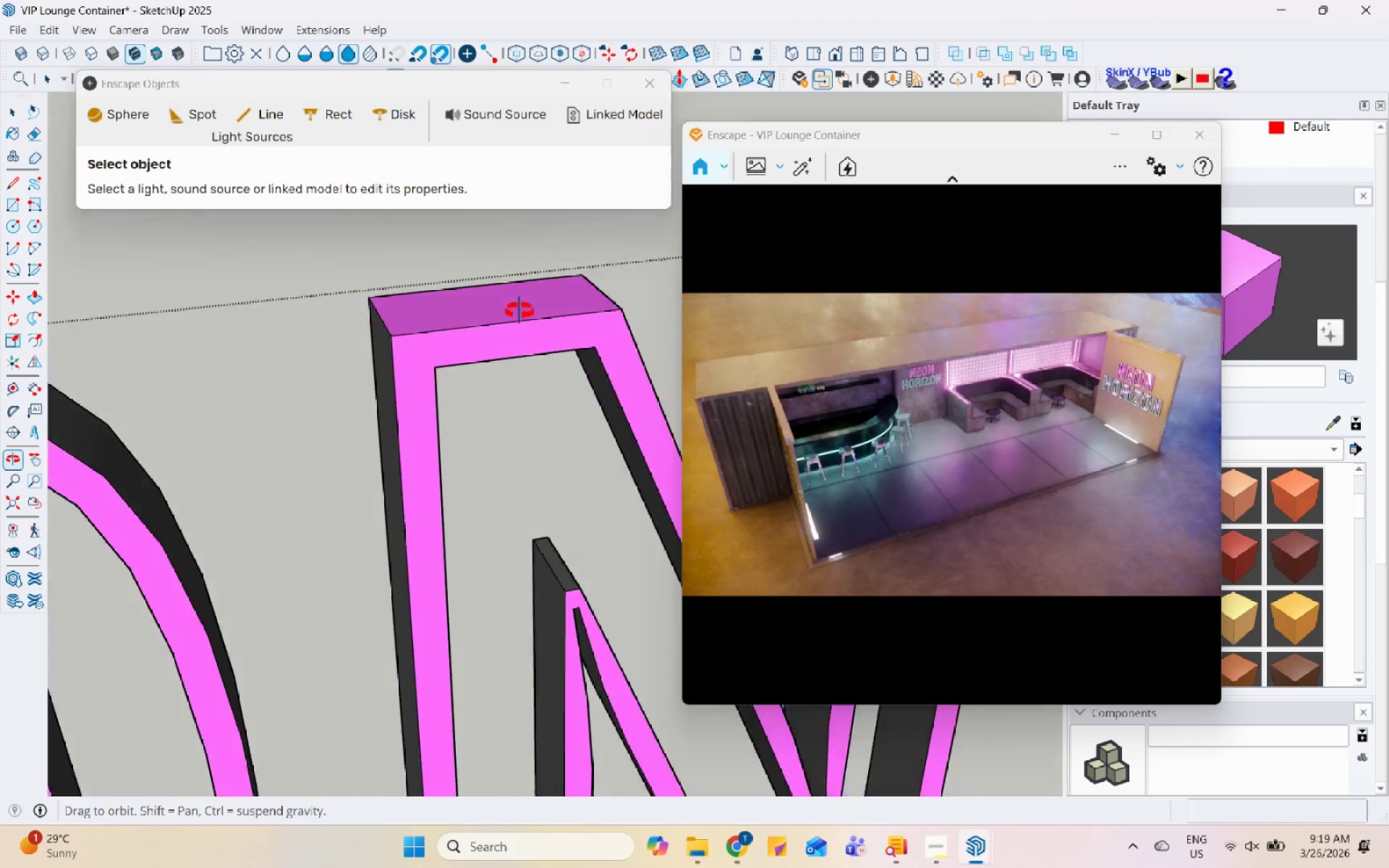 
left_click([360, 374])
 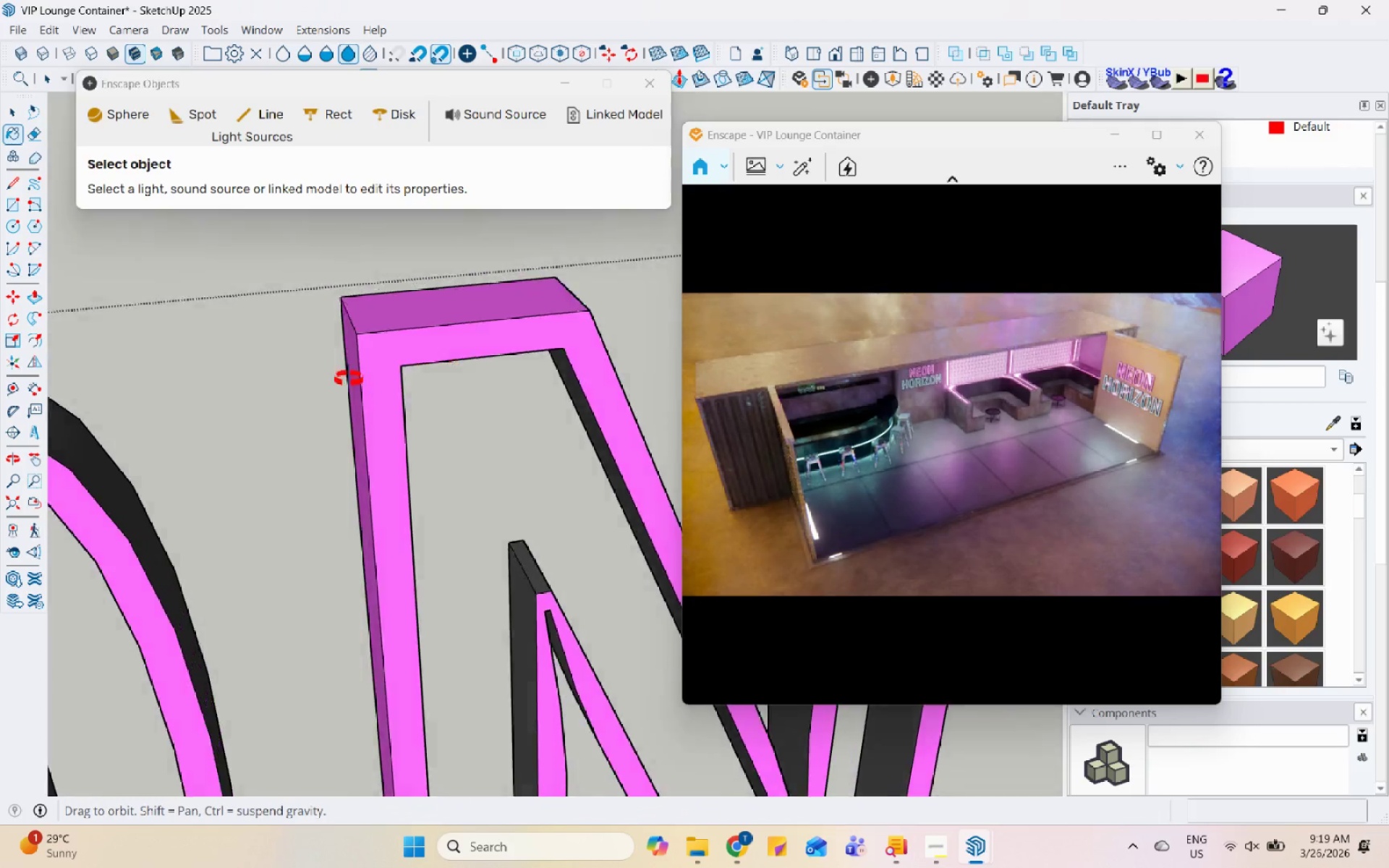 
scroll: coordinate [323, 433], scroll_direction: down, amount: 7.0
 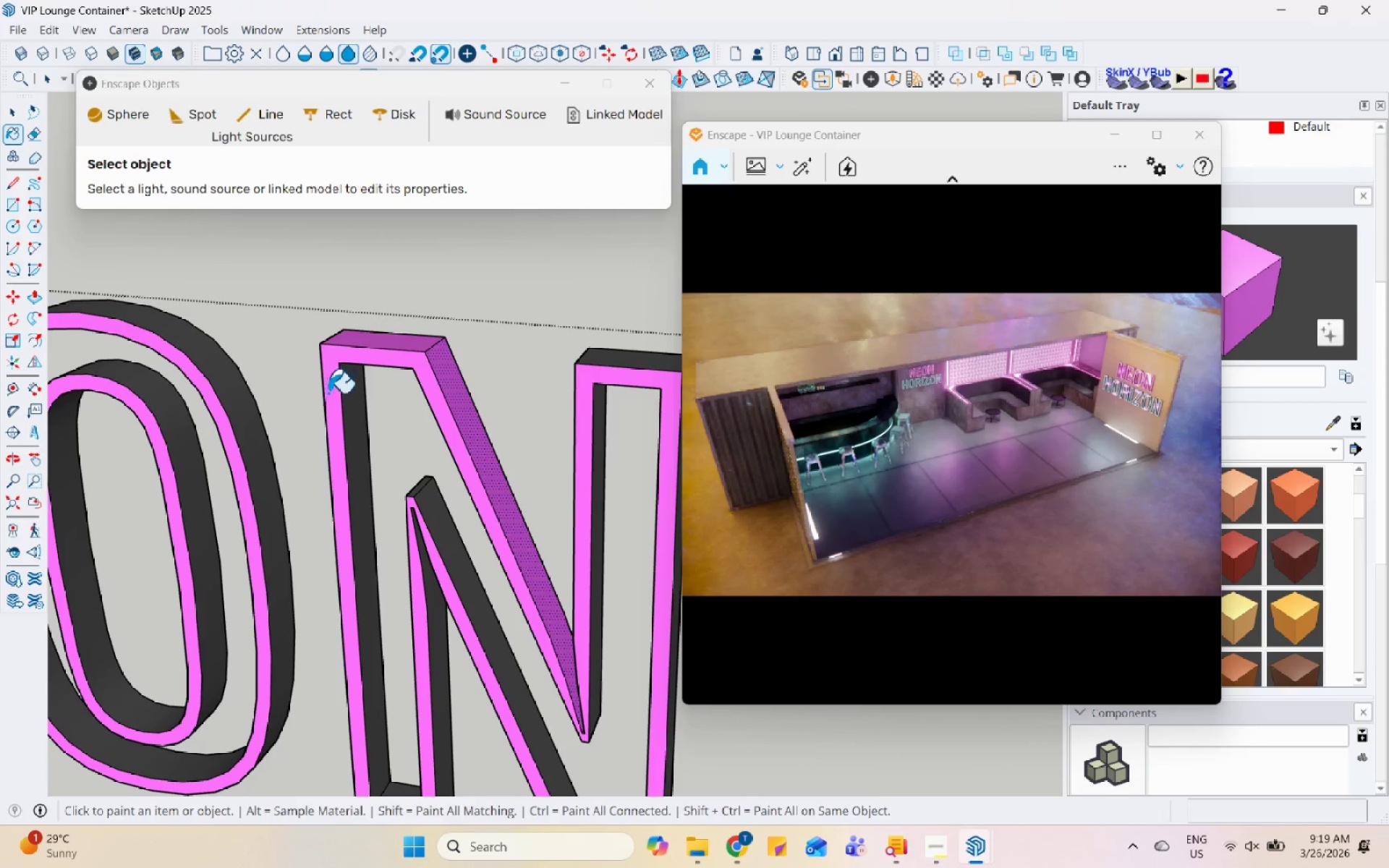 
left_click([354, 391])
 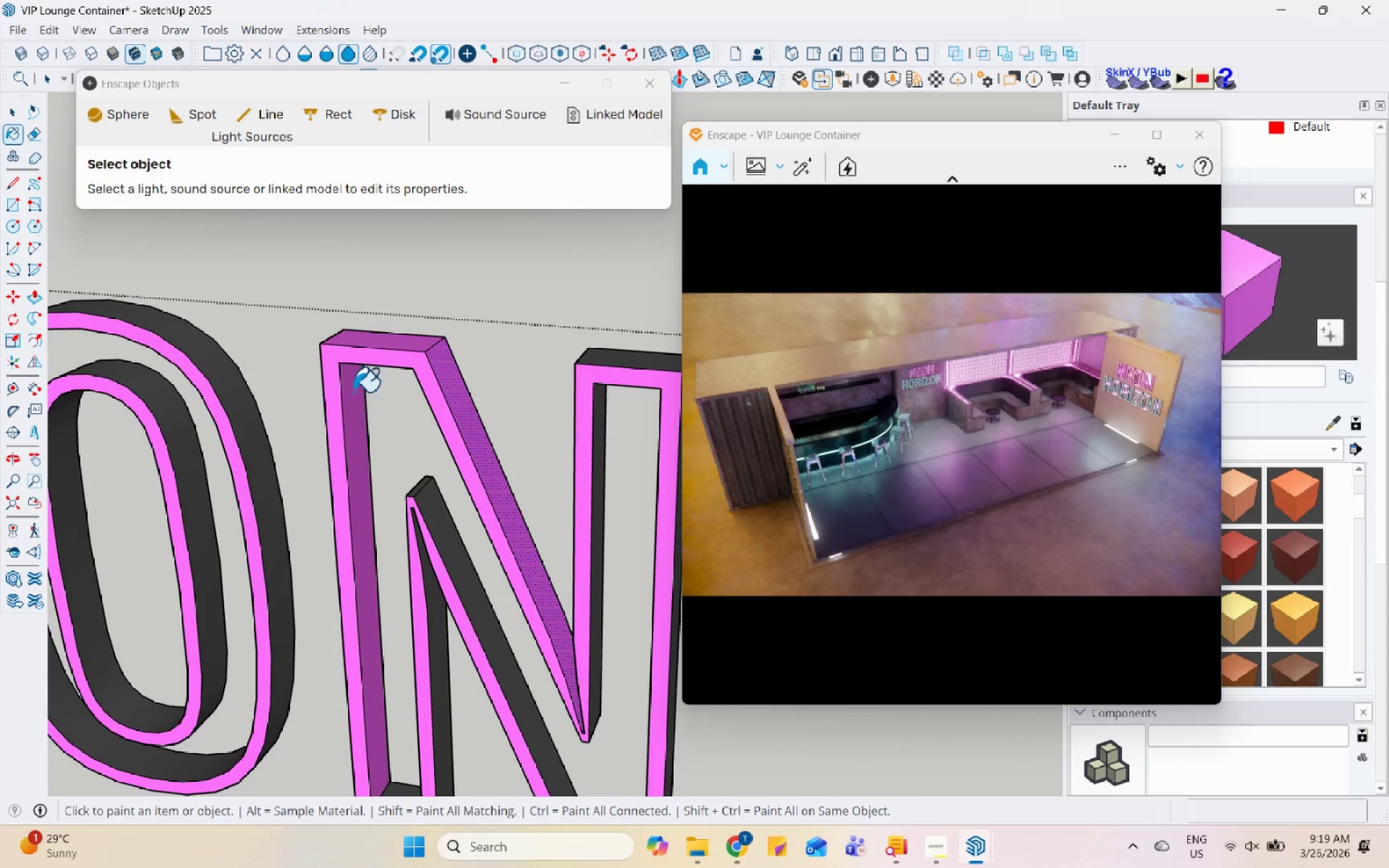 
scroll: coordinate [402, 281], scroll_direction: down, amount: 6.0
 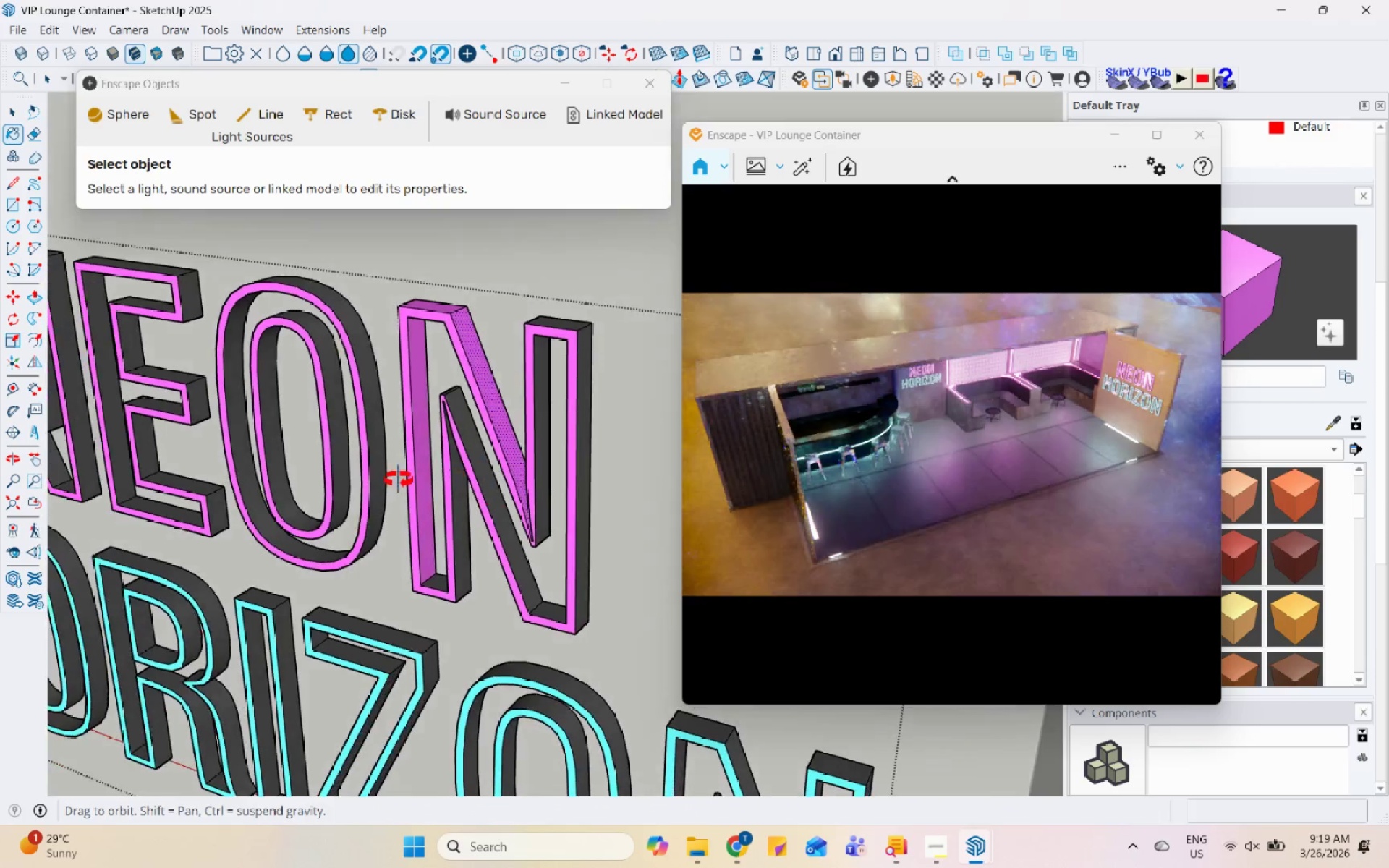 
left_click([464, 402])
 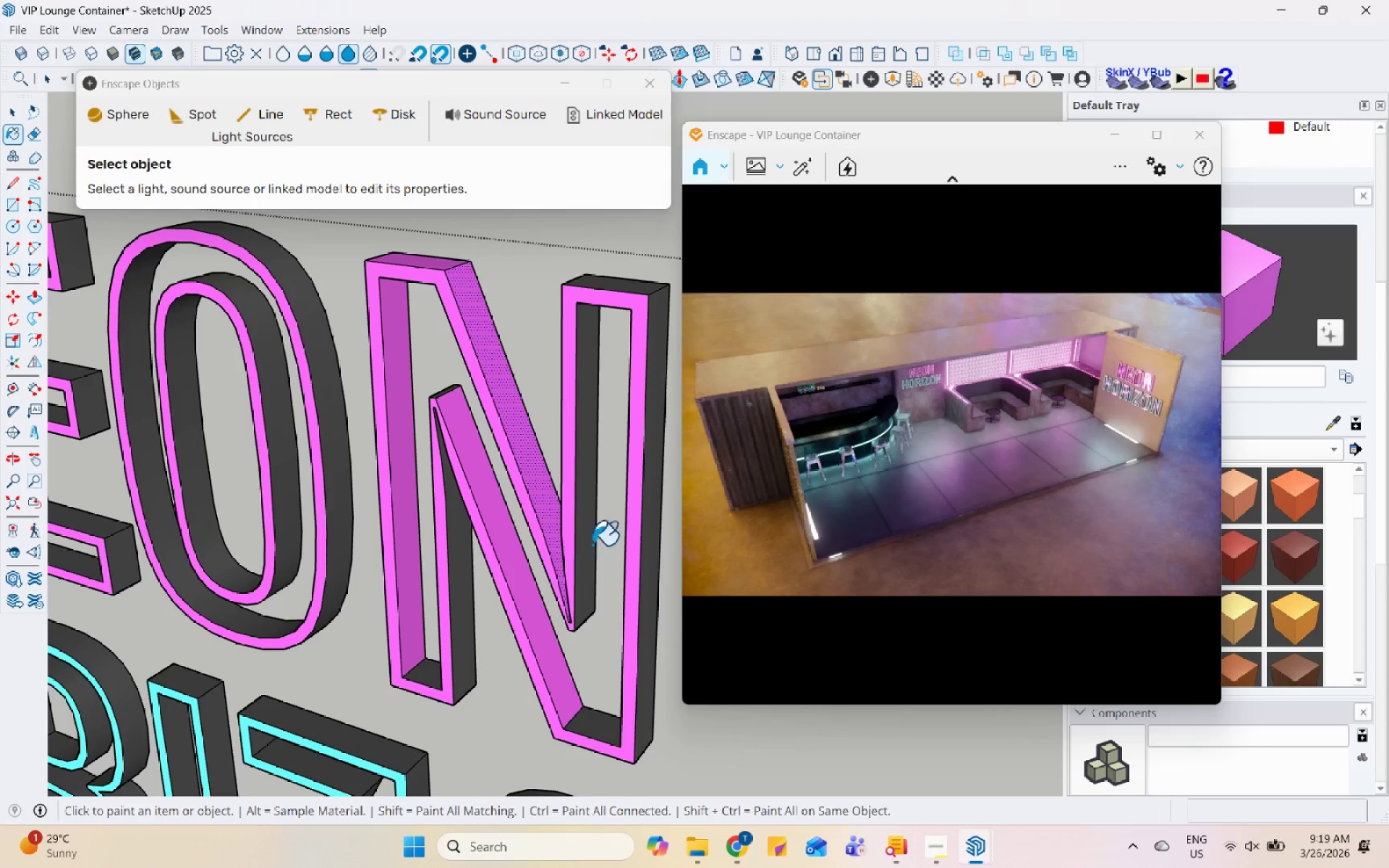 
scroll: coordinate [465, 389], scroll_direction: up, amount: 4.0
 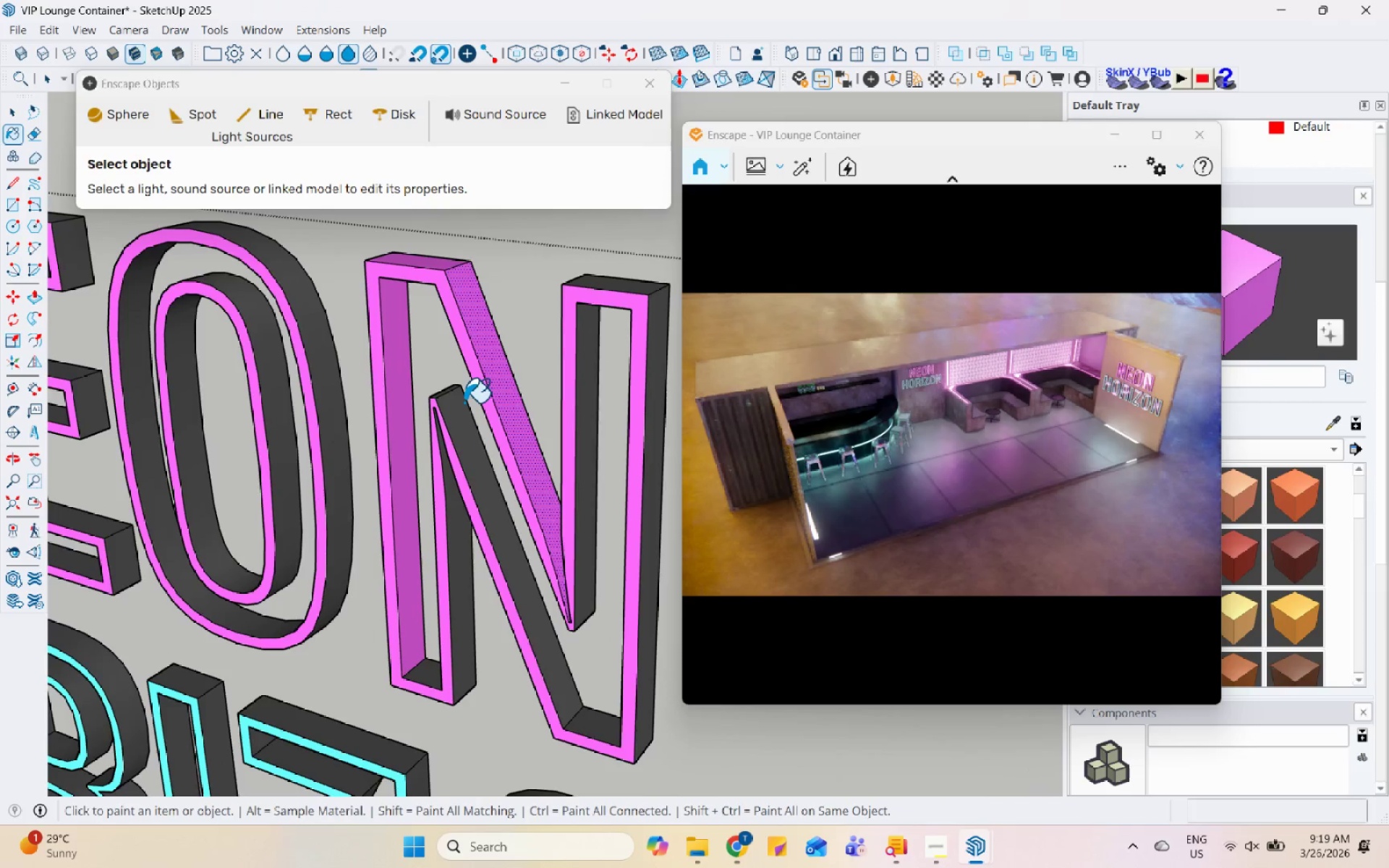 
double_click([588, 532])
 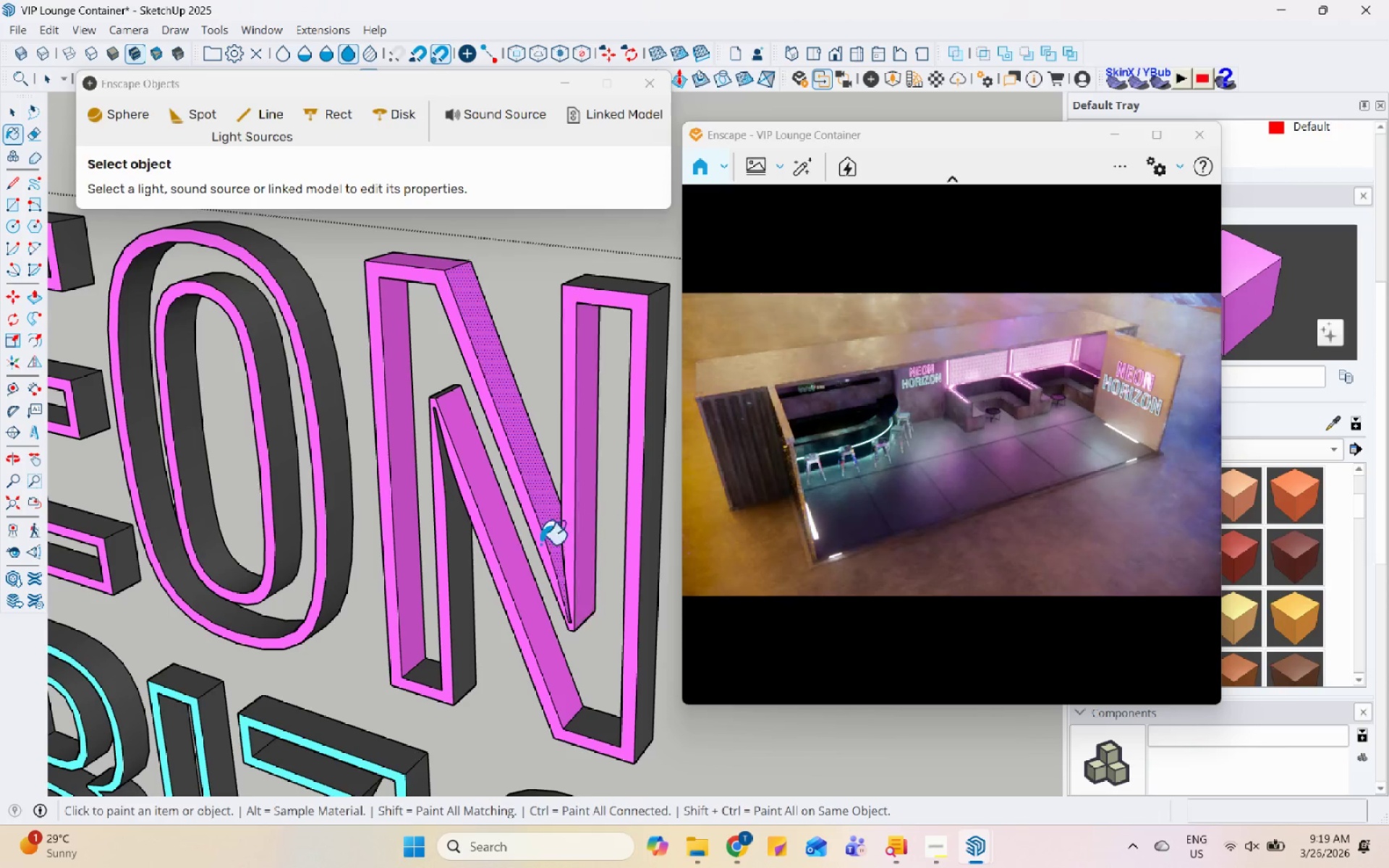 
scroll: coordinate [556, 468], scroll_direction: down, amount: 2.0
 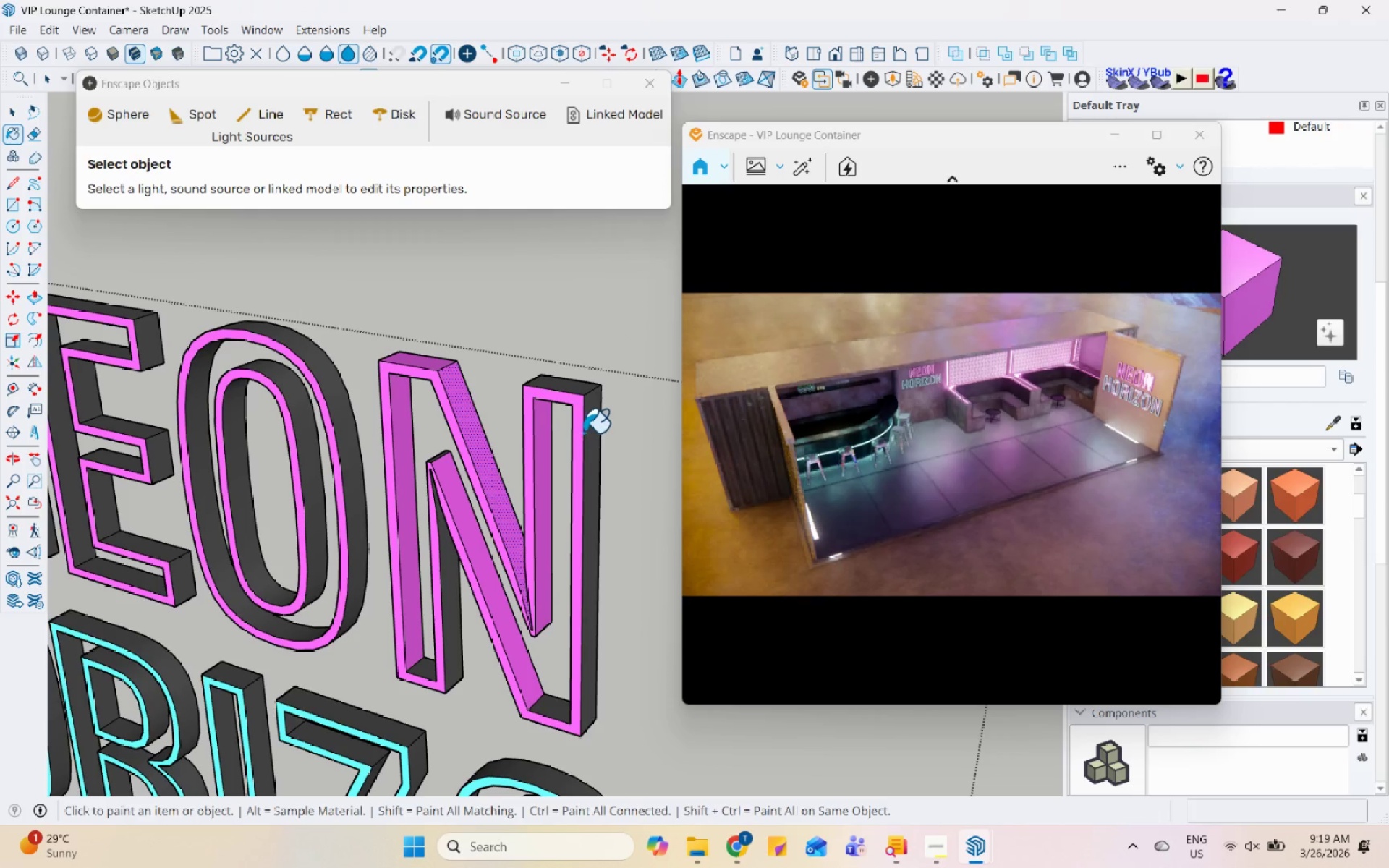 
left_click([599, 427])
 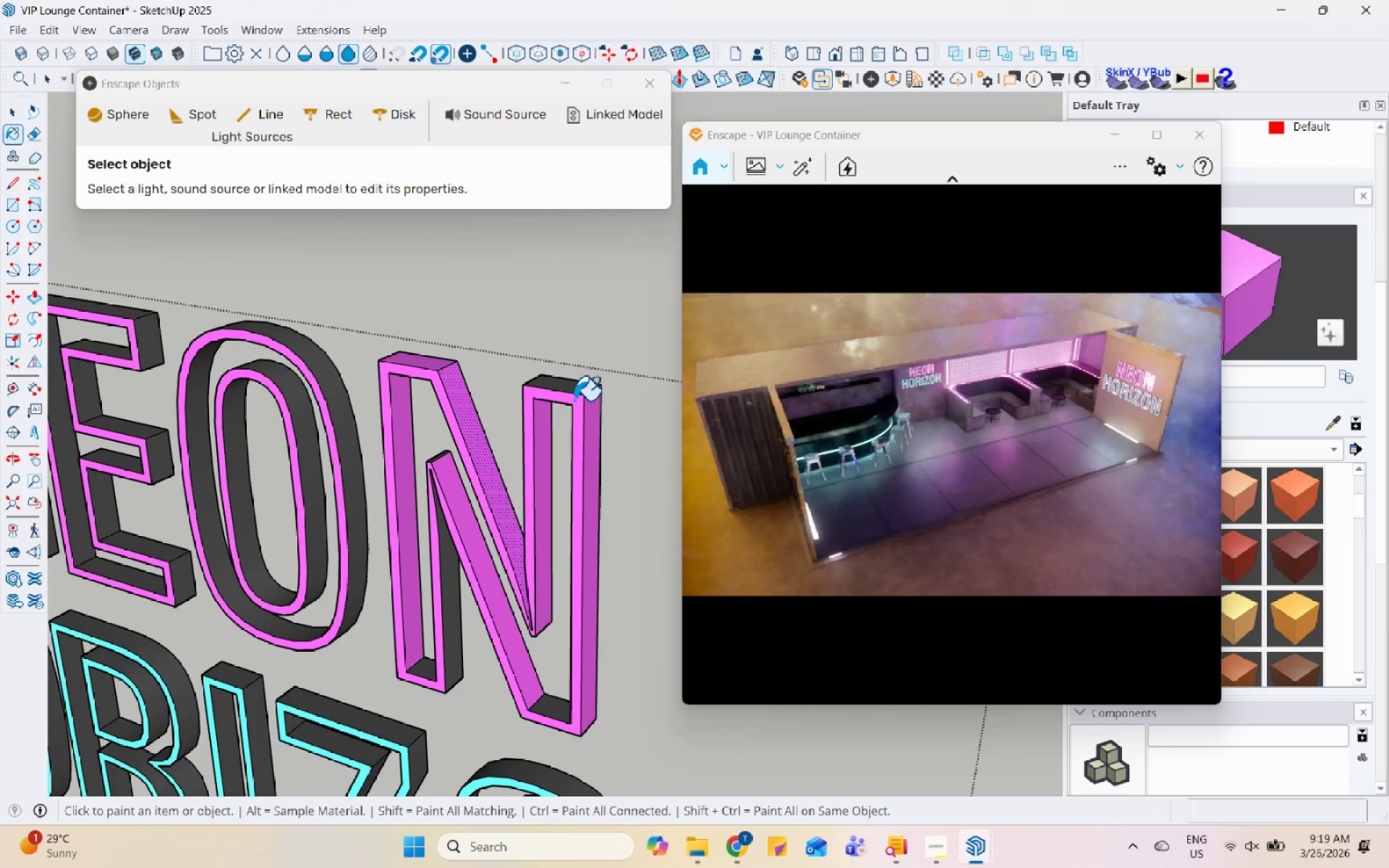 
left_click([569, 396])
 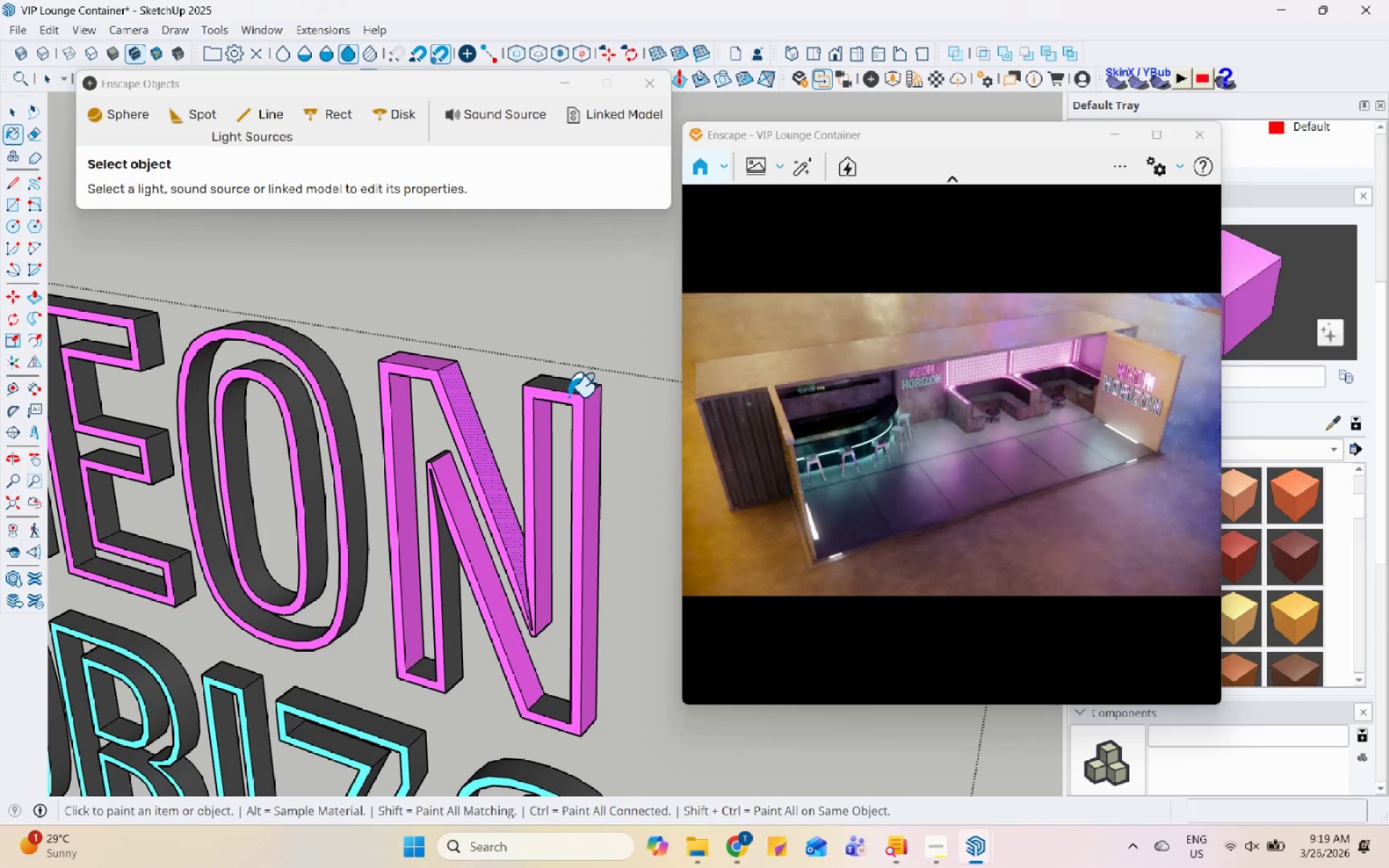 
left_click([578, 380])
 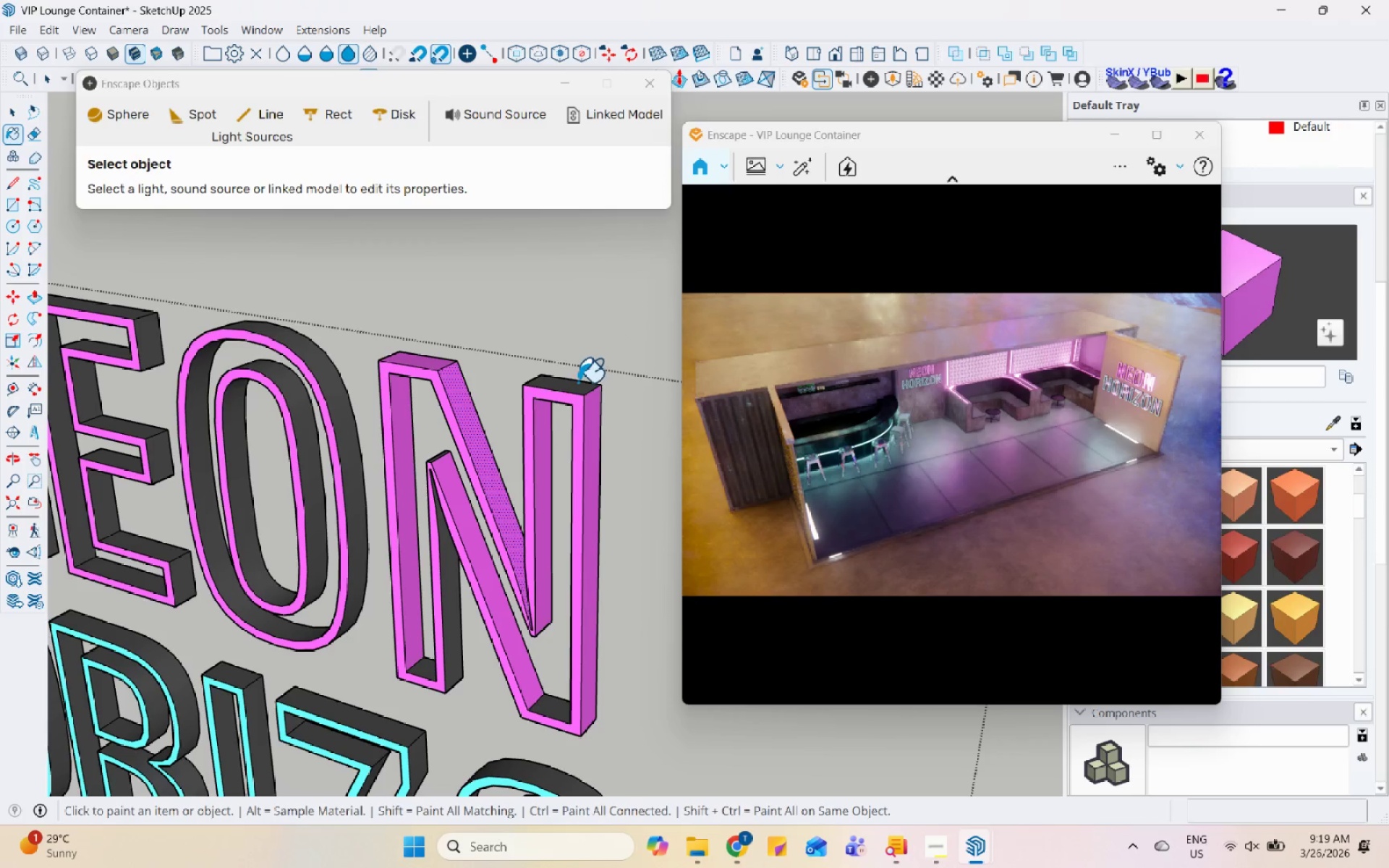 
left_click([578, 383])
 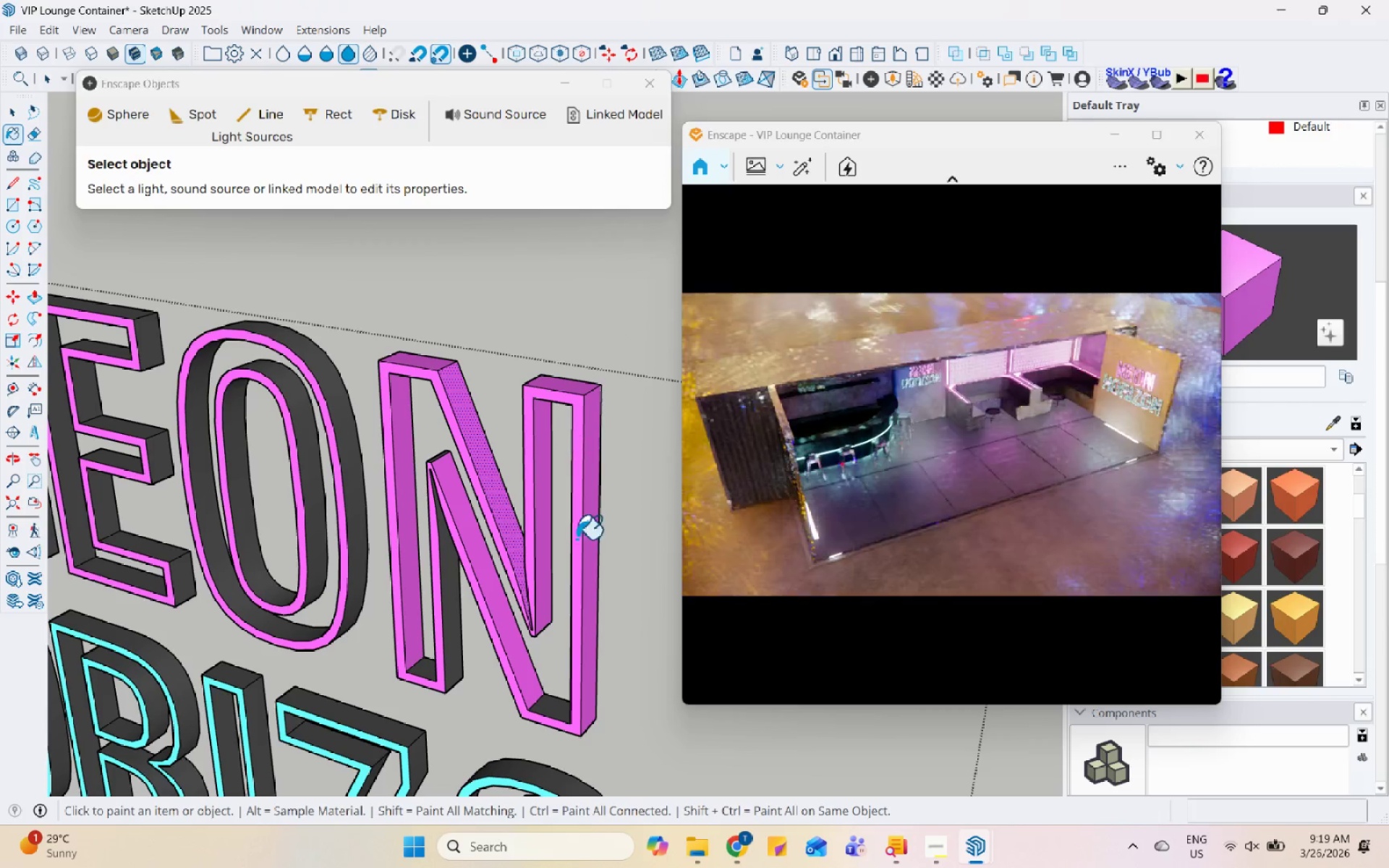 
scroll: coordinate [553, 684], scroll_direction: up, amount: 14.0
 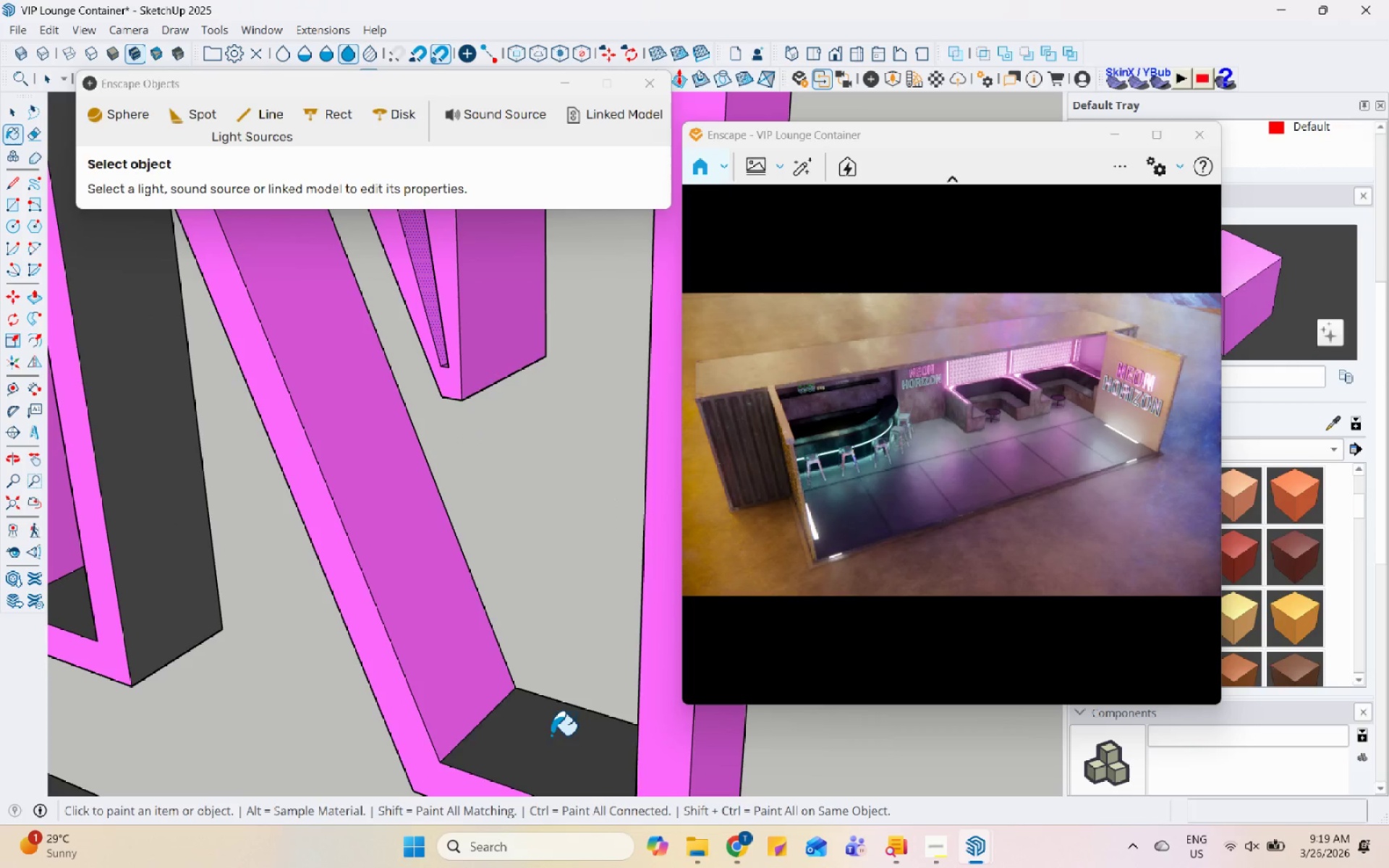 
scroll: coordinate [519, 655], scroll_direction: down, amount: 14.0
 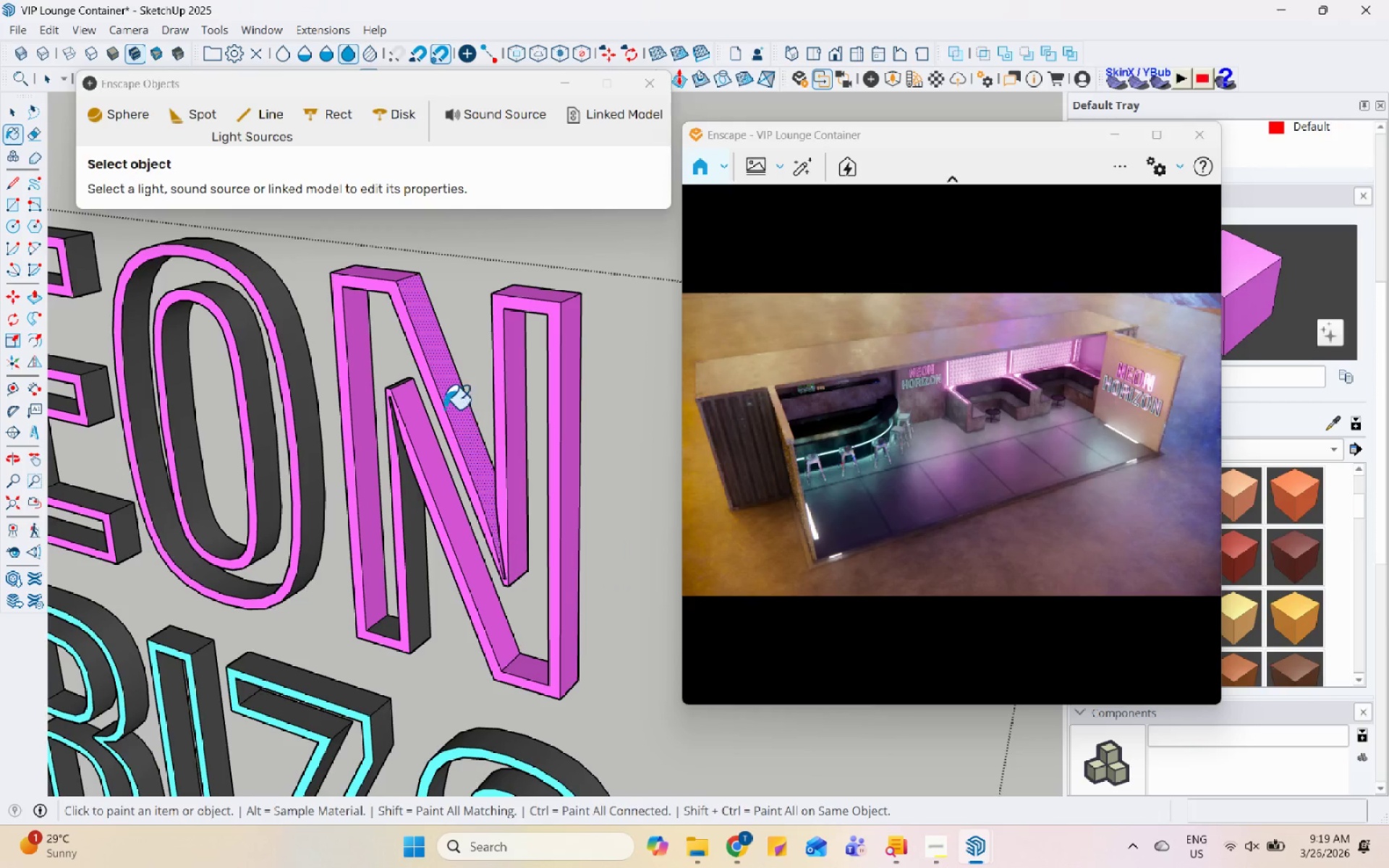 
scroll: coordinate [465, 573], scroll_direction: up, amount: 4.0
 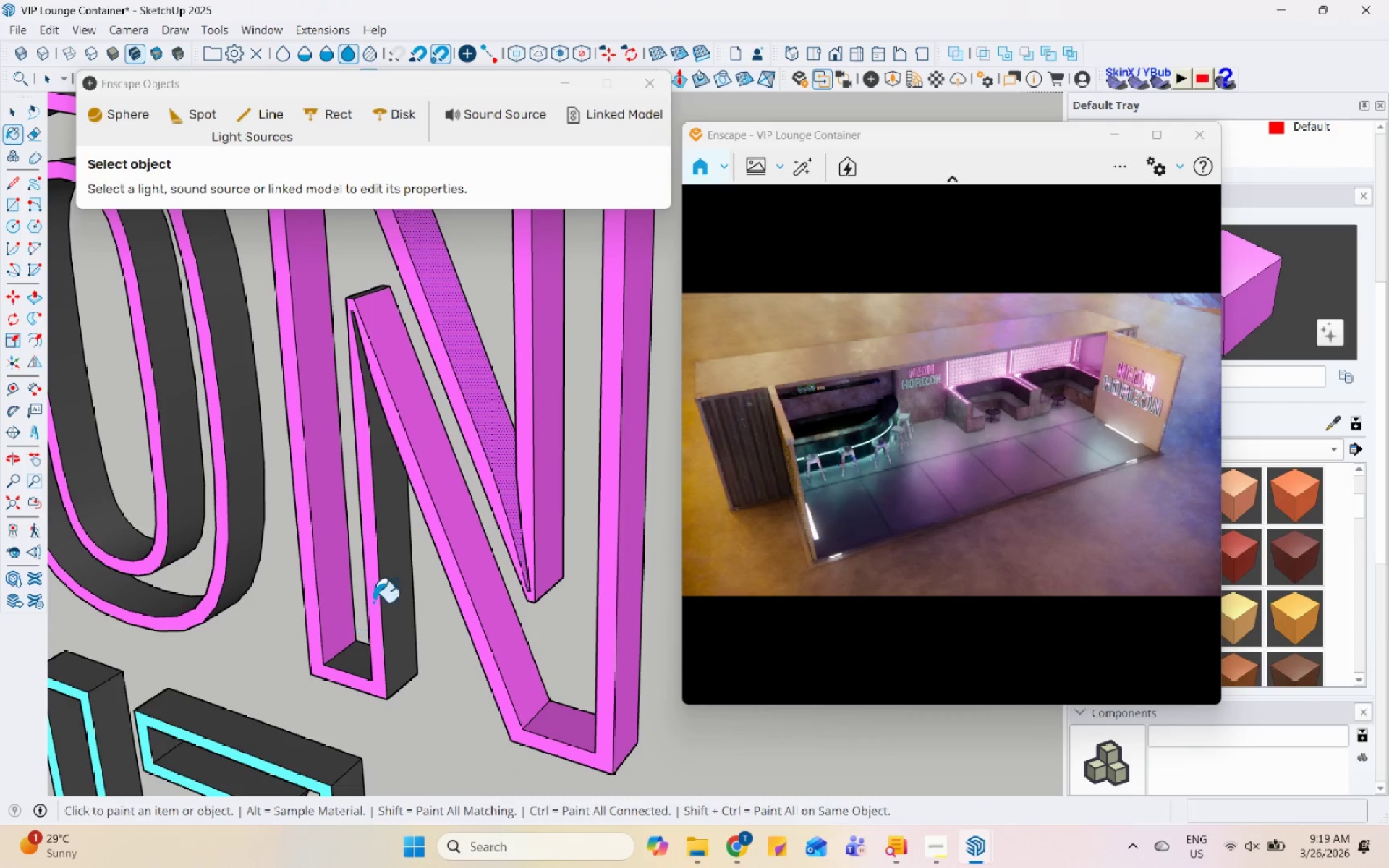 
left_click([395, 579])
 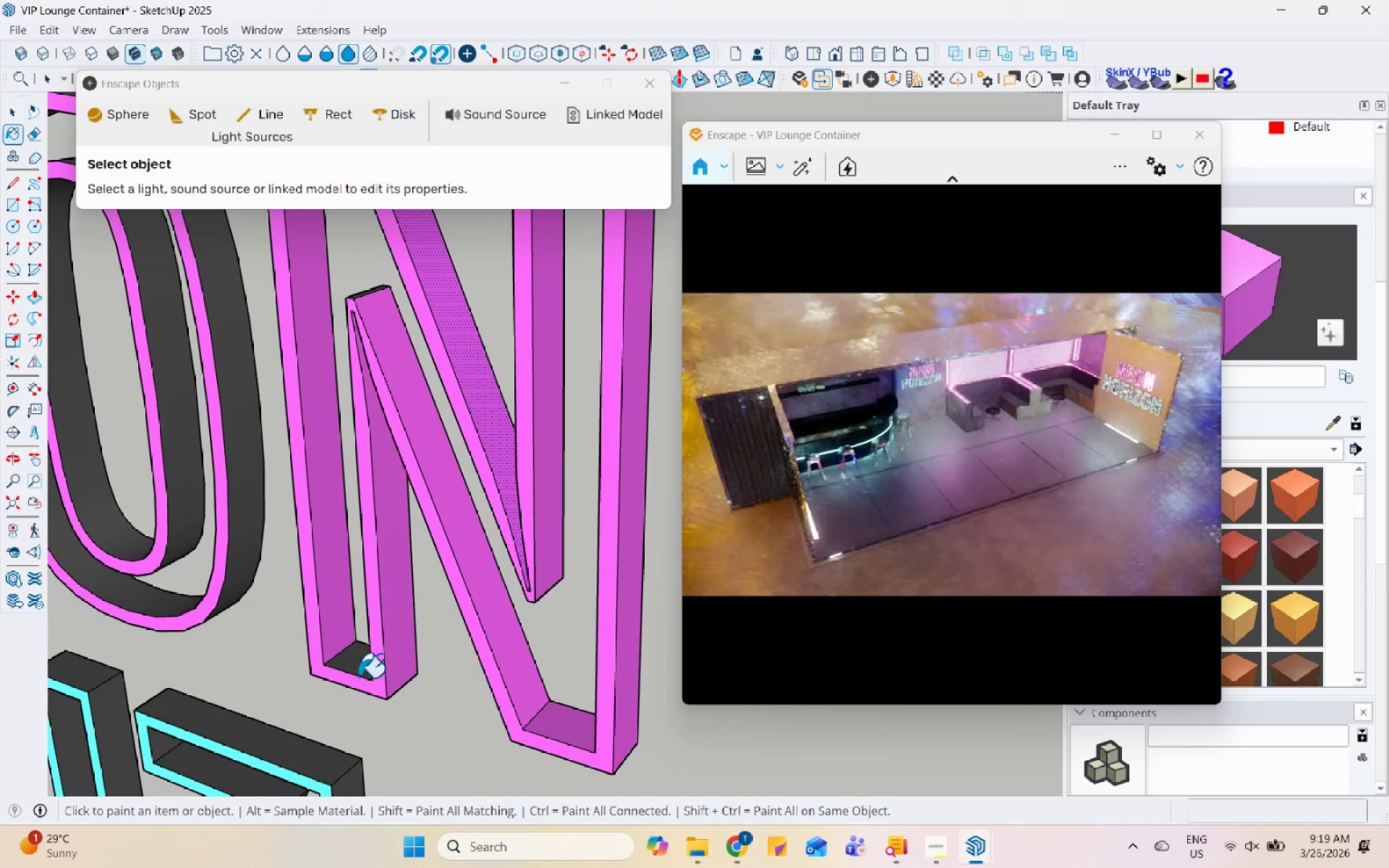 
scroll: coordinate [346, 673], scroll_direction: up, amount: 3.0
 